 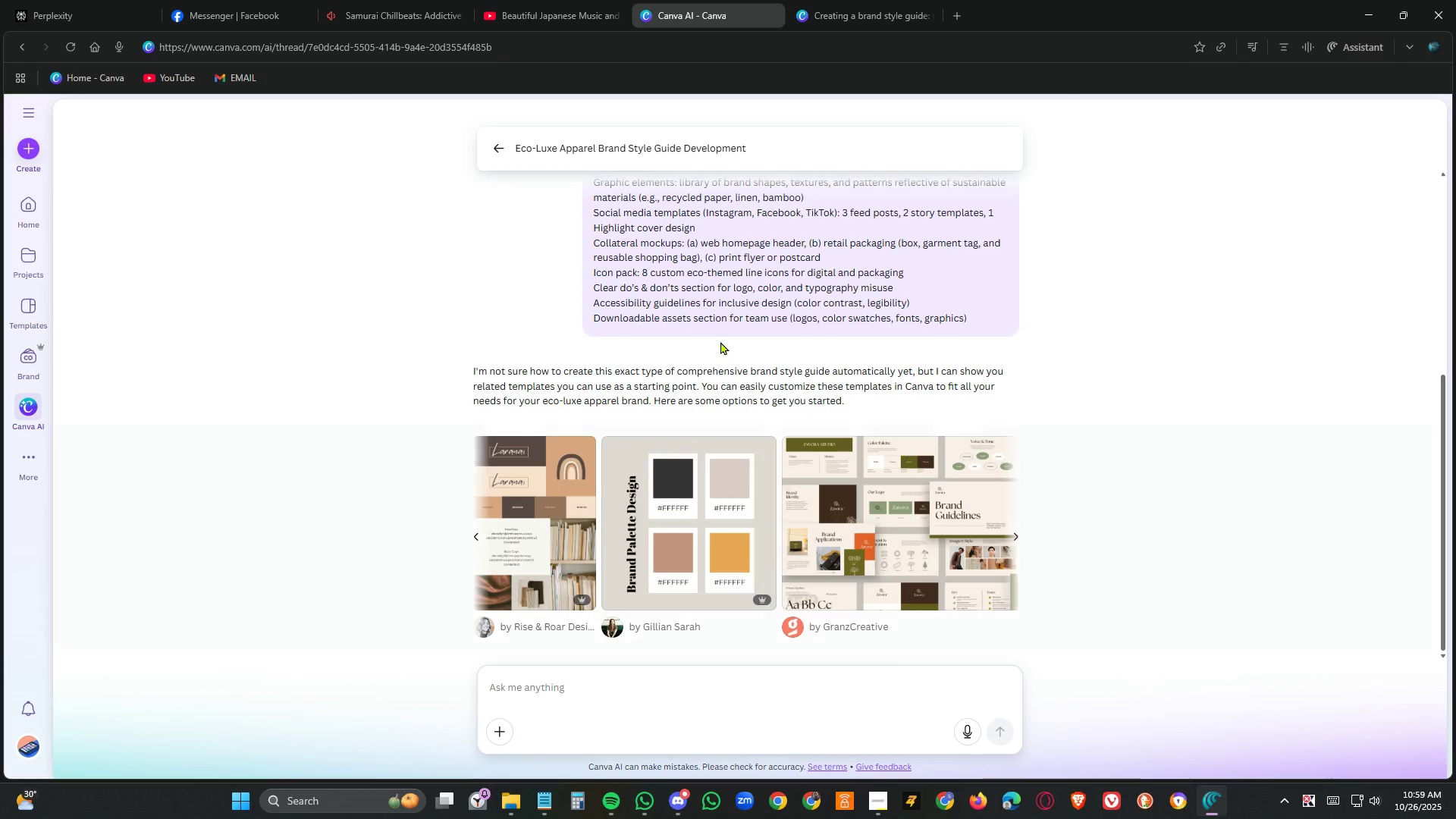 
left_click([866, 6])
 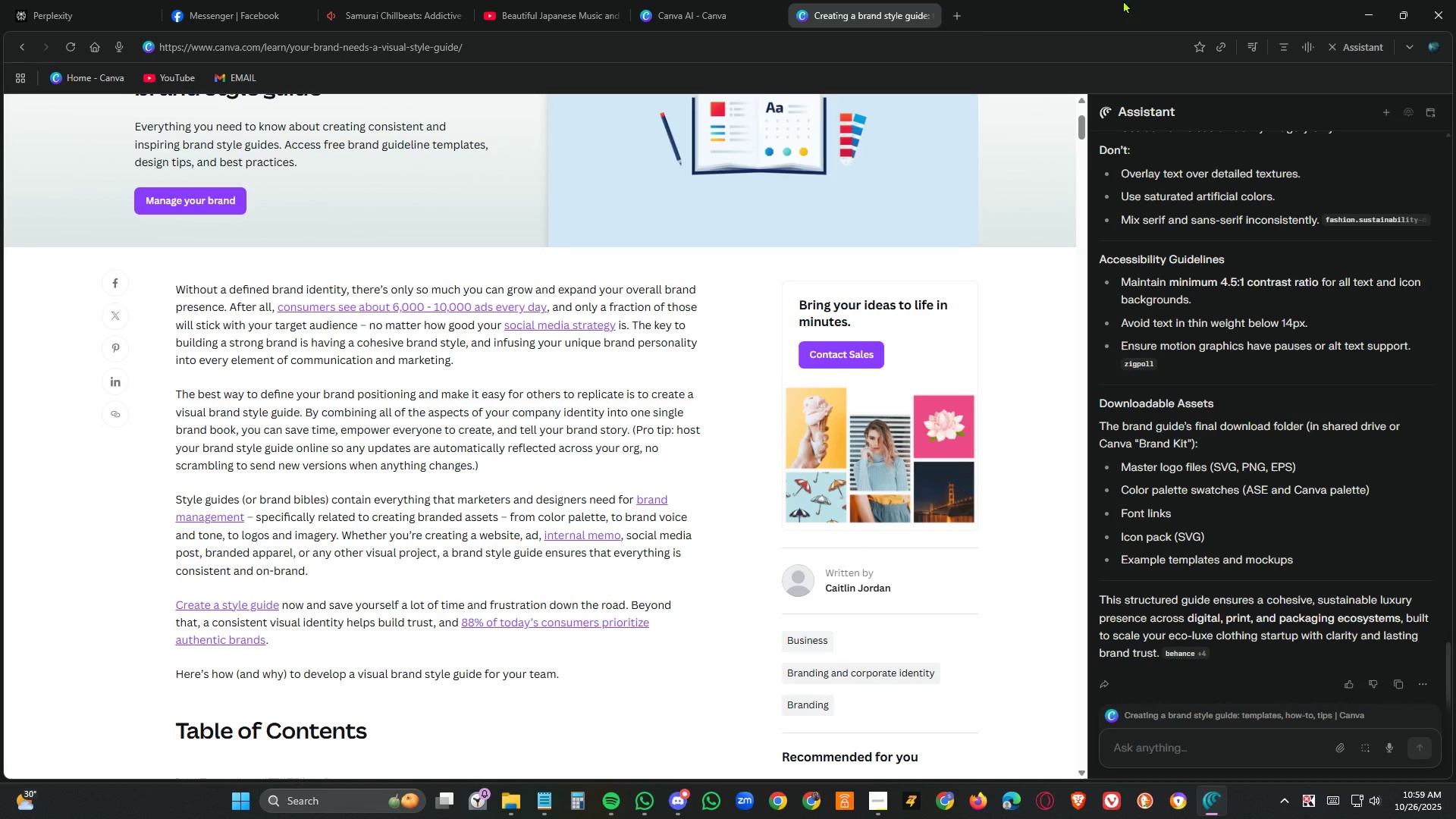 
left_click([872, 14])
 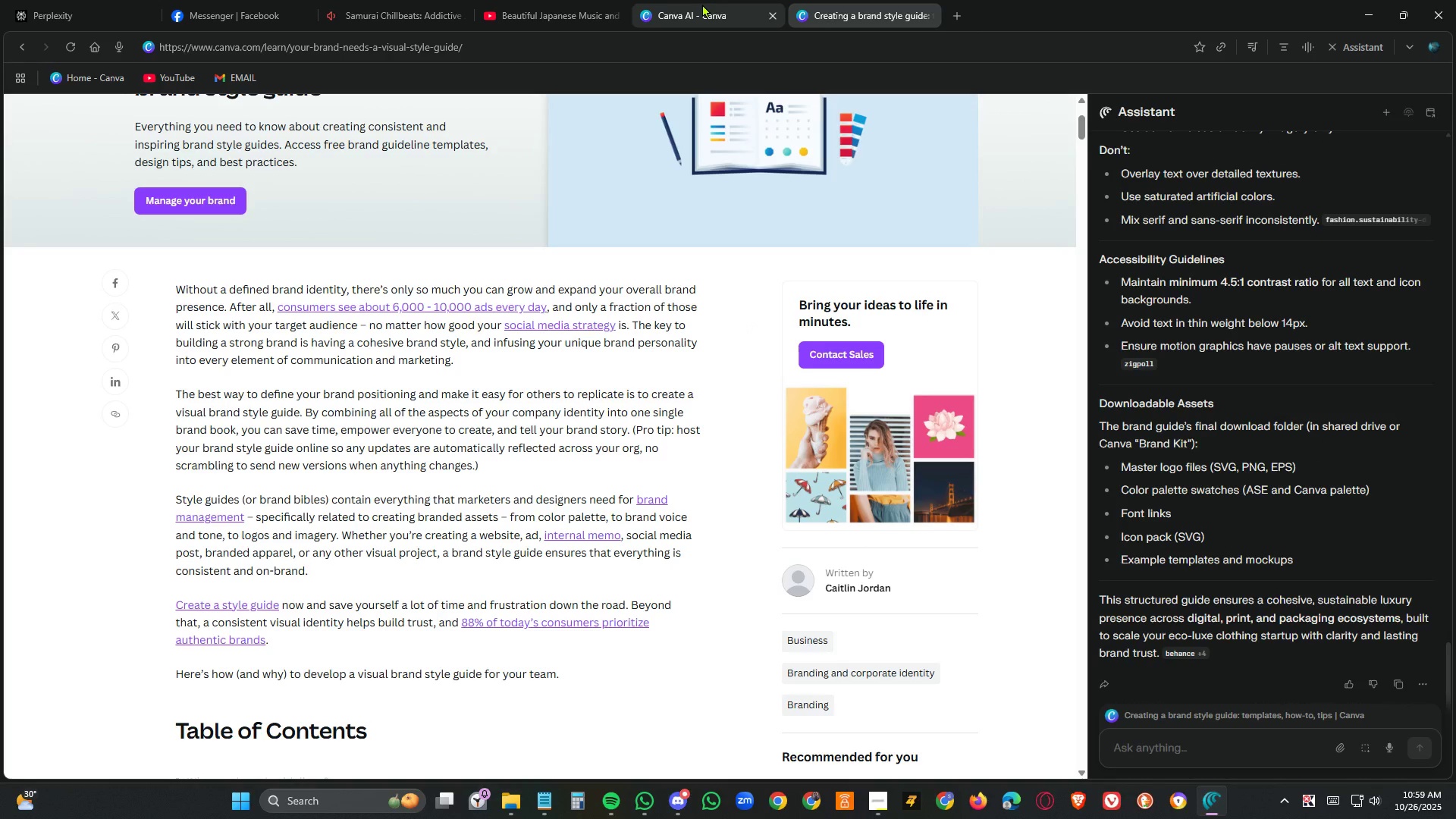 
left_click([702, 4])
 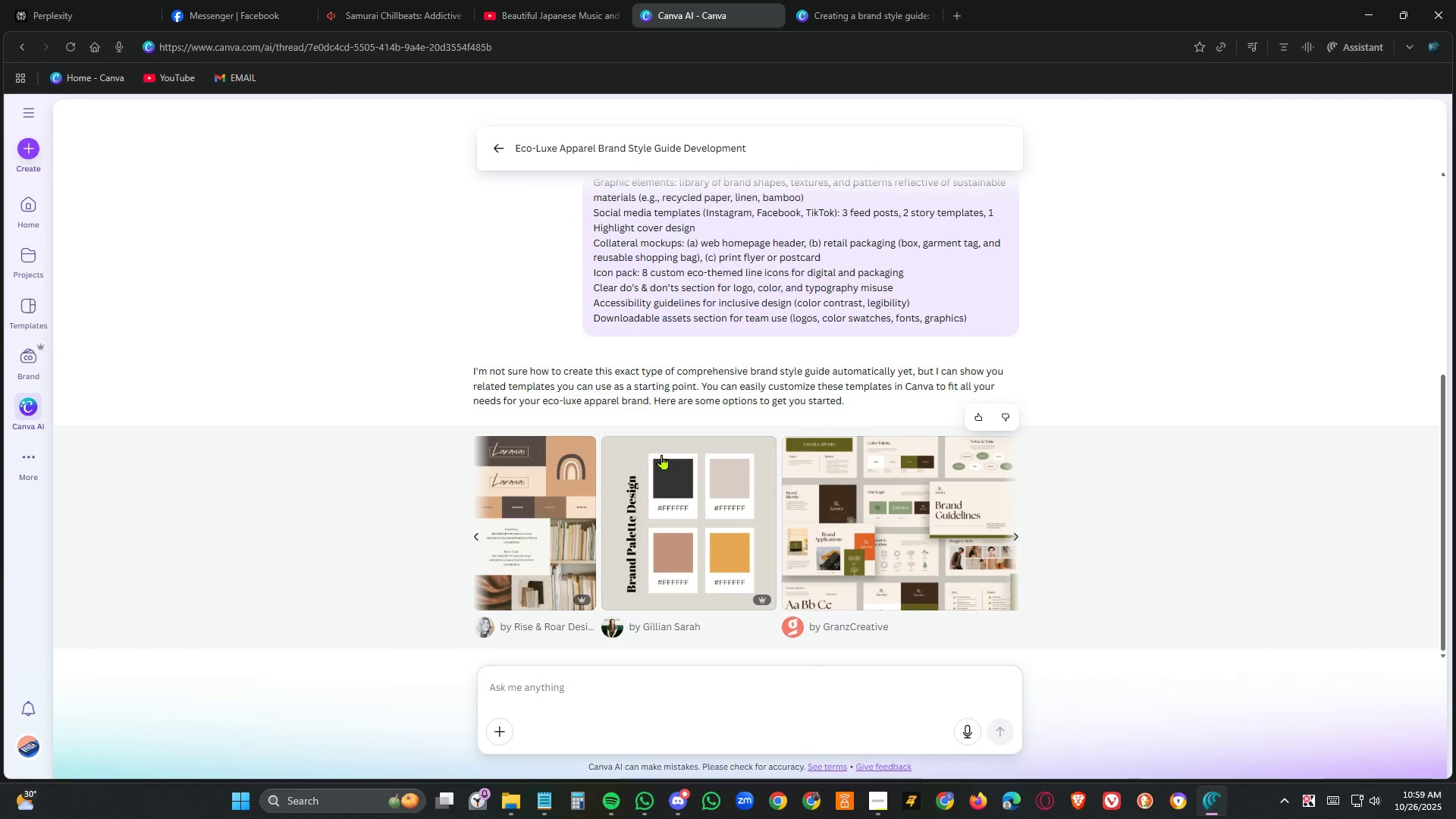 
left_click([476, 529])
 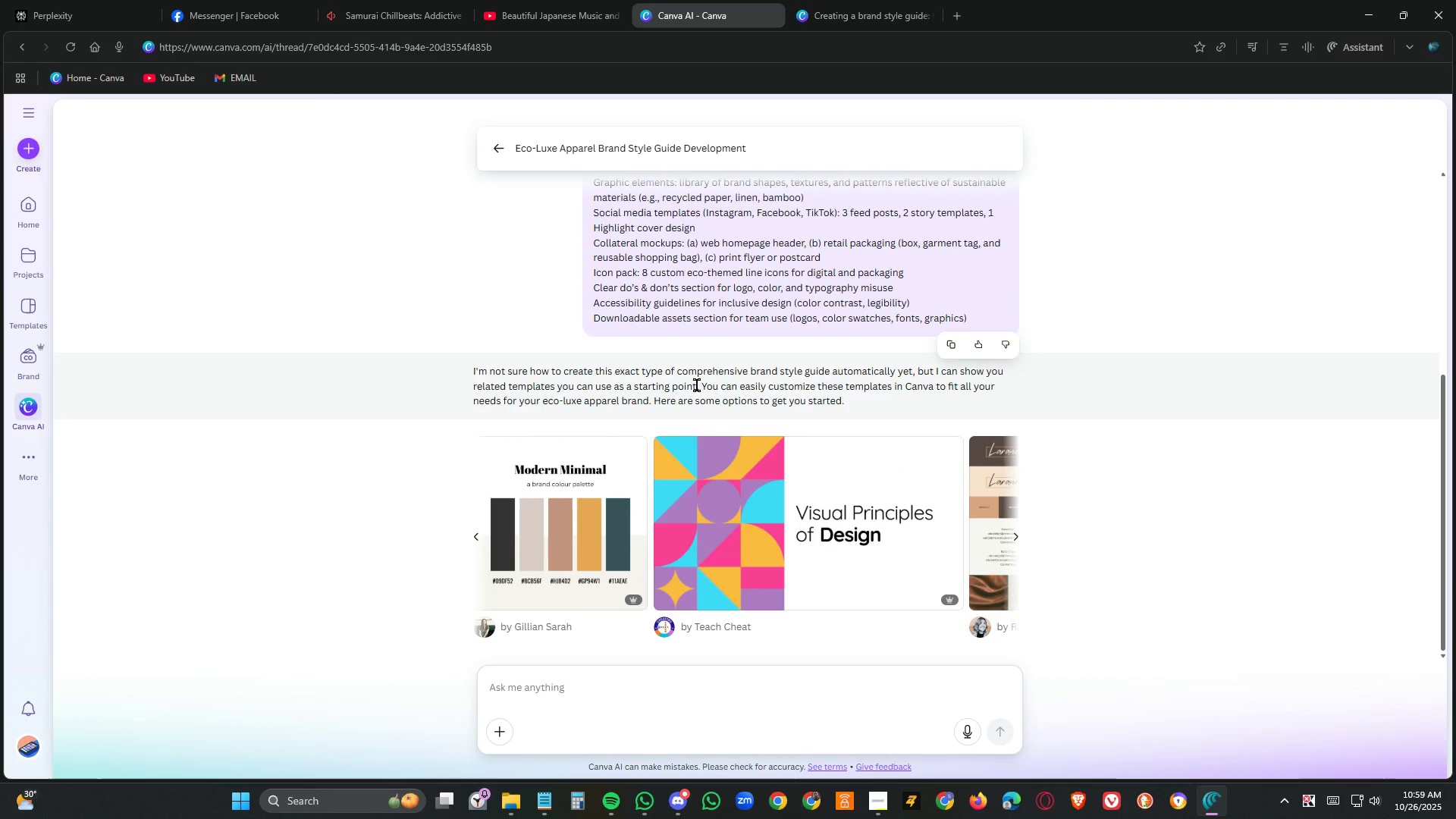 
scroll: coordinate [635, 539], scroll_direction: down, amount: 7.0
 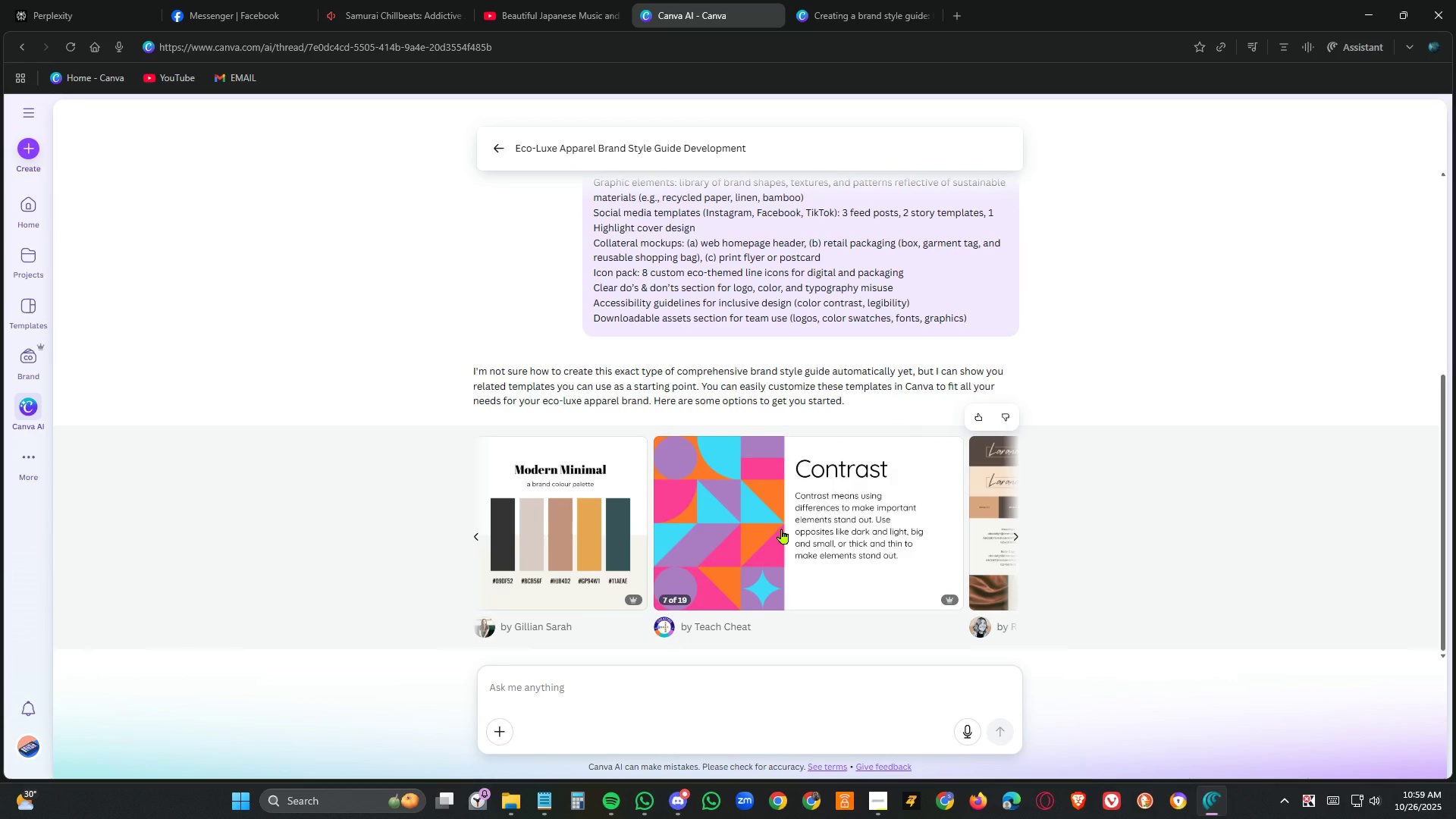 
wait(12.87)
 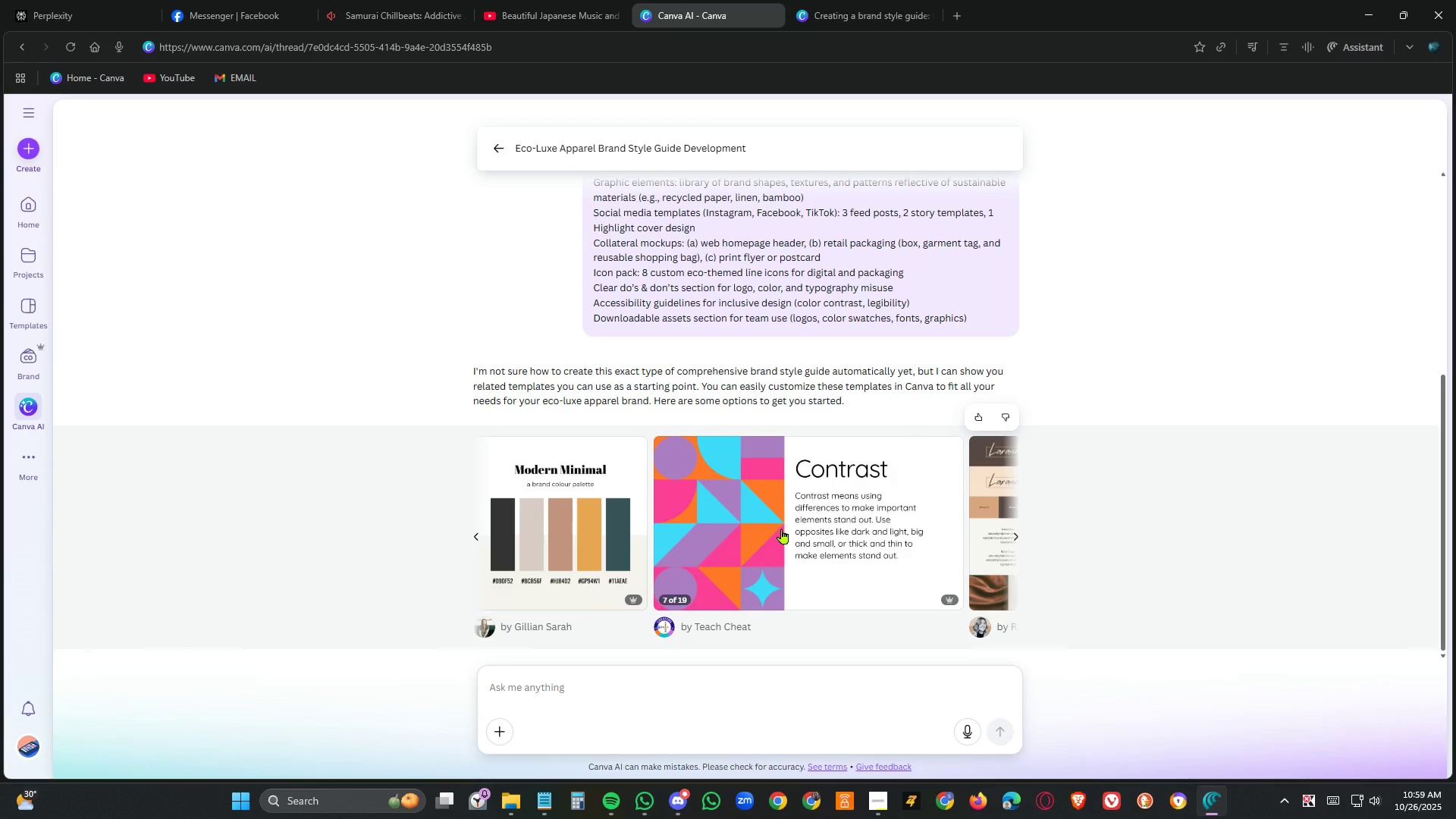 
mouse_move([879, 518])
 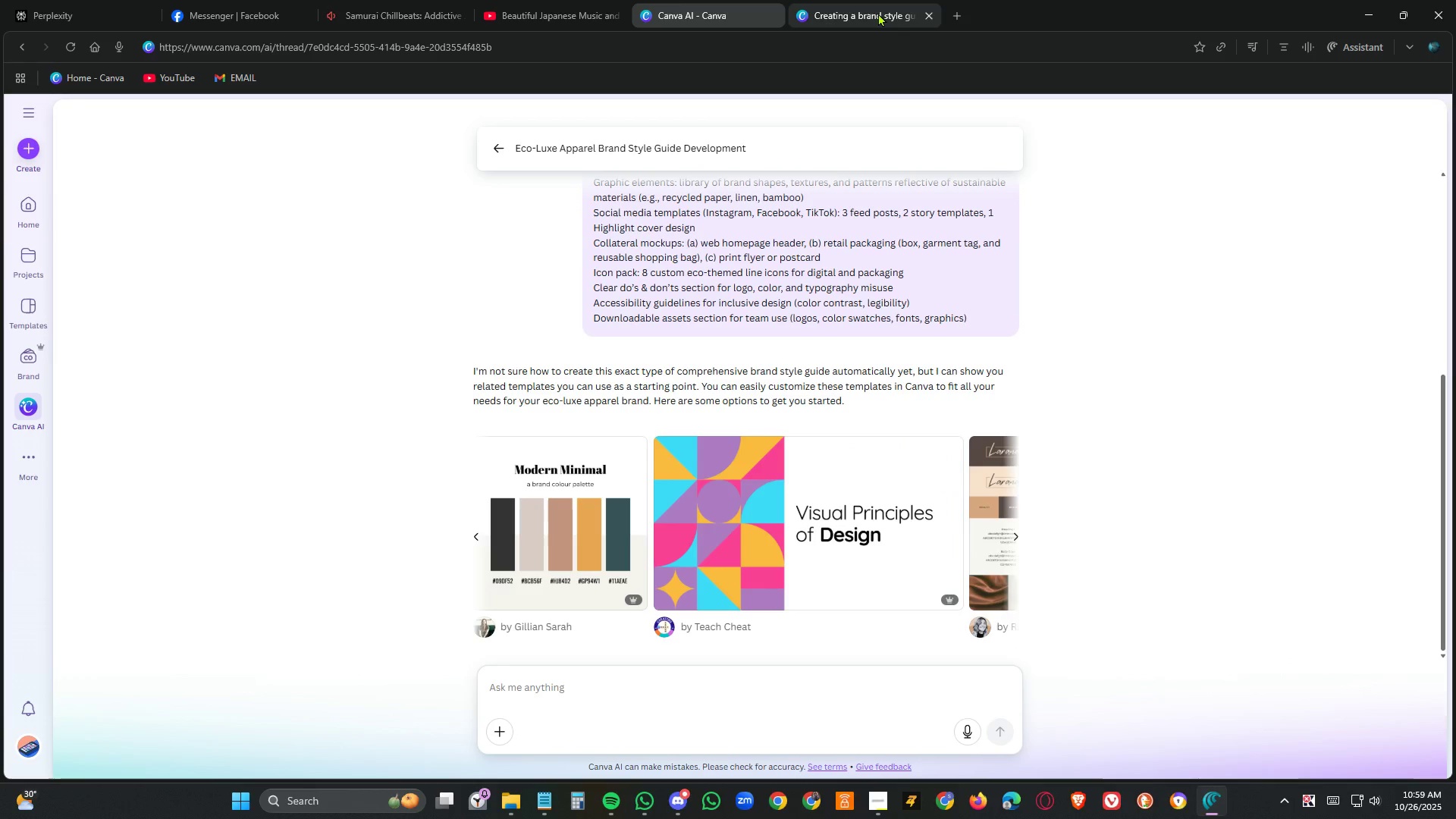 
left_click([878, 13])
 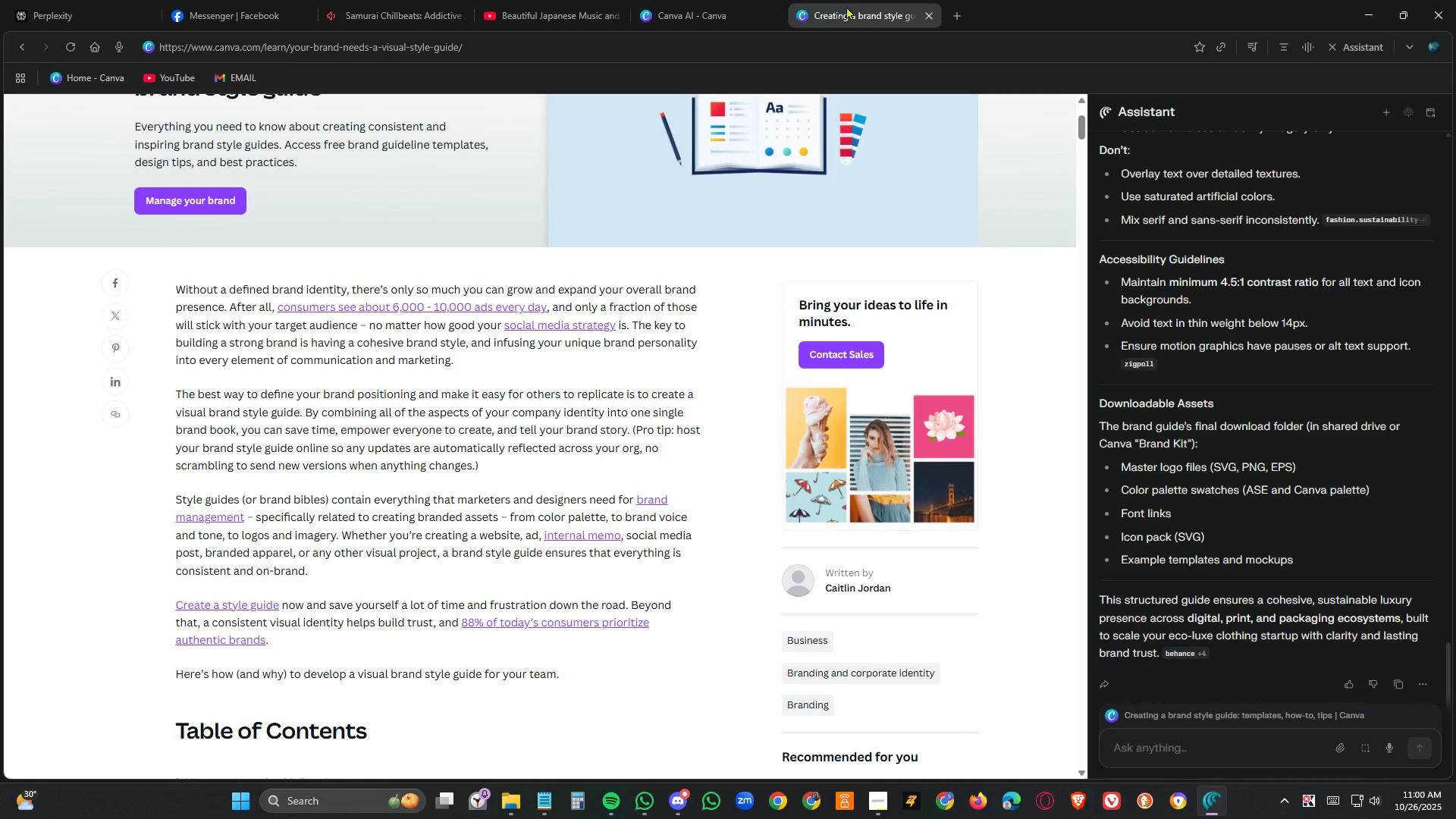 
scroll: coordinate [613, 329], scroll_direction: up, amount: 15.0
 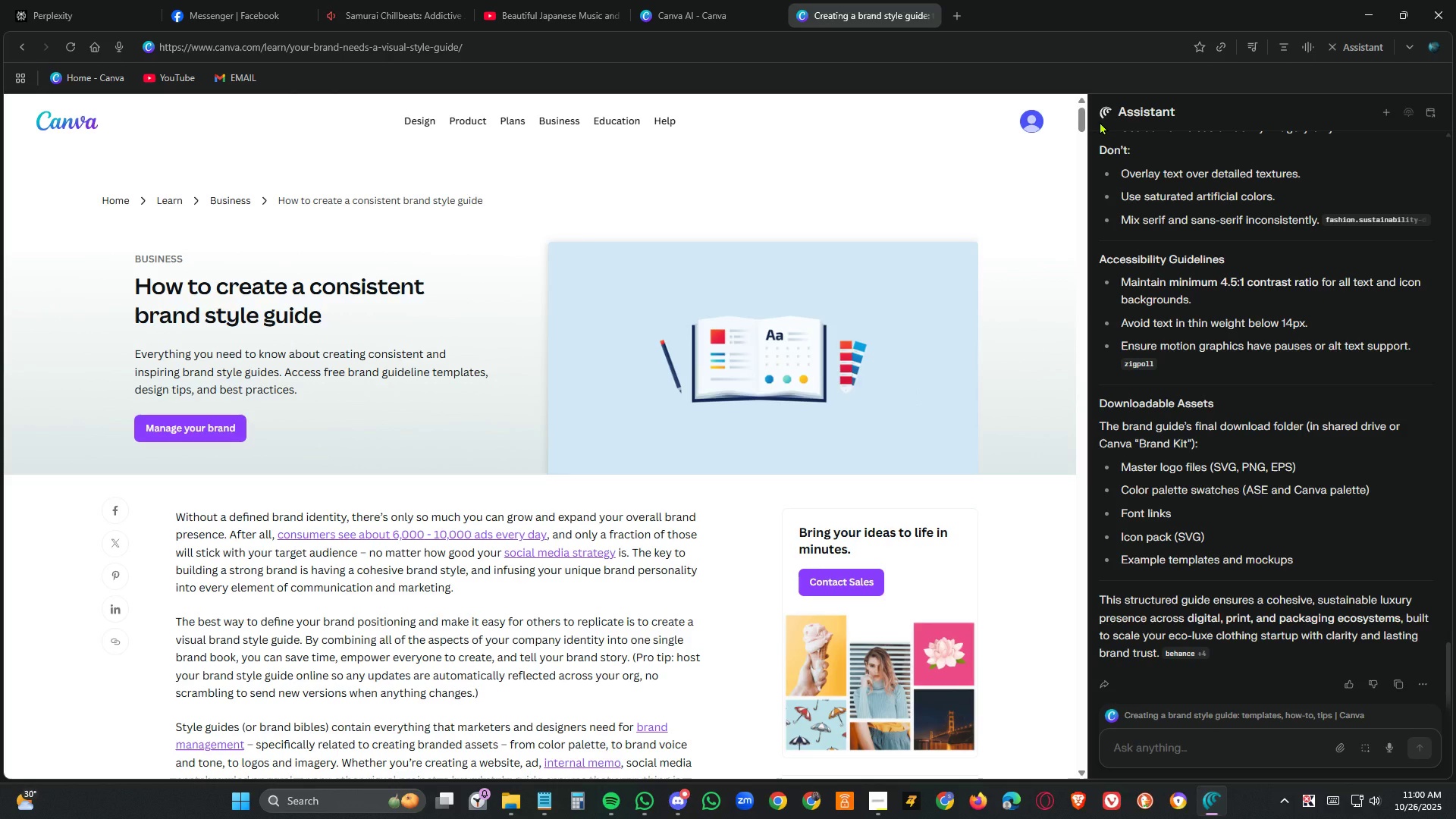 
wait(11.29)
 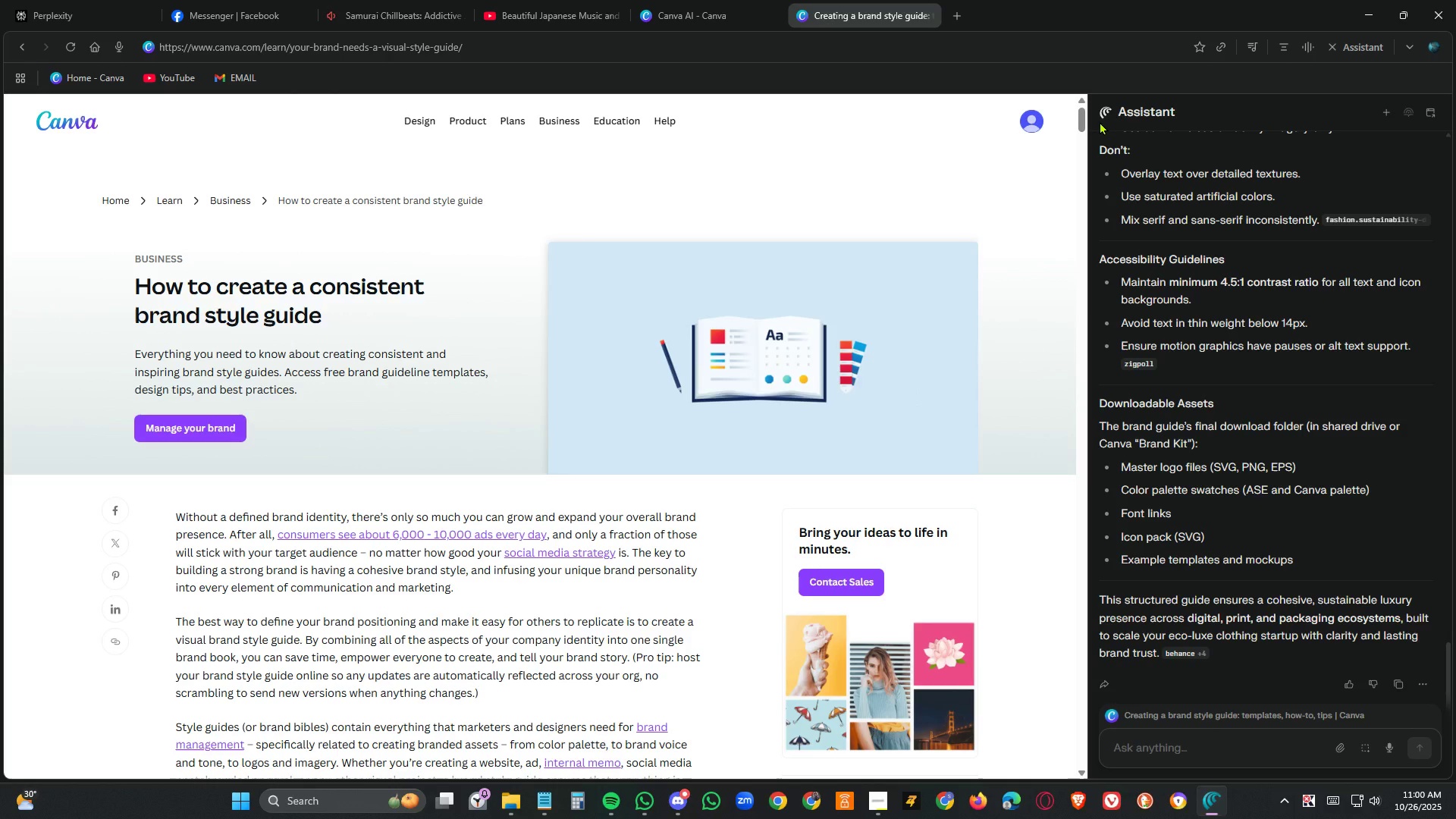 
left_click([19, 43])
 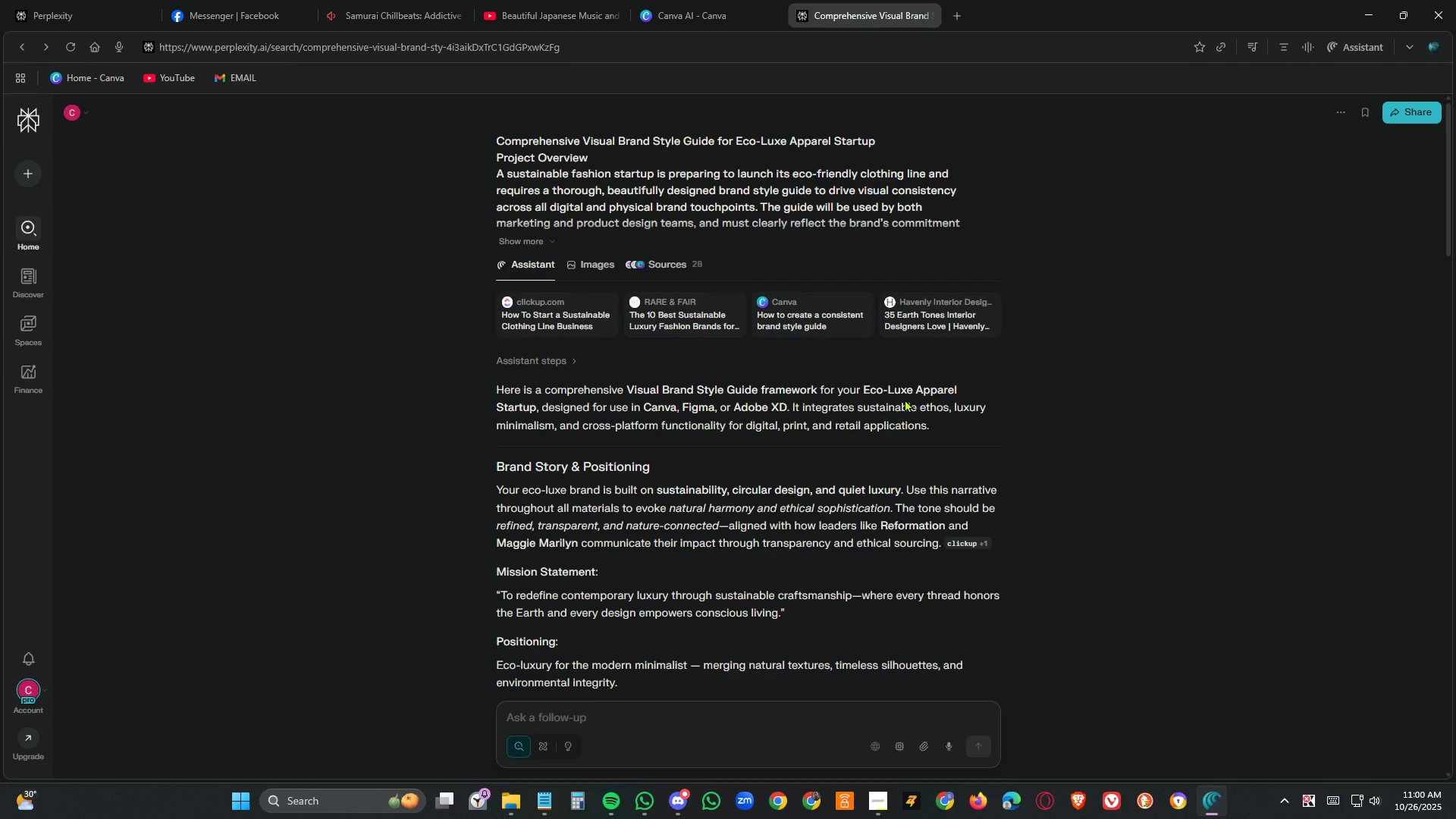 
wait(7.18)
 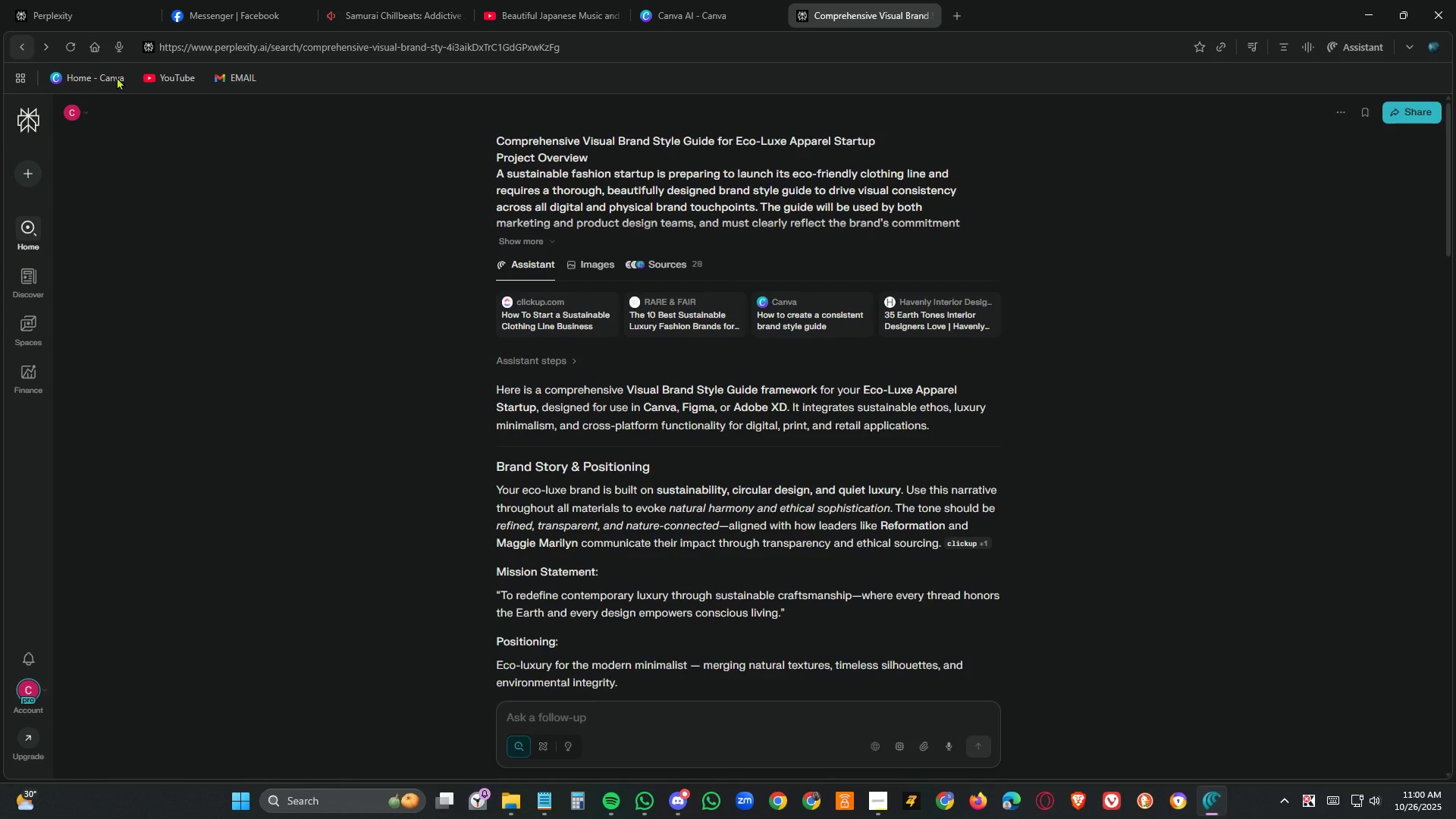 
left_click([720, 9])
 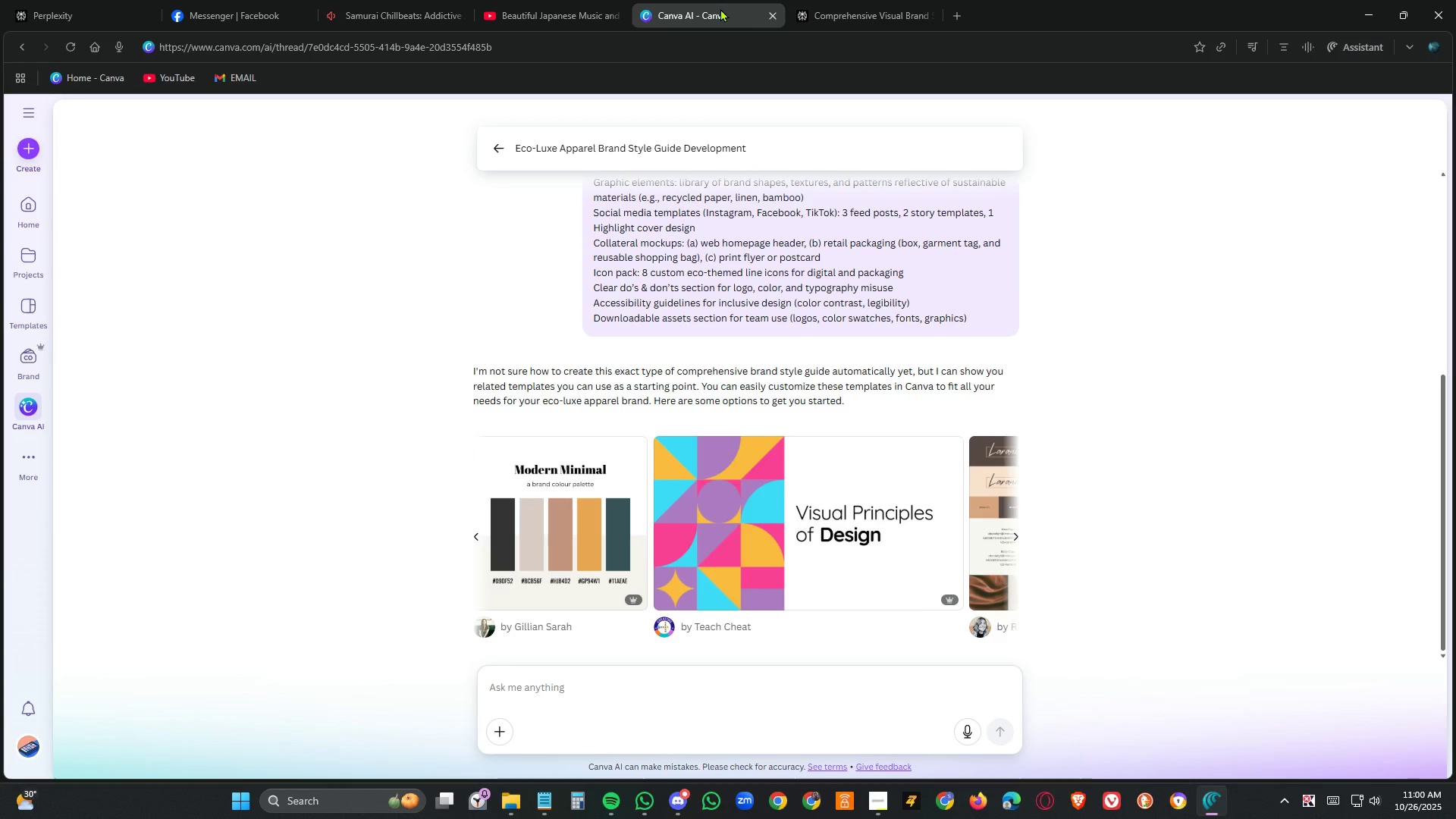 
left_click_drag(start_coordinate=[720, 8], to_coordinate=[911, 12])
 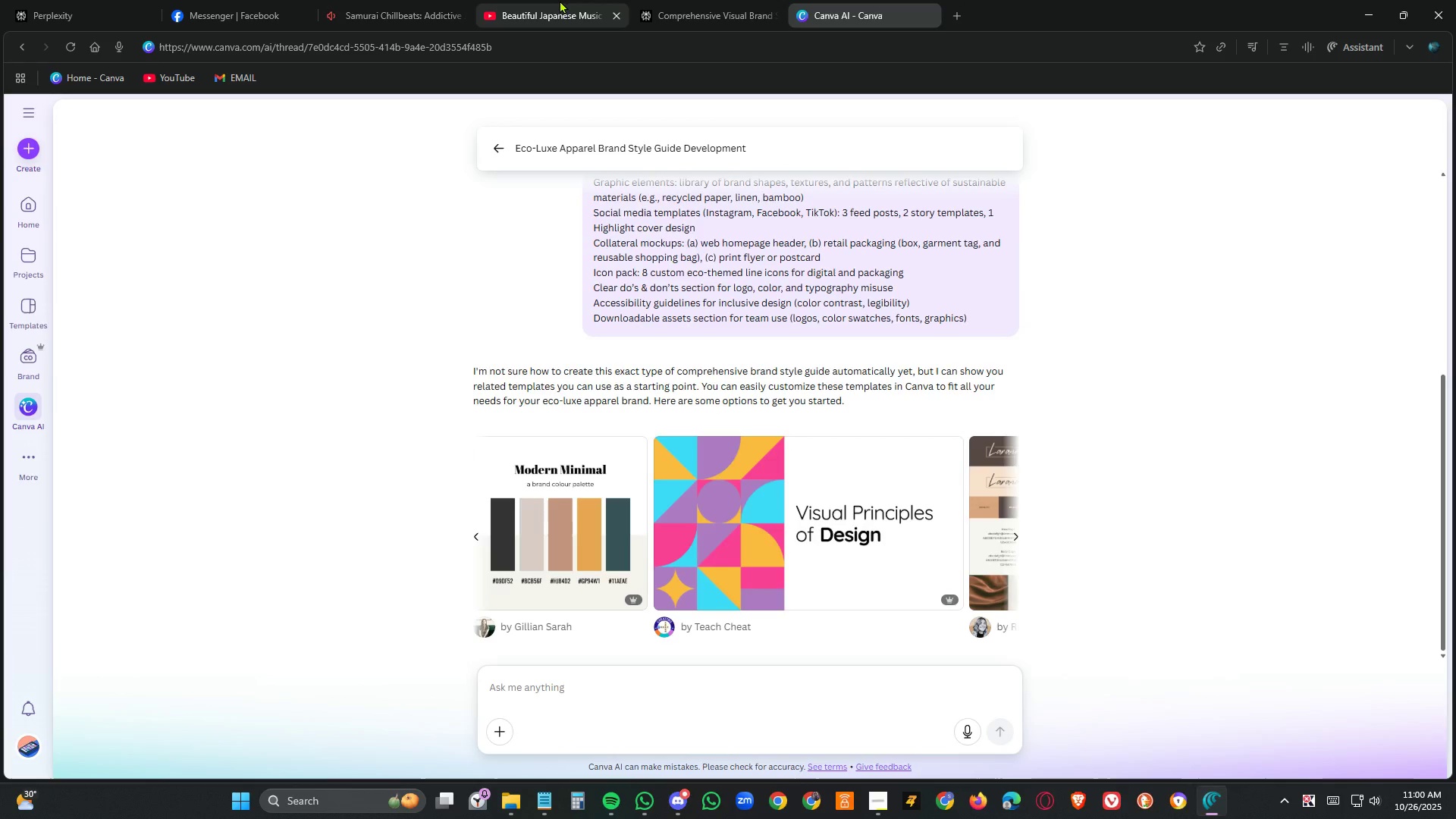 
left_click([560, 0])
 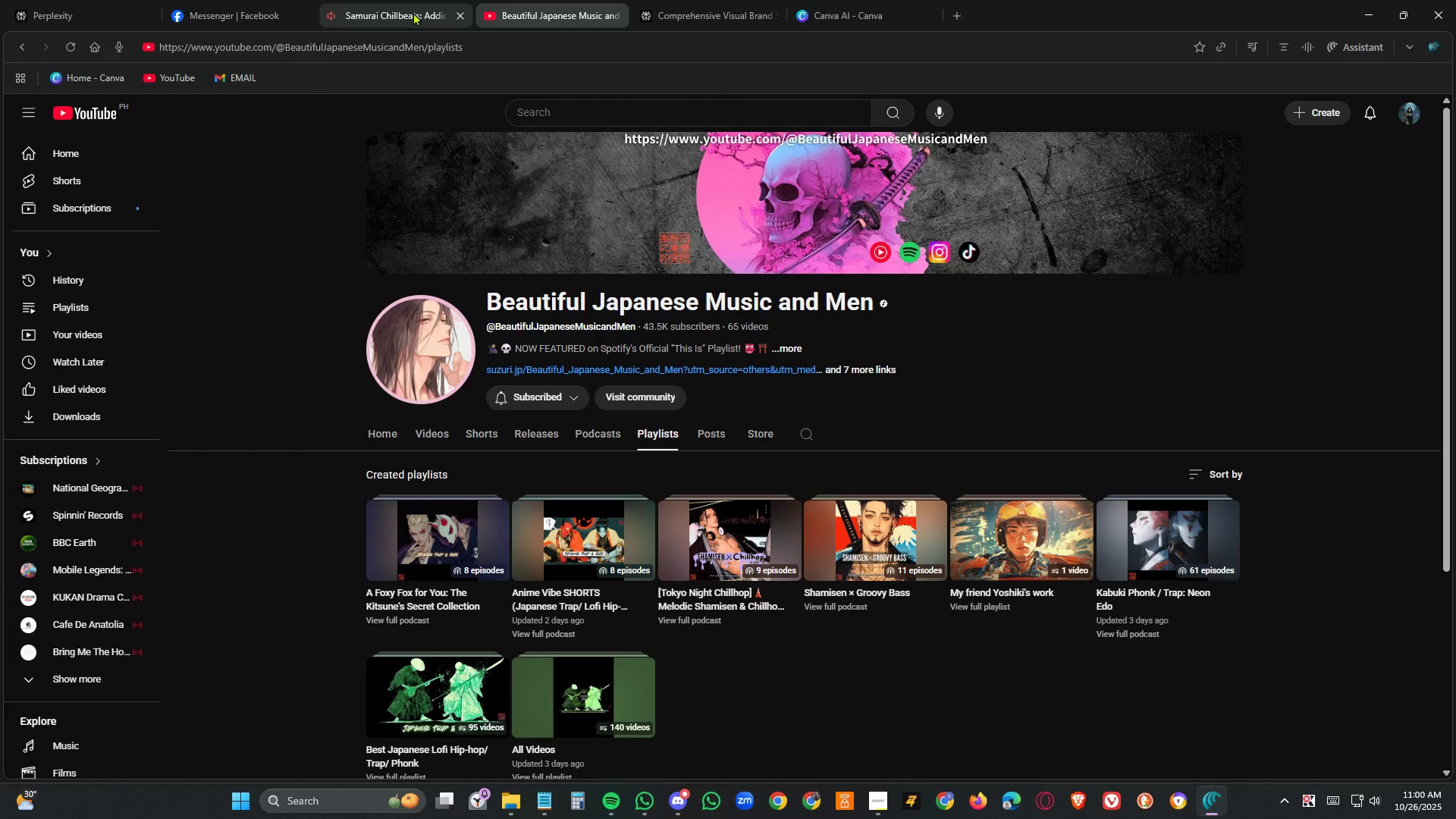 
left_click([413, 11])
 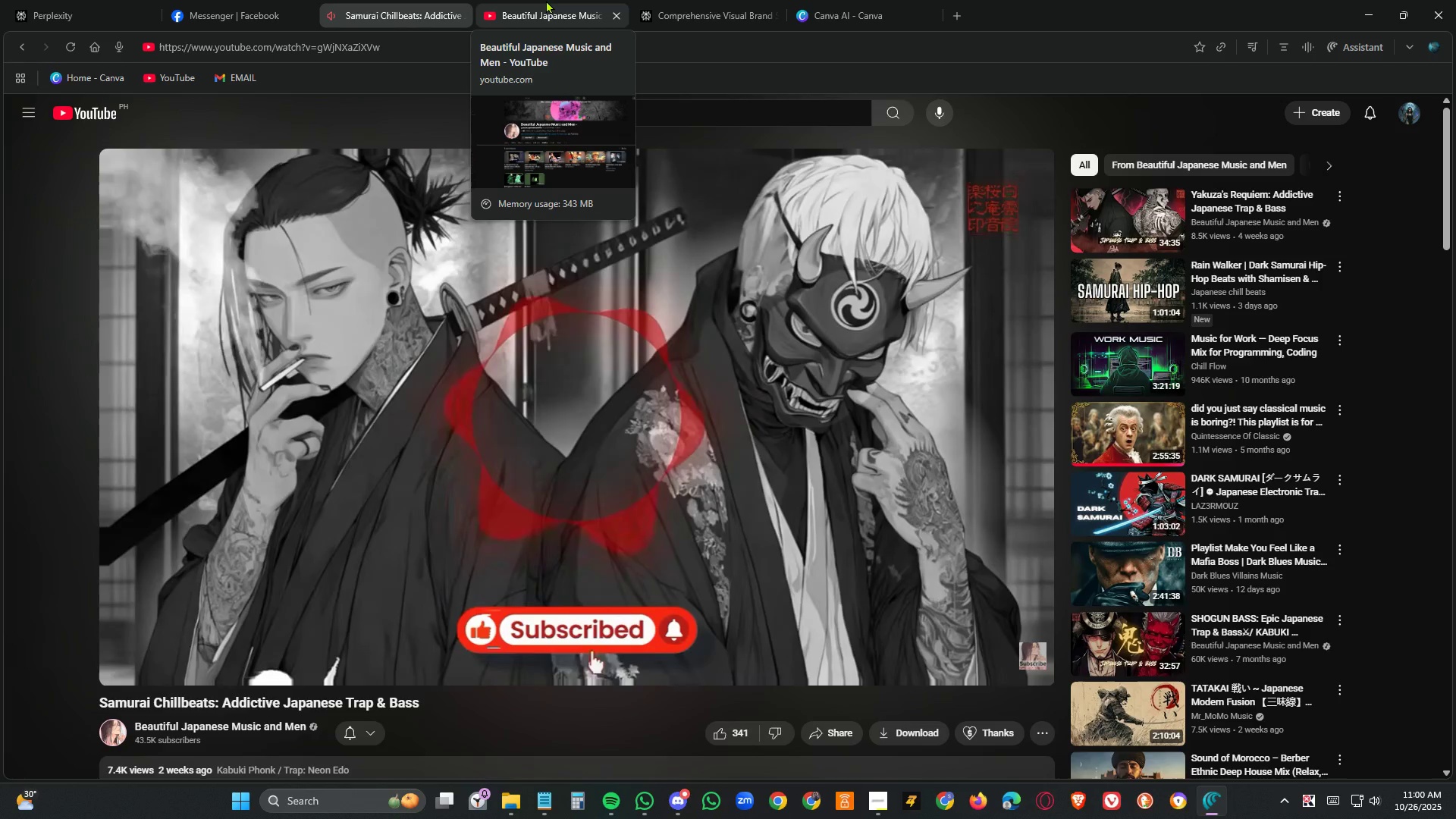 
wait(5.97)
 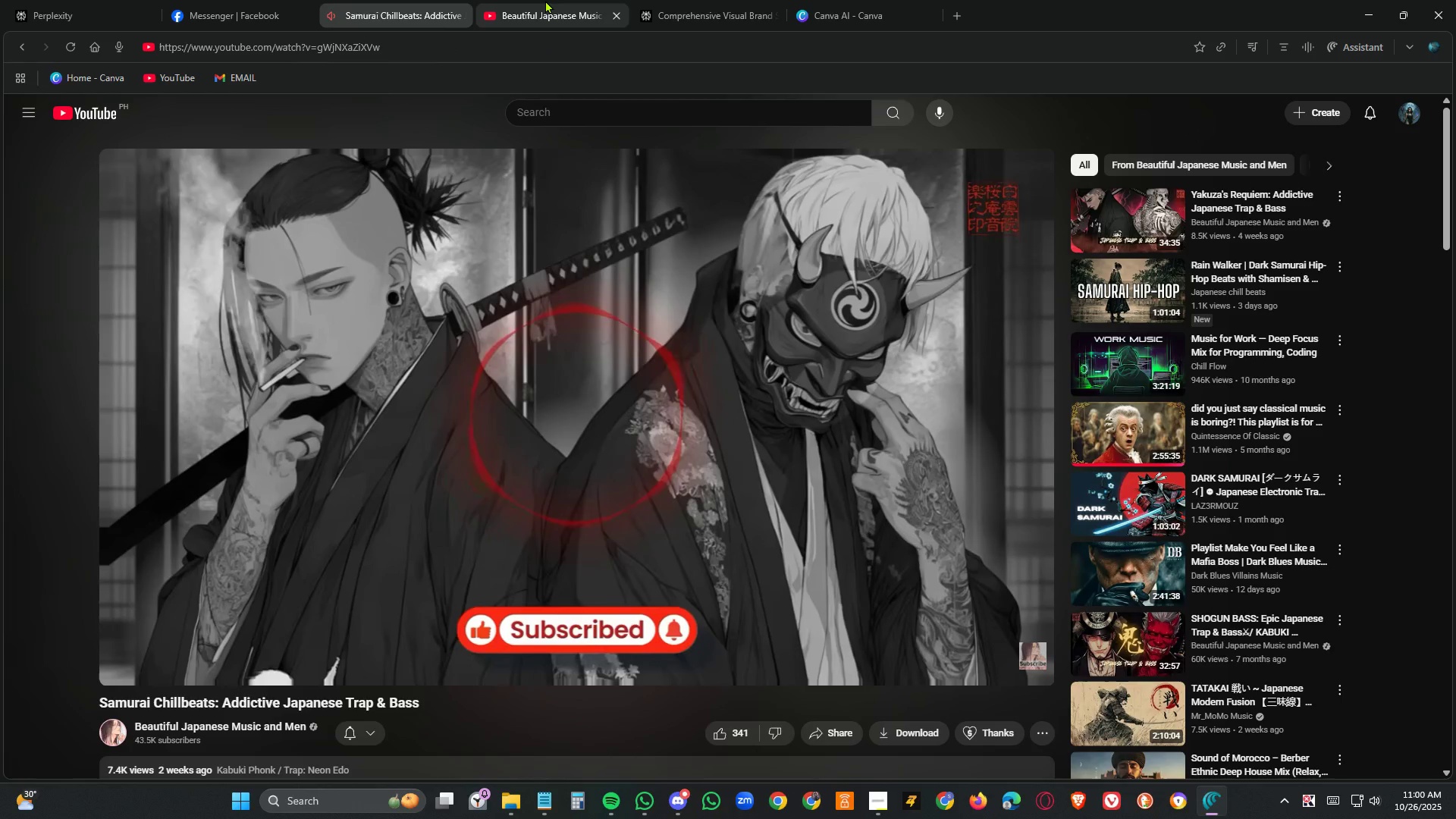 
left_click([899, 0])
 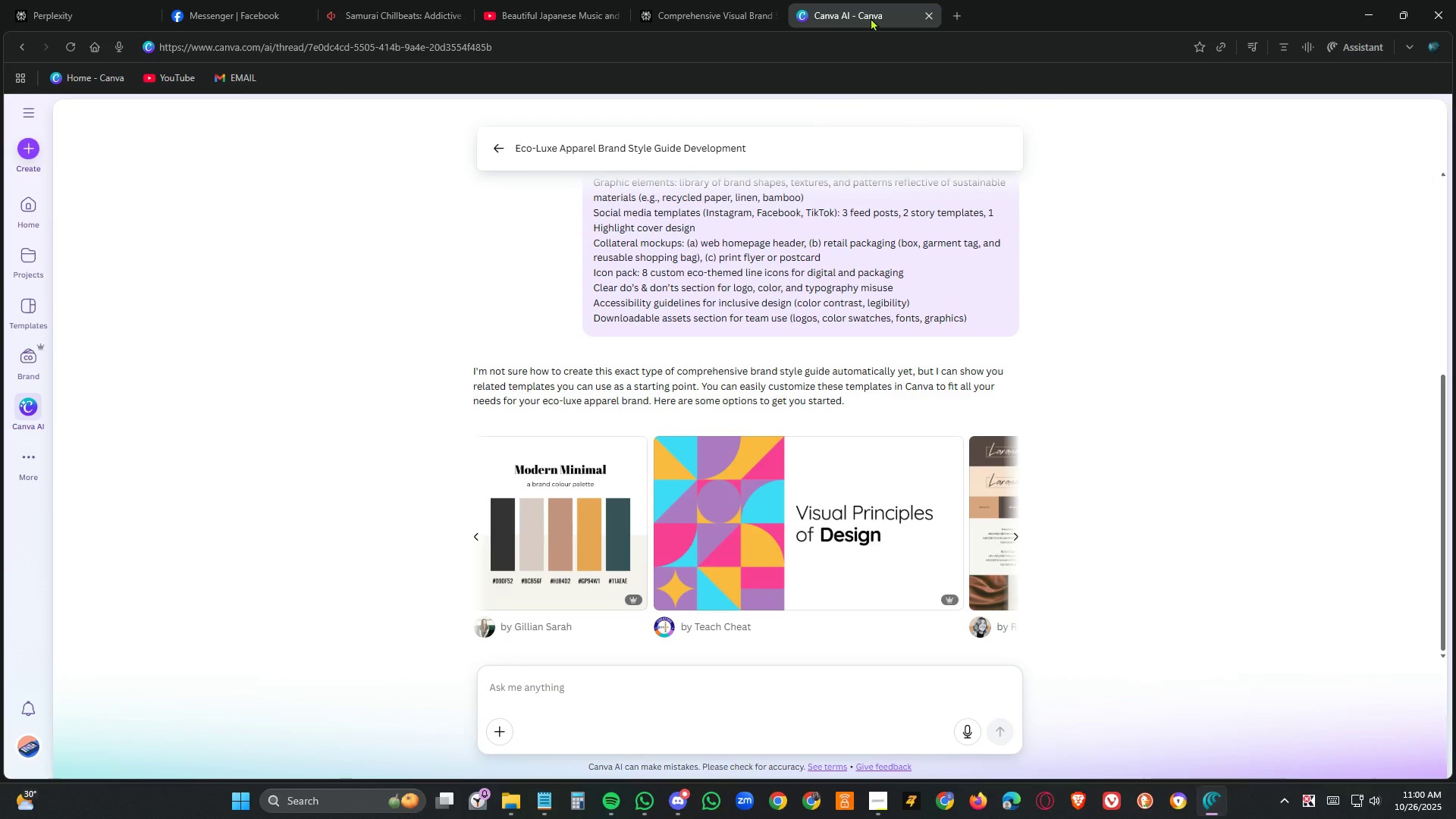 
wait(5.37)
 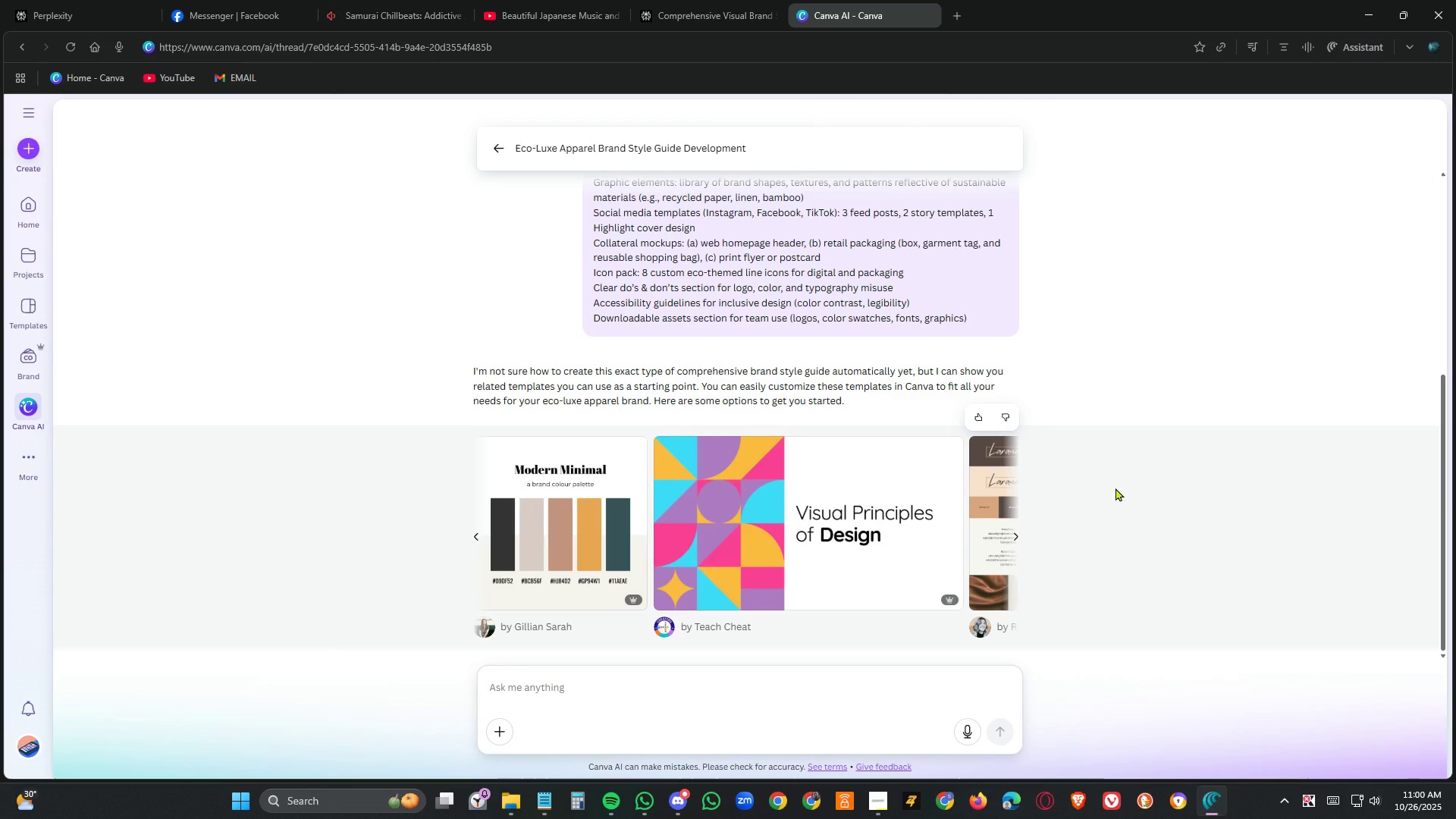 
left_click([926, 177])
 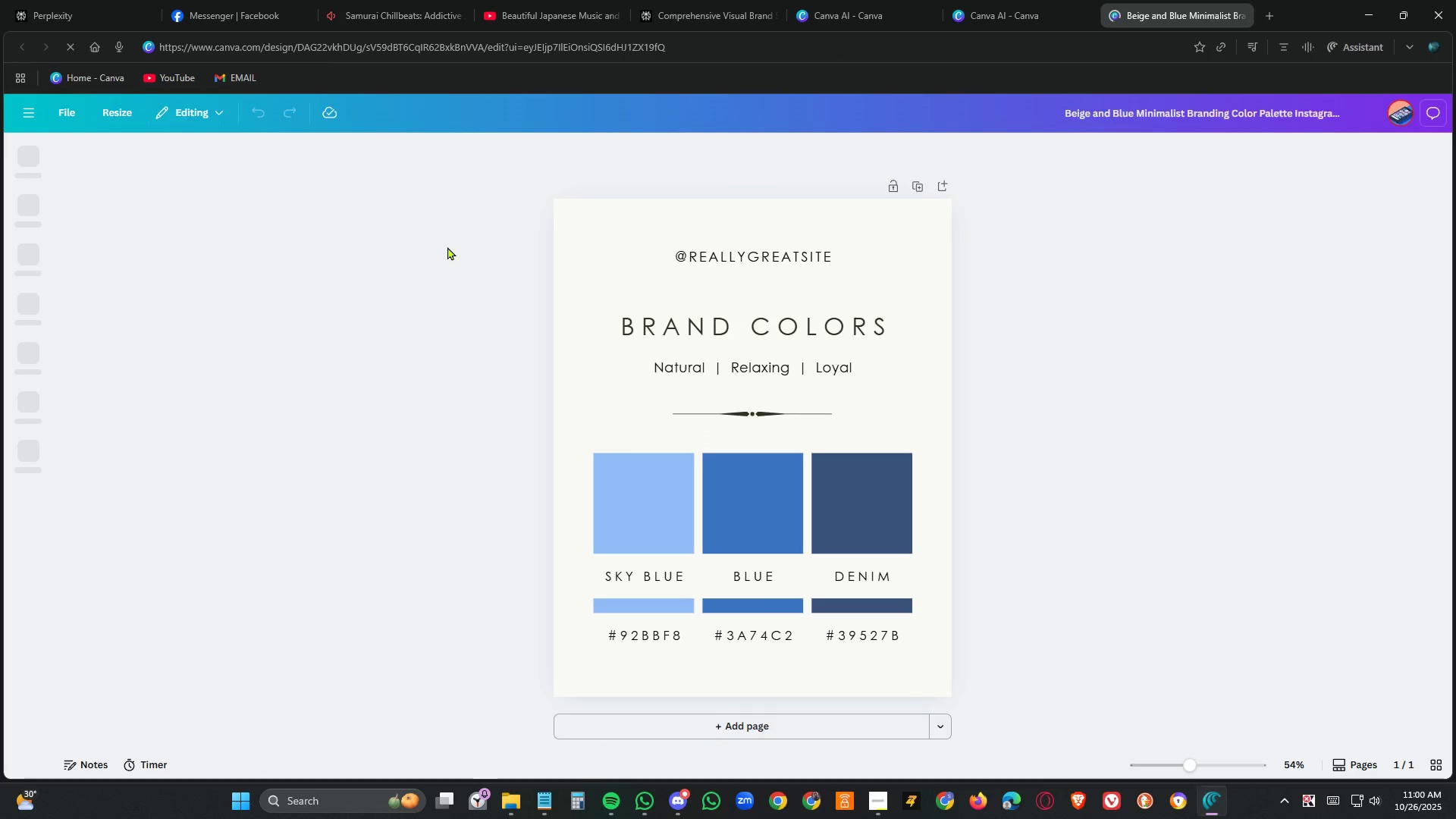 
wait(13.86)
 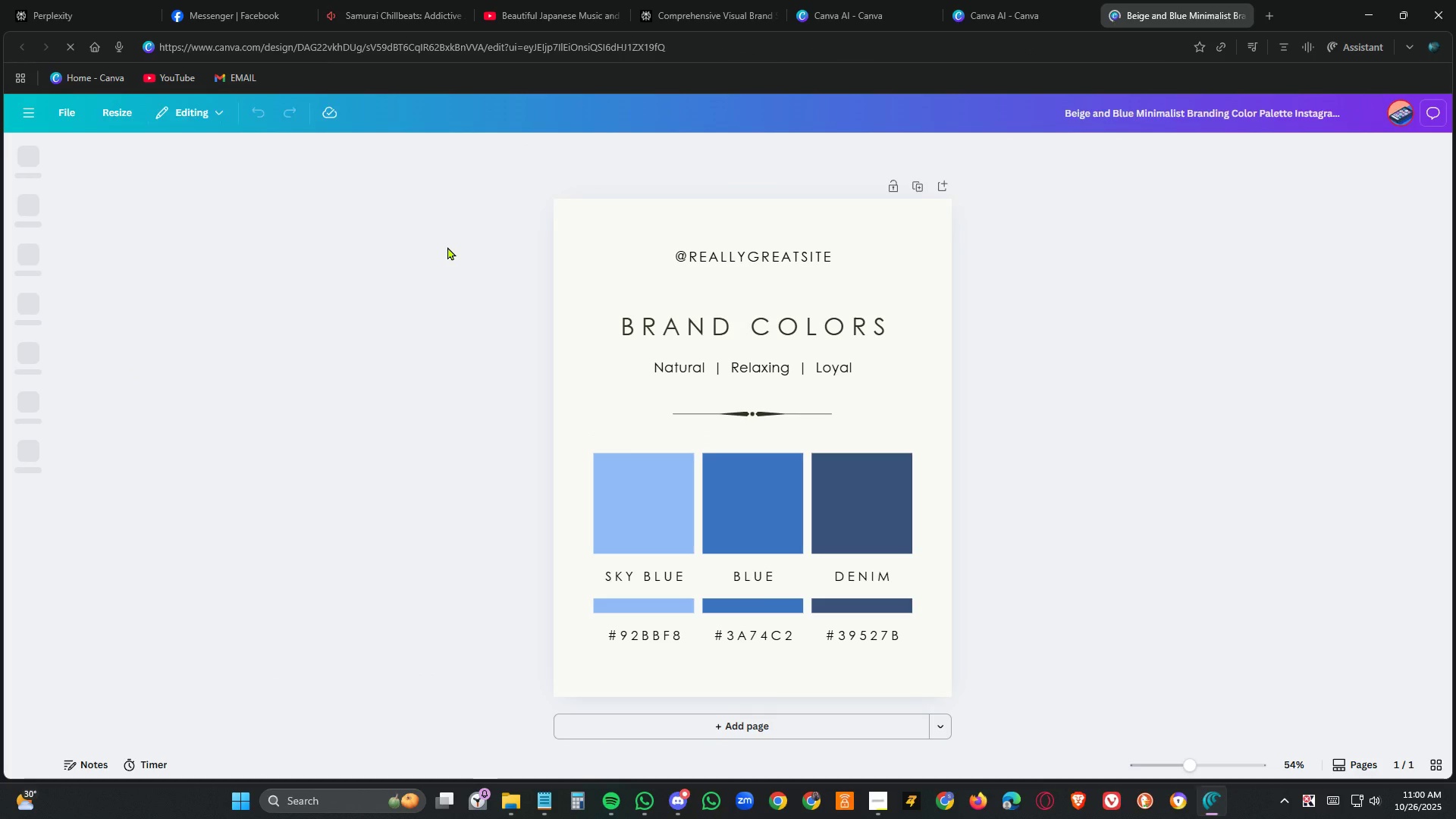 
left_click([1030, 14])
 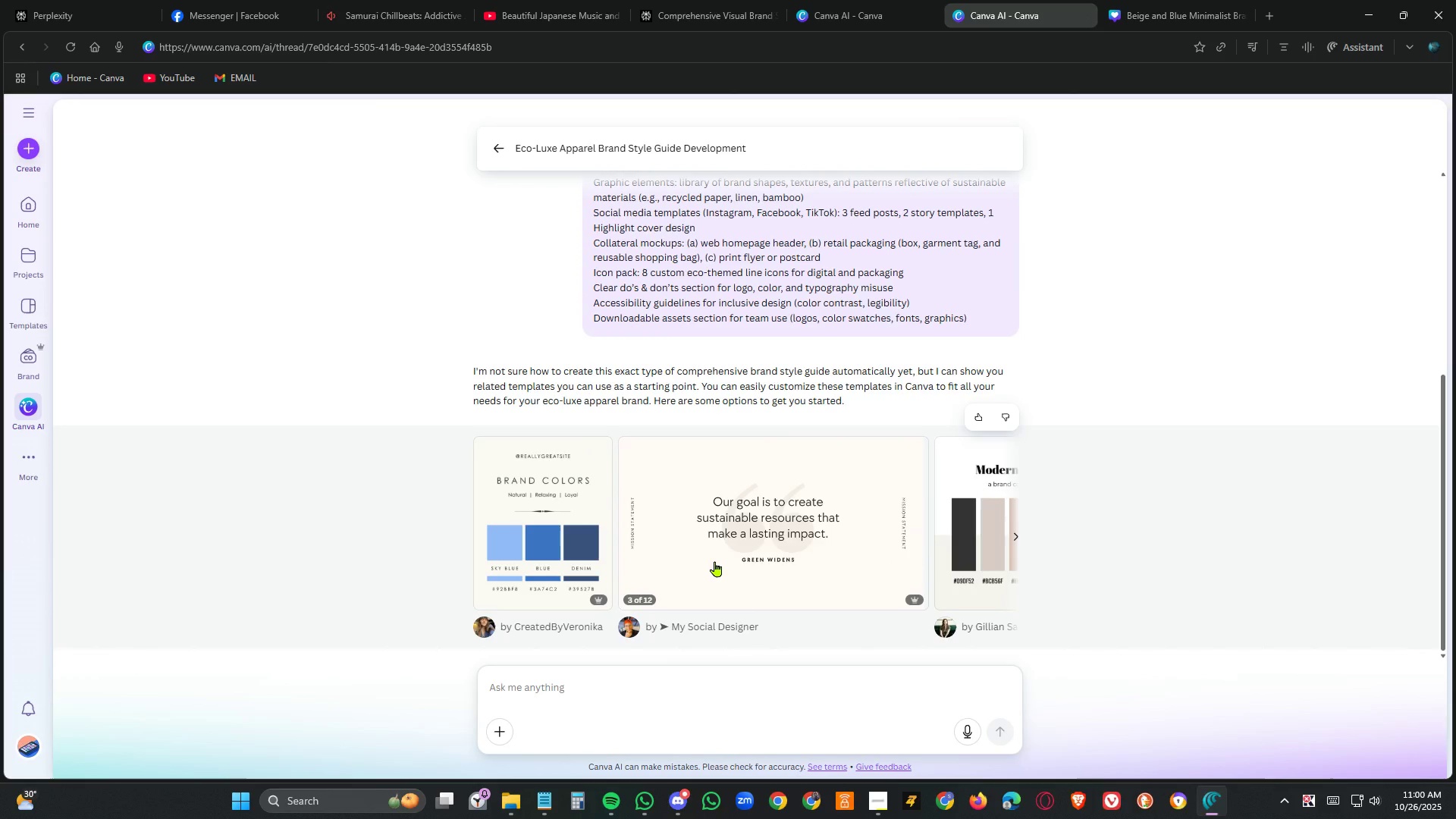 
left_click([715, 561])
 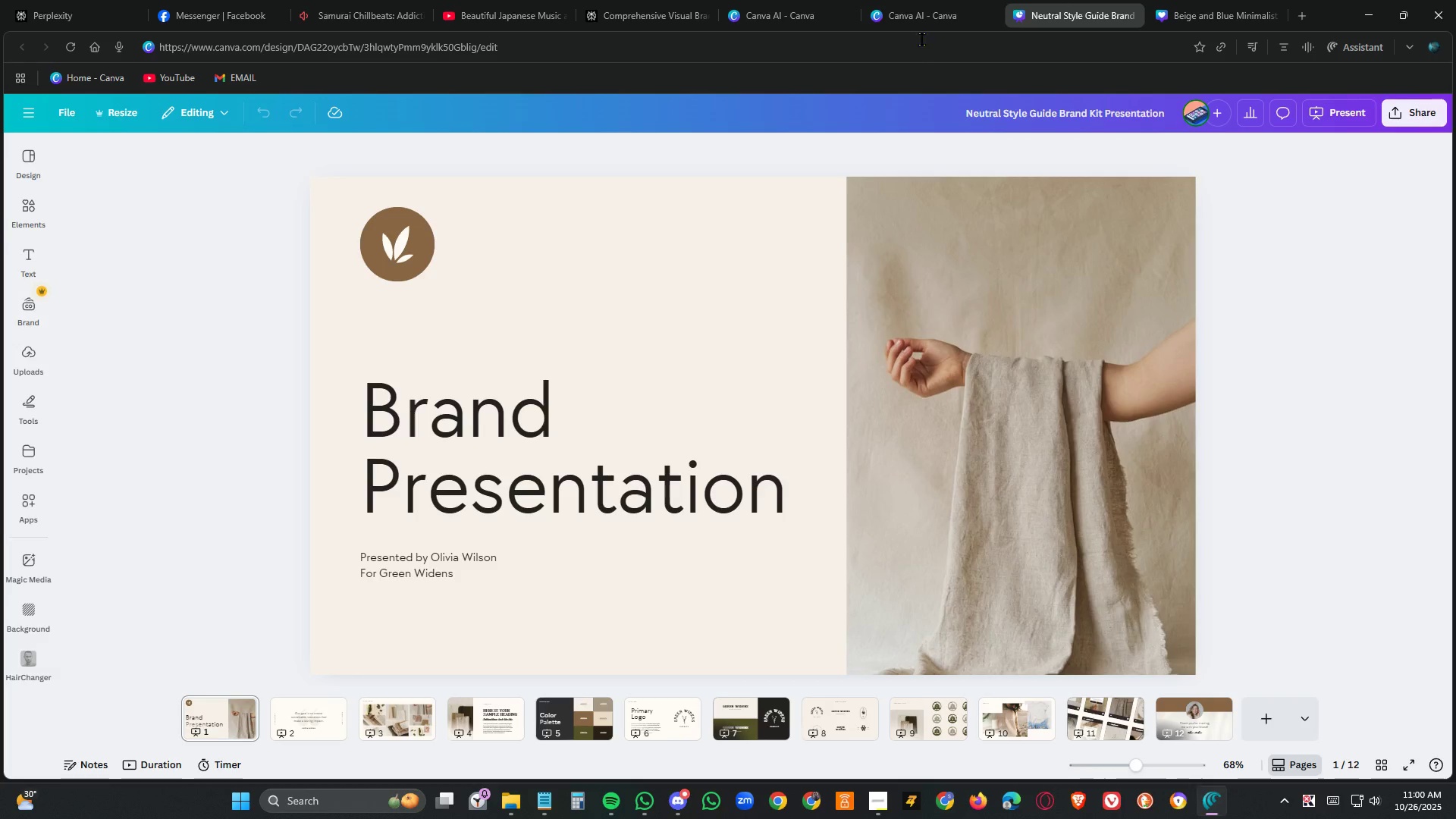 
wait(7.37)
 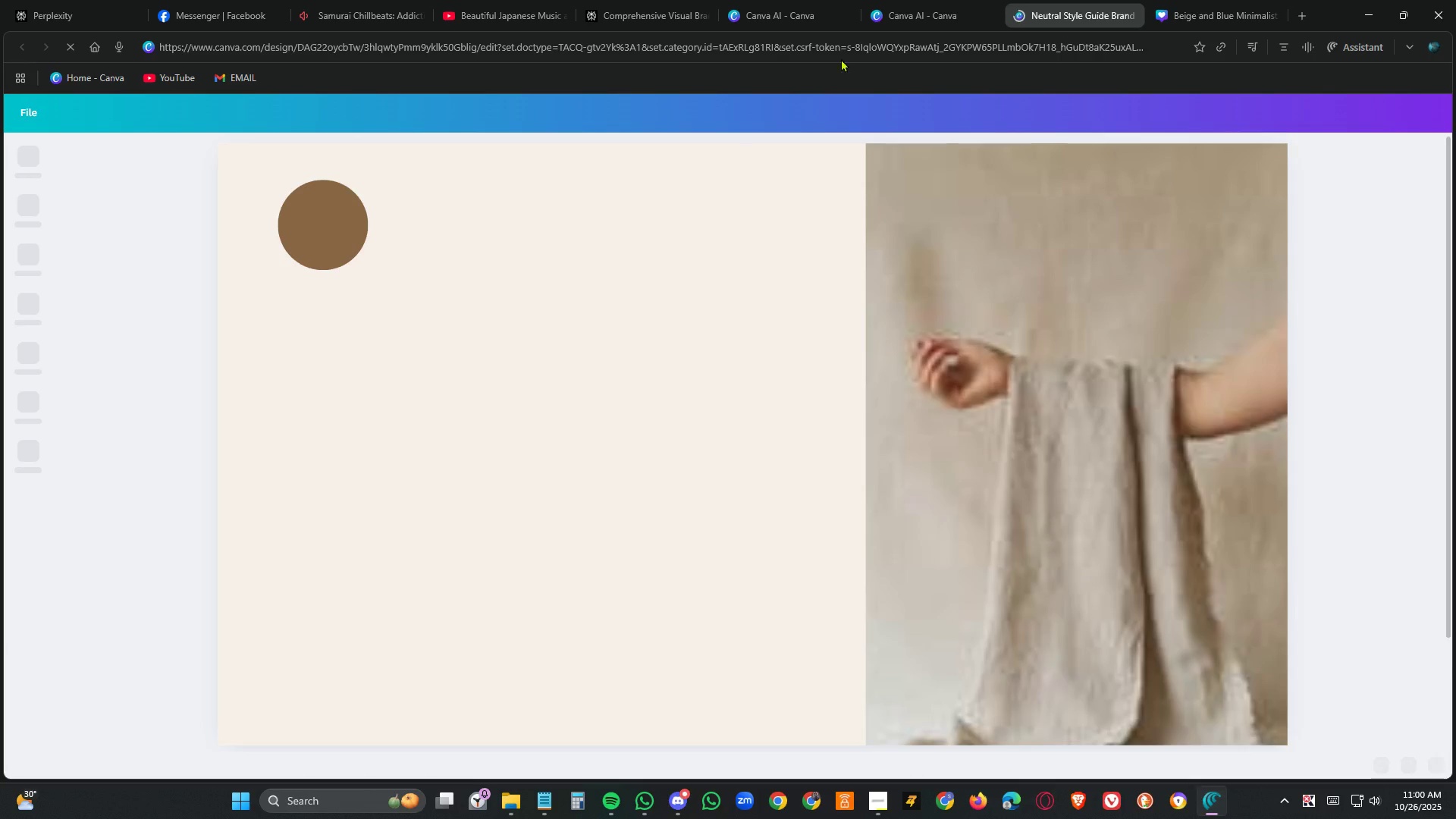 
left_click([296, 709])
 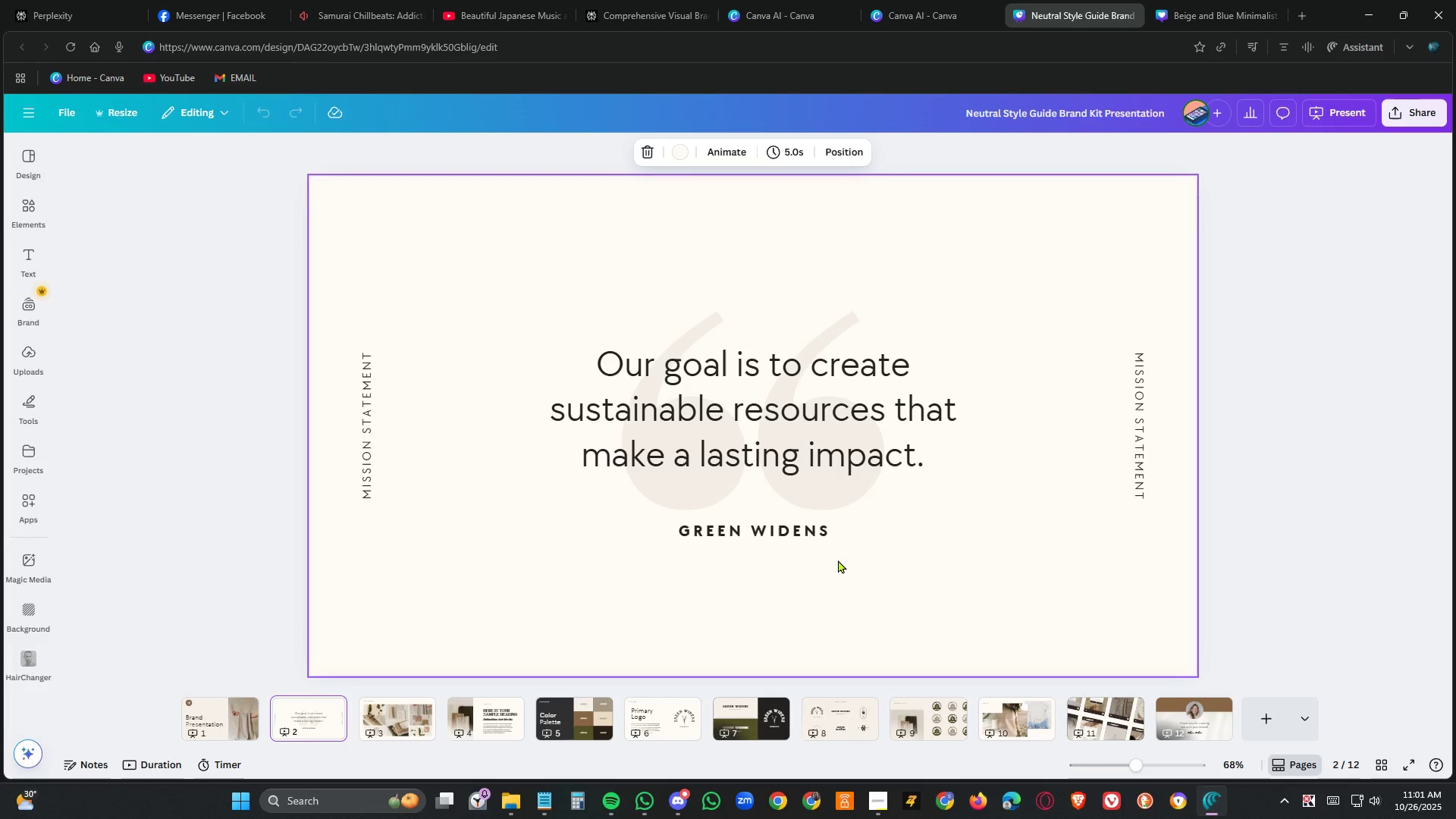 
wait(10.89)
 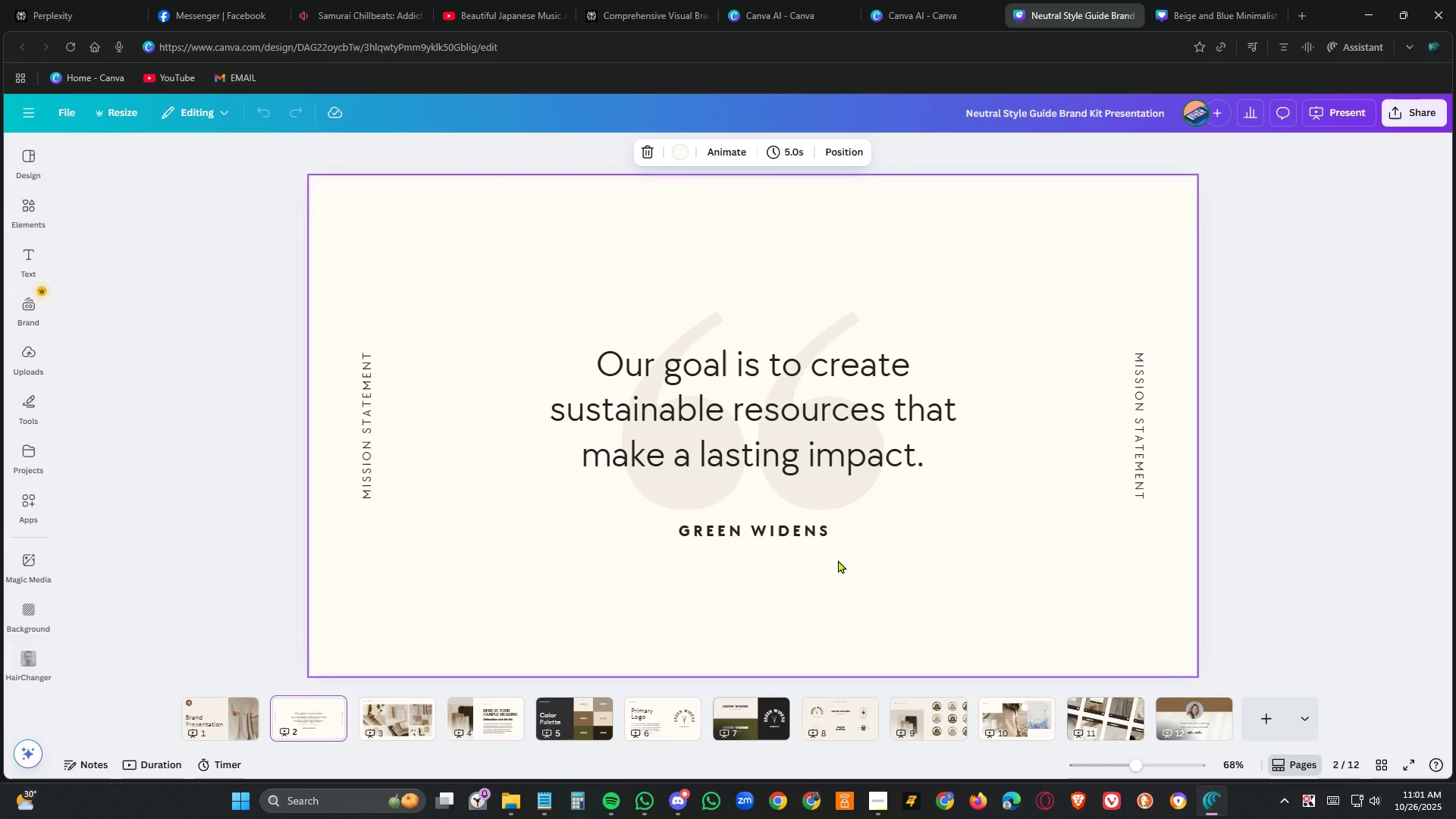 
left_click([392, 712])
 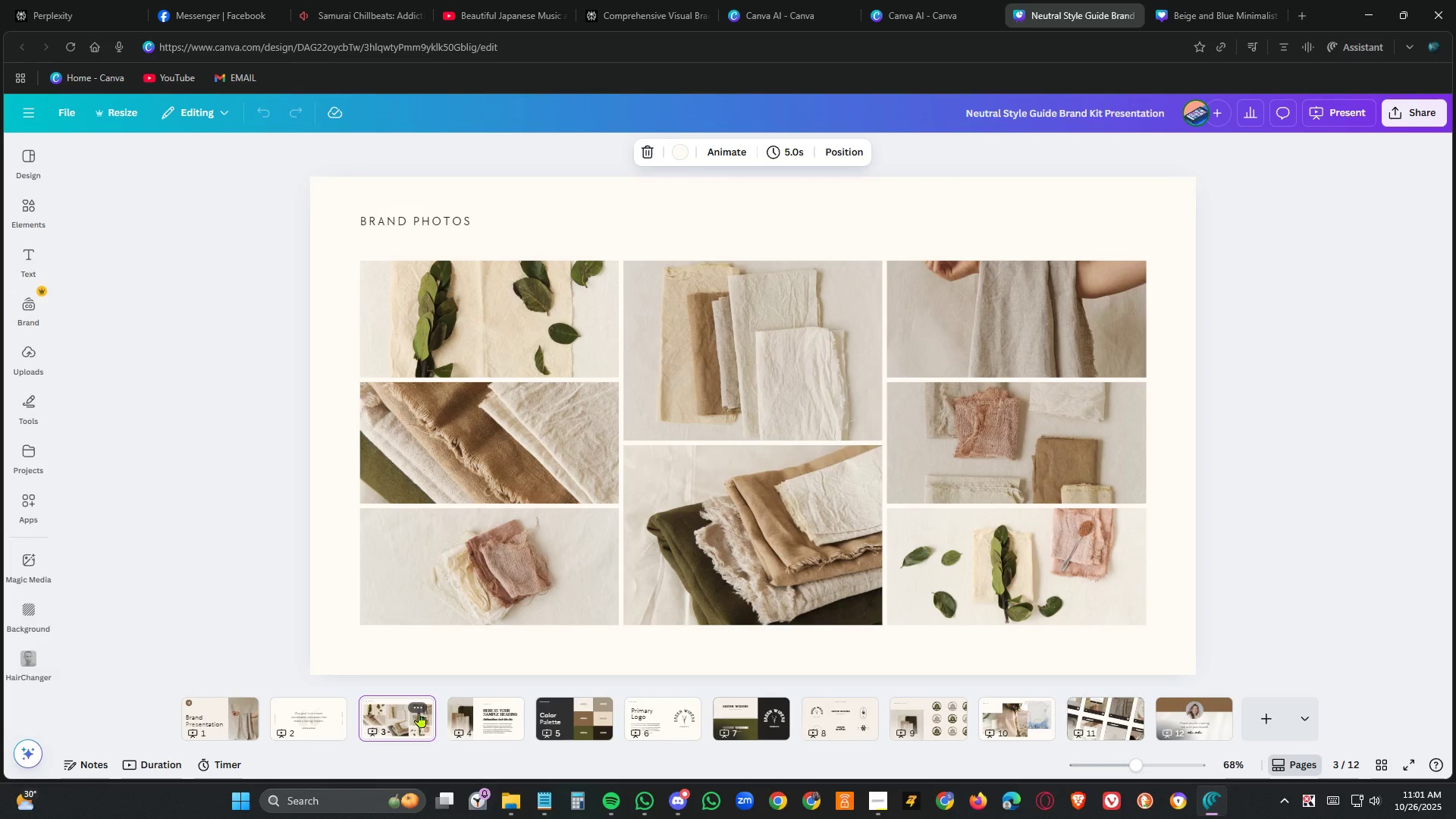 
left_click([494, 713])
 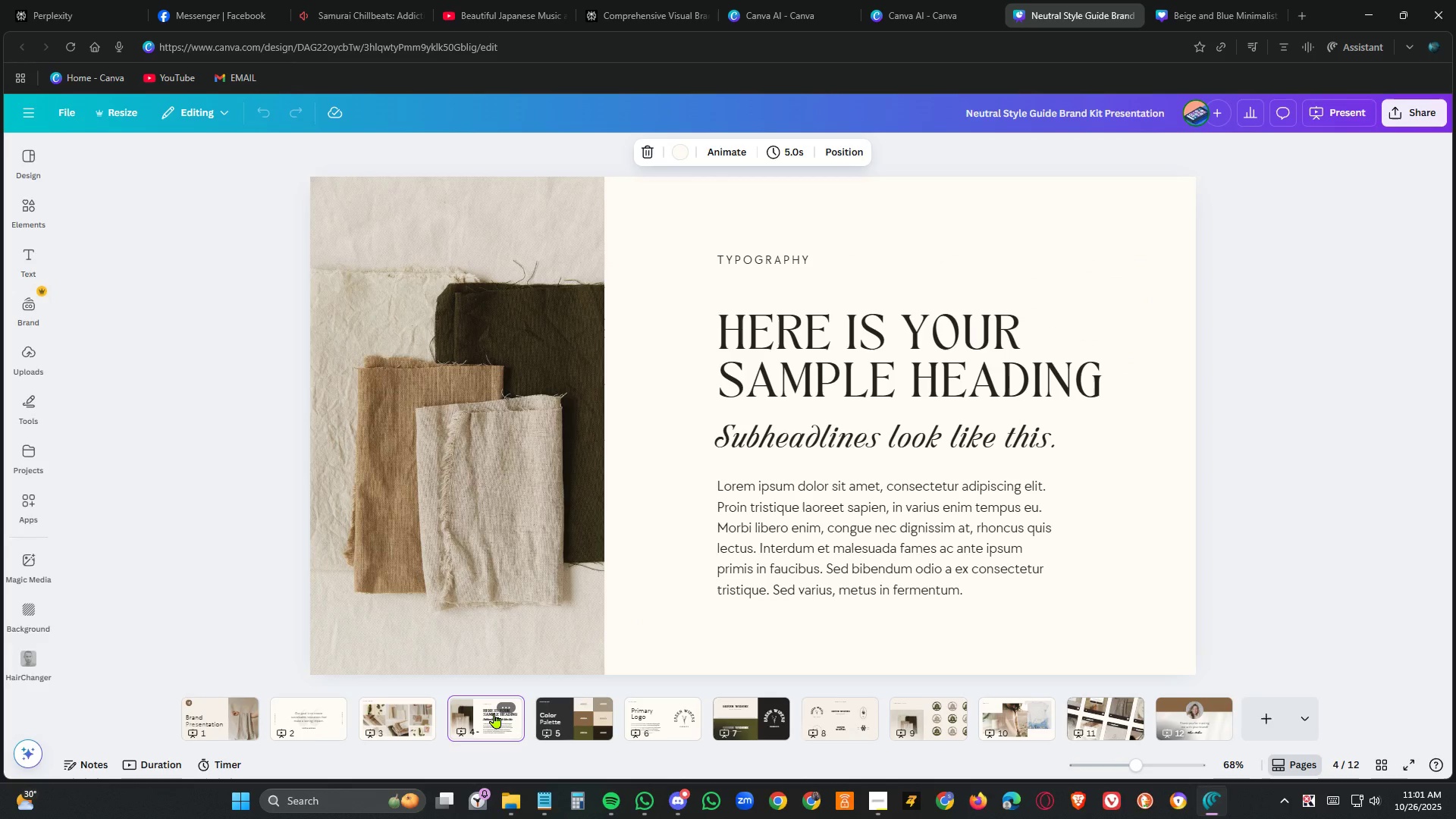 
wait(8.5)
 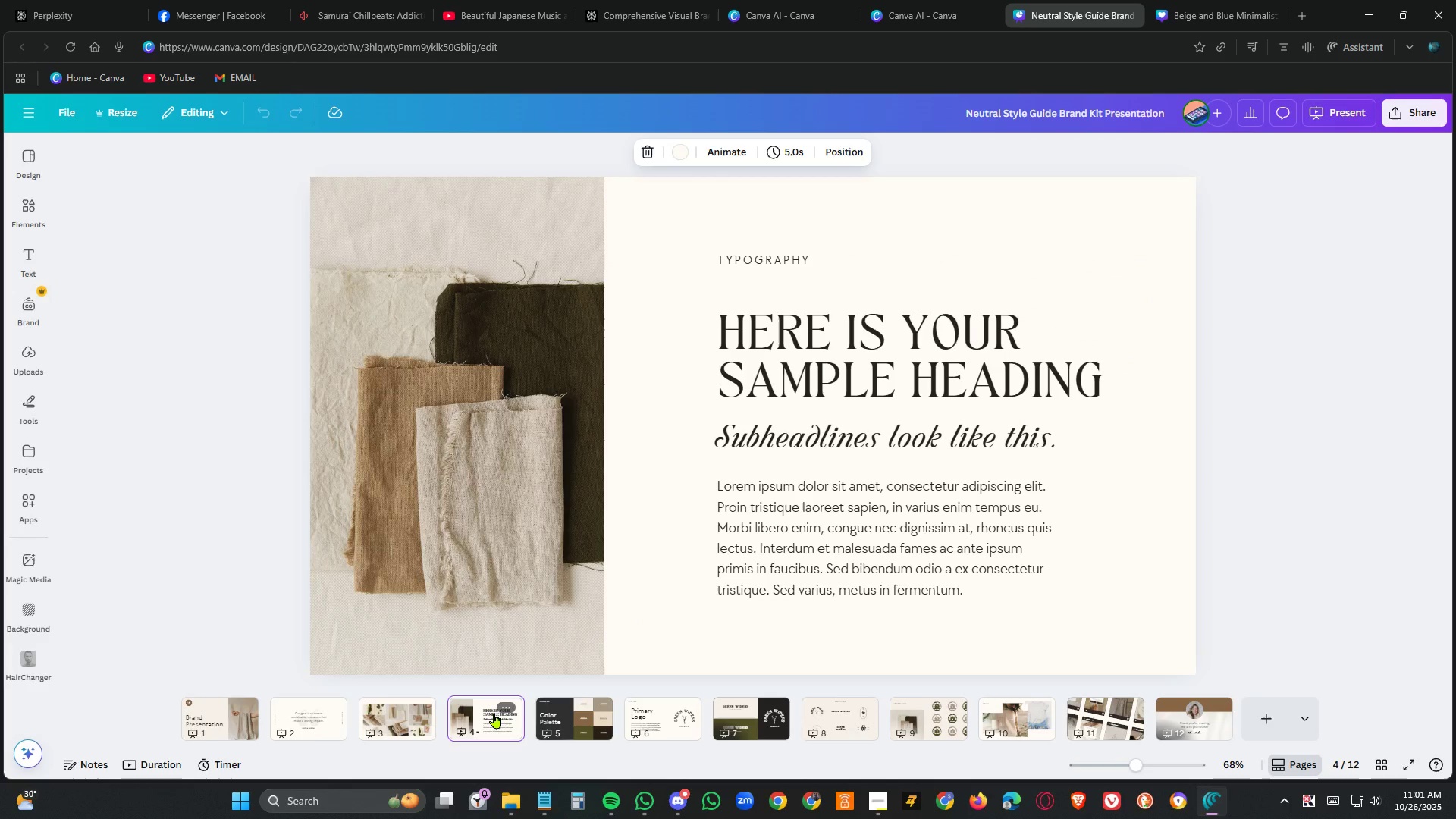 
left_click([566, 728])
 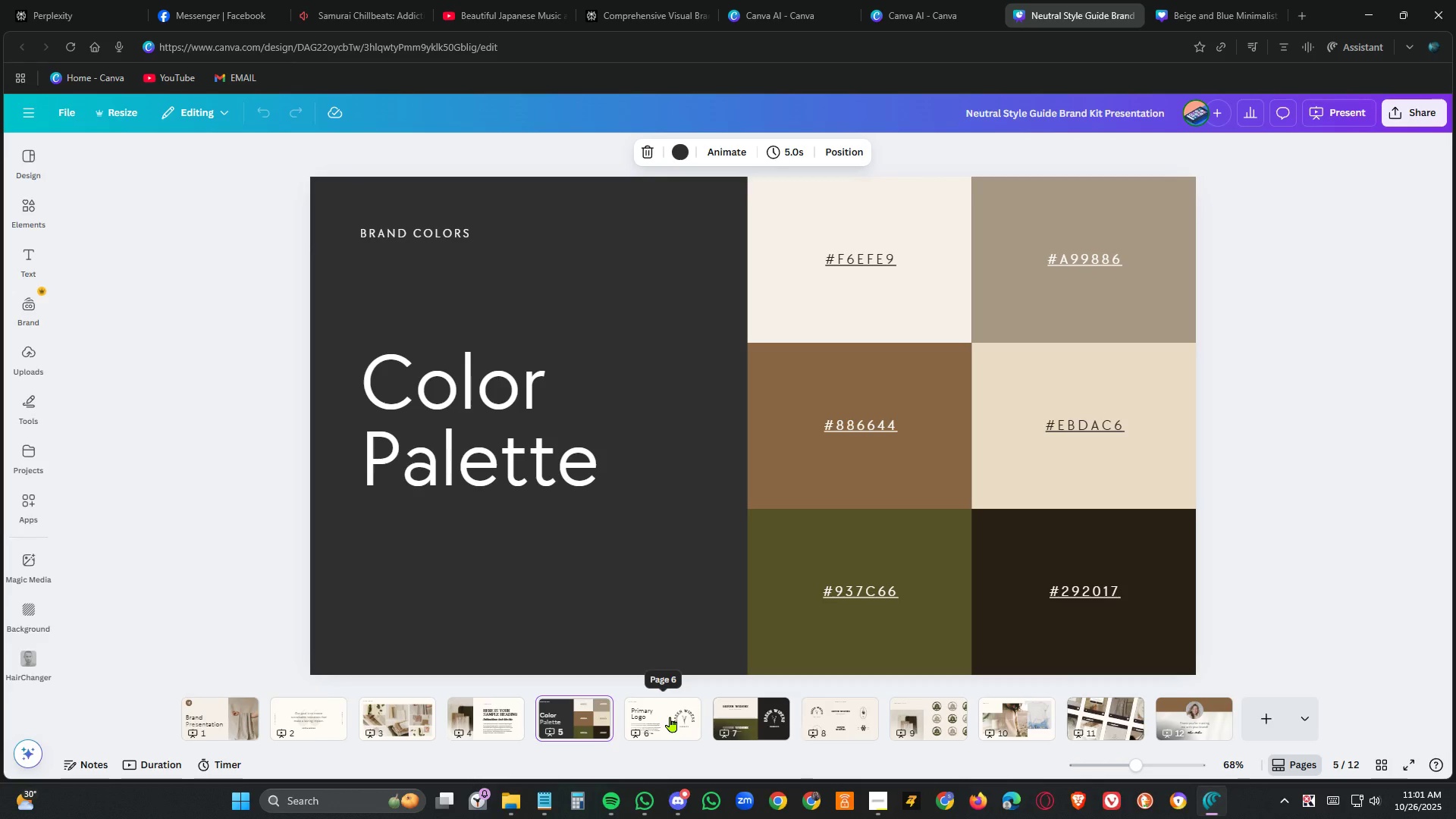 
wait(5.12)
 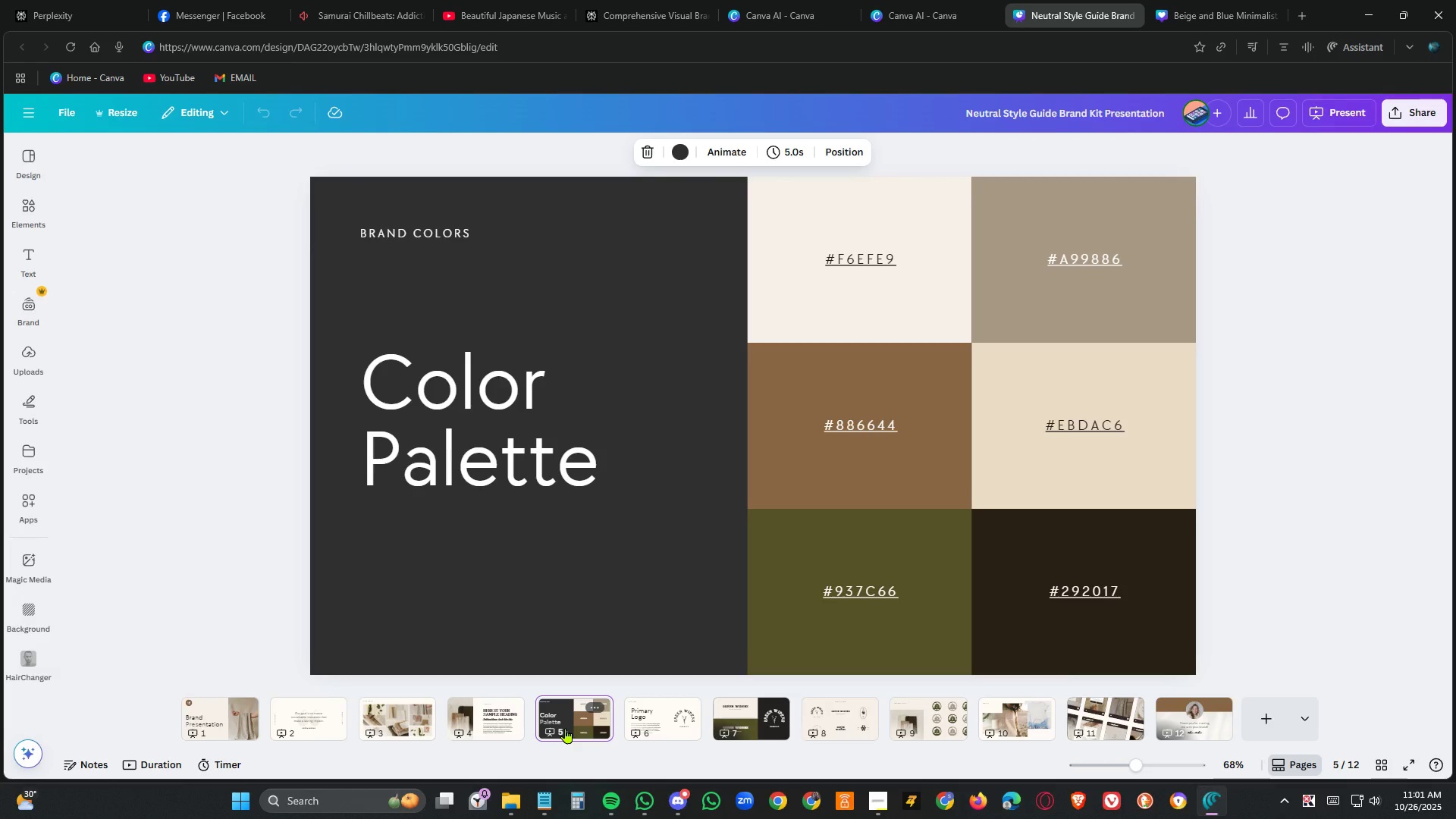 
left_click([670, 717])
 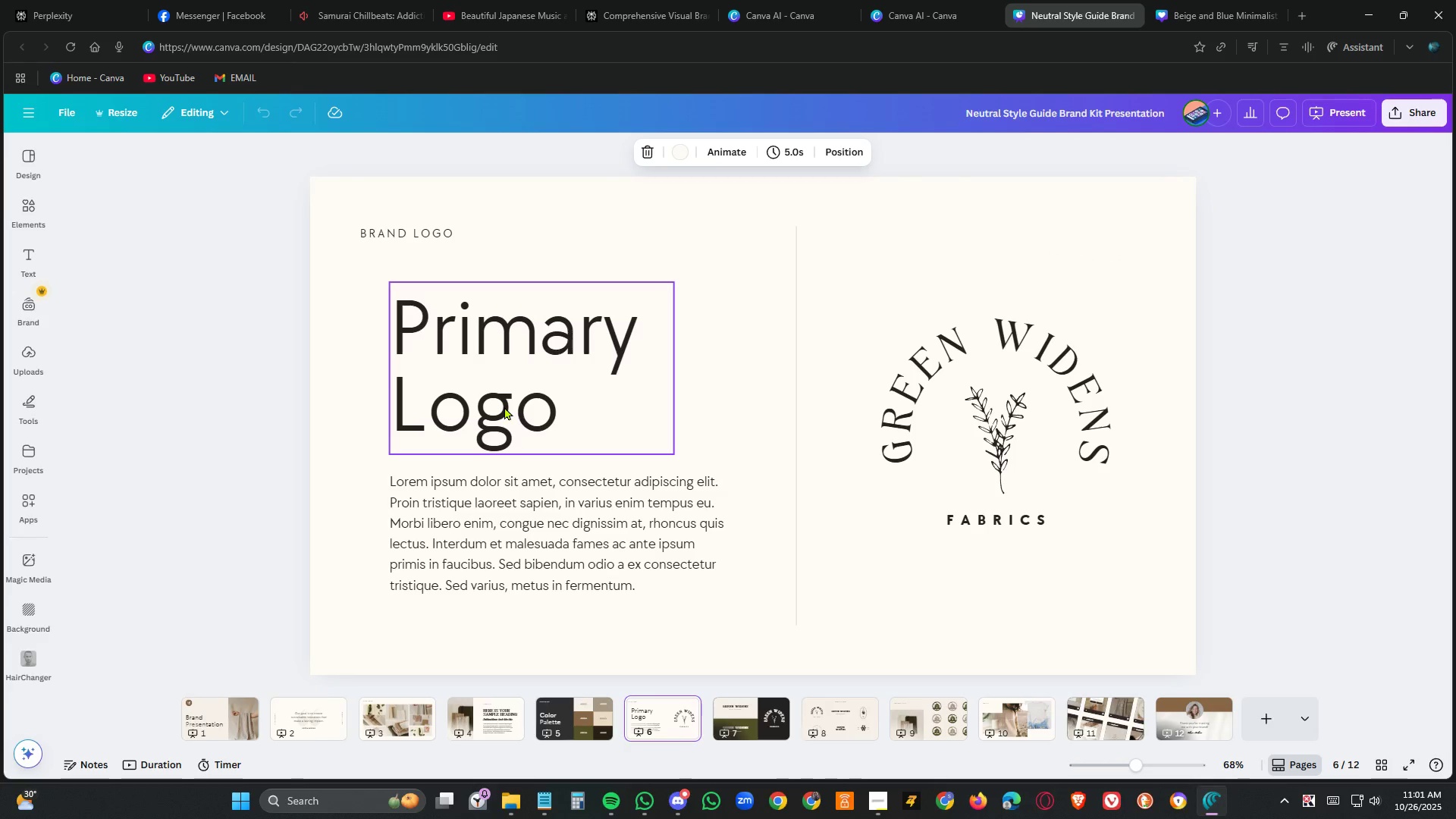 
wait(7.62)
 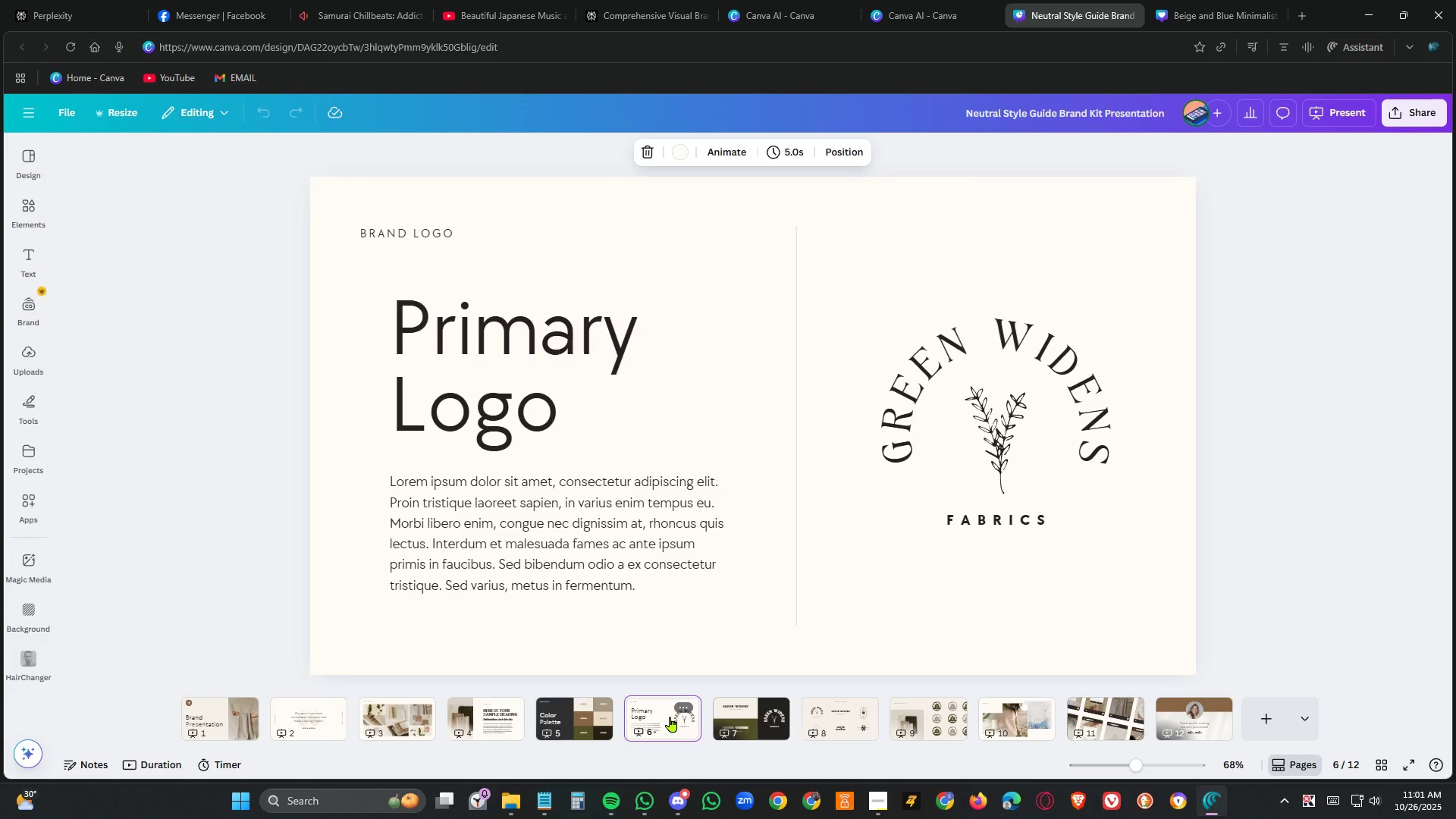 
left_click([504, 406])
 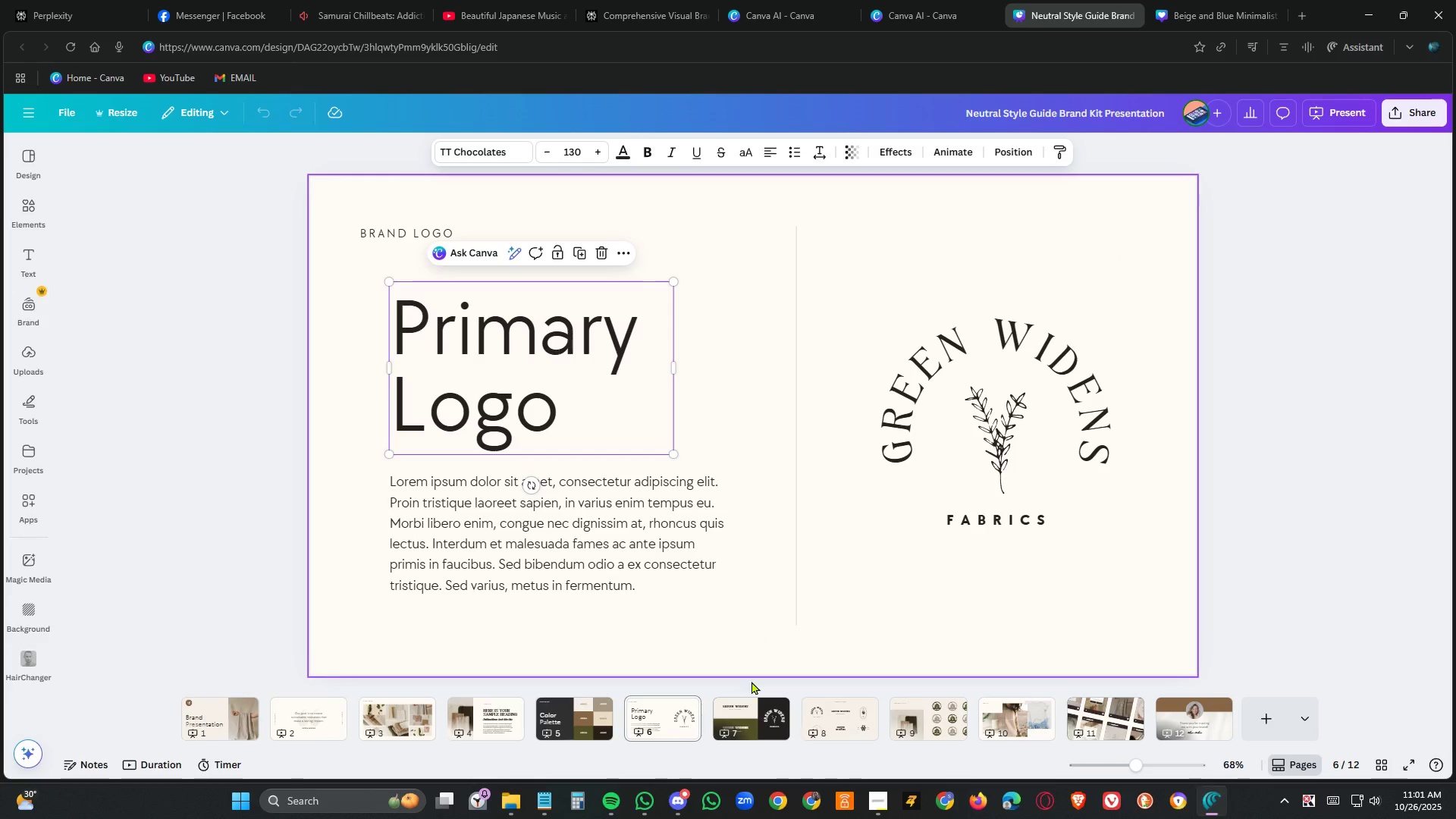 
left_click([762, 722])
 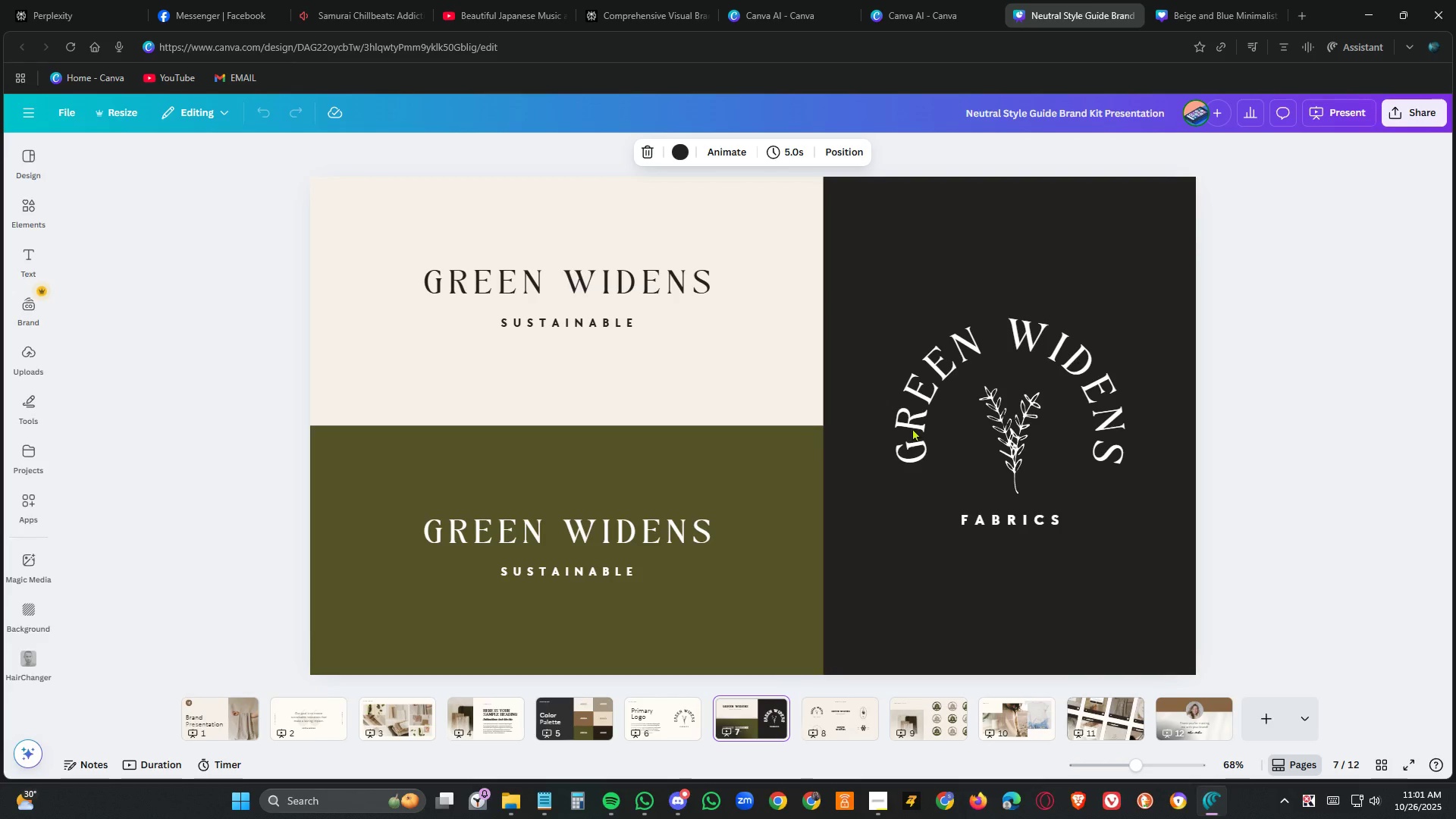 
wait(6.07)
 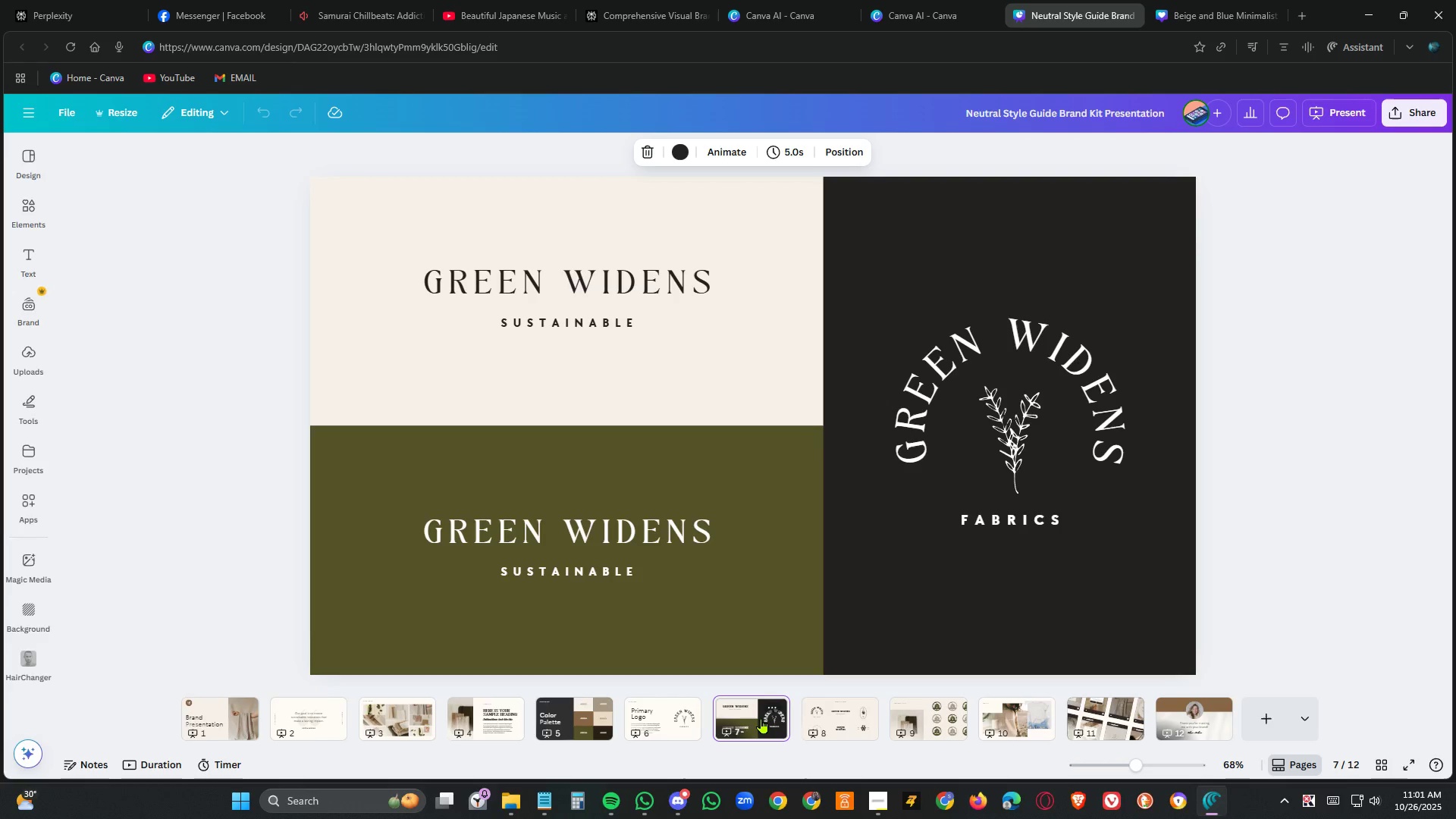 
left_click([646, 1])
 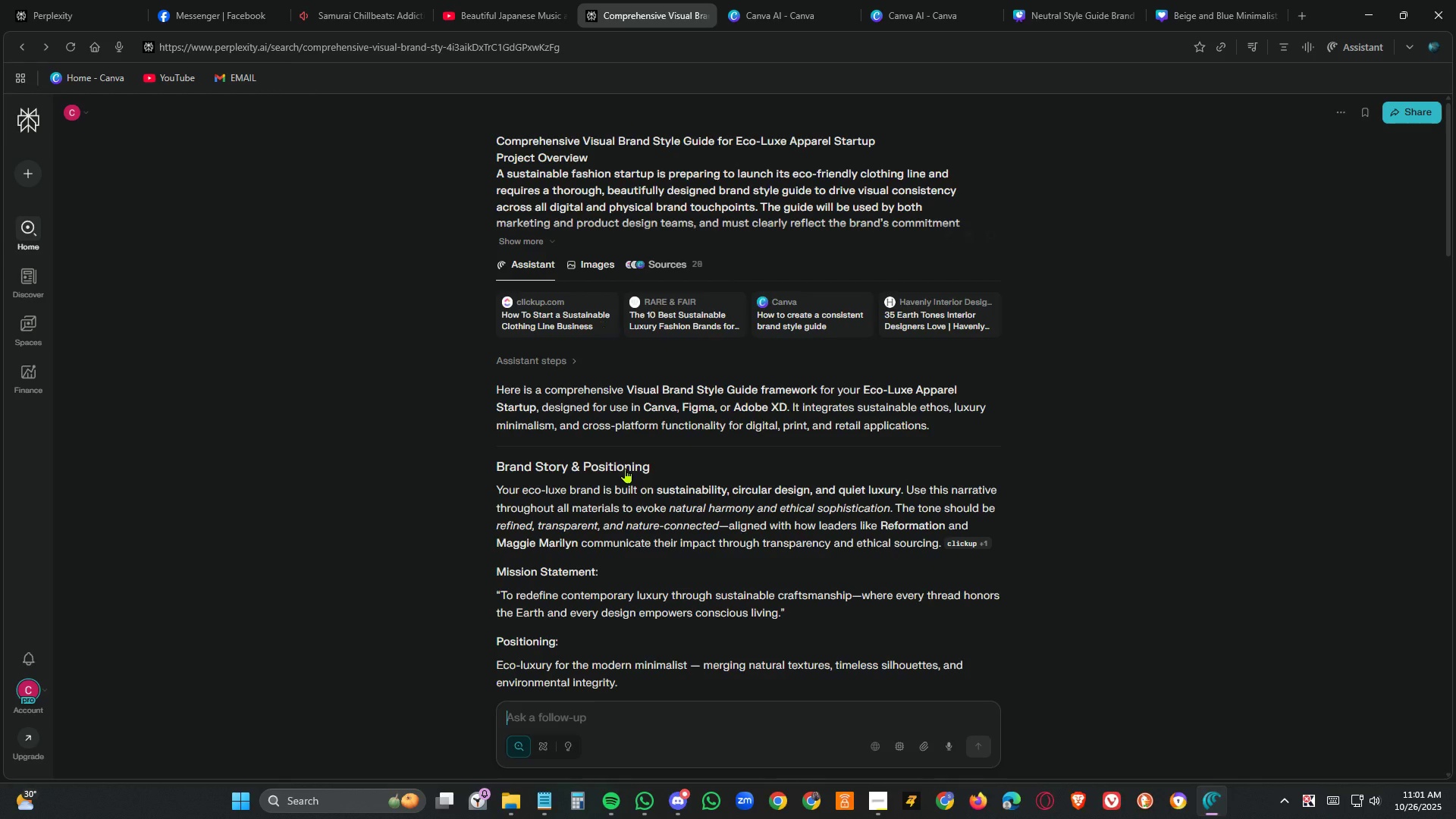 
scroll: coordinate [688, 530], scroll_direction: up, amount: 4.0
 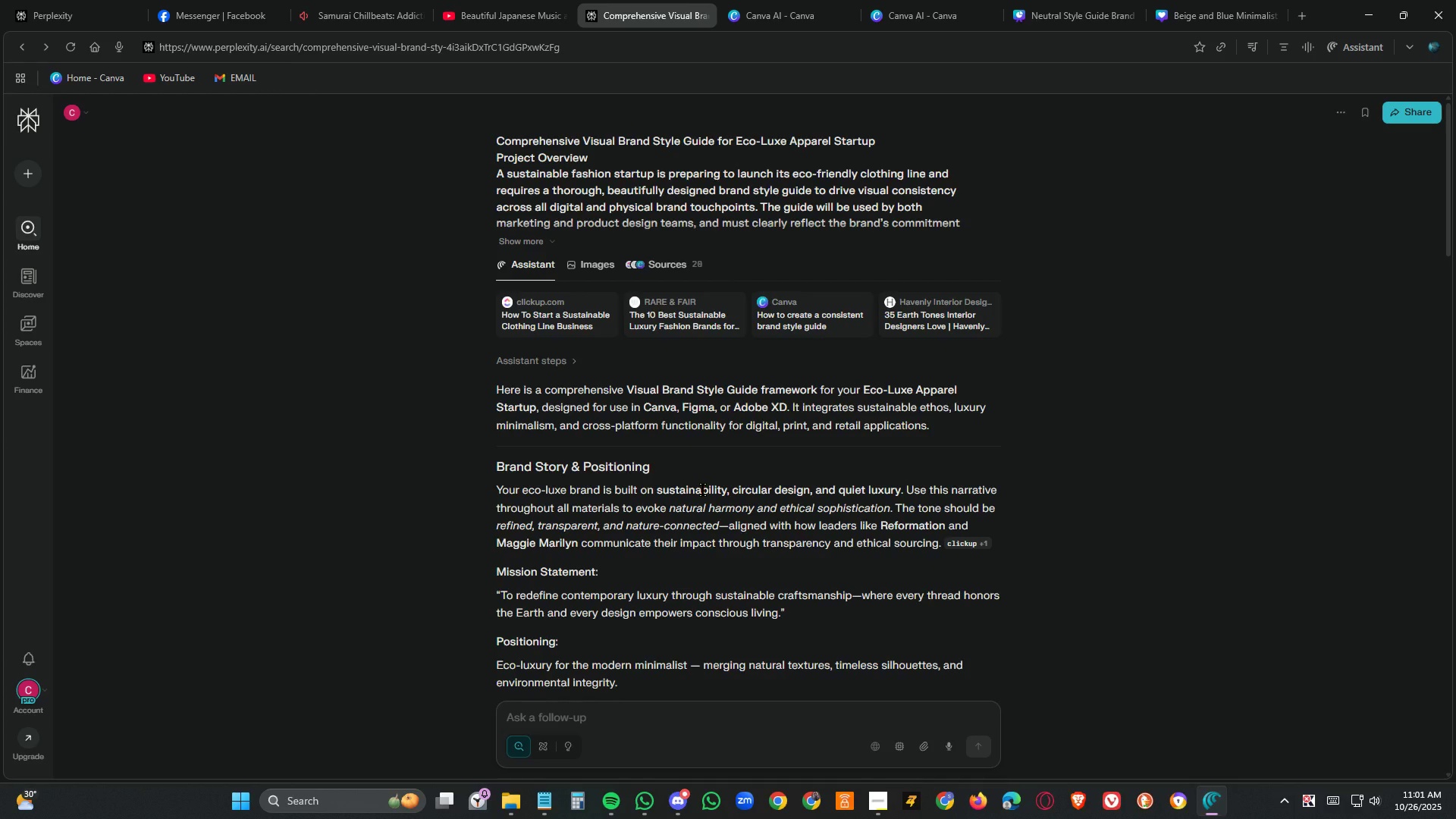 
wait(12.42)
 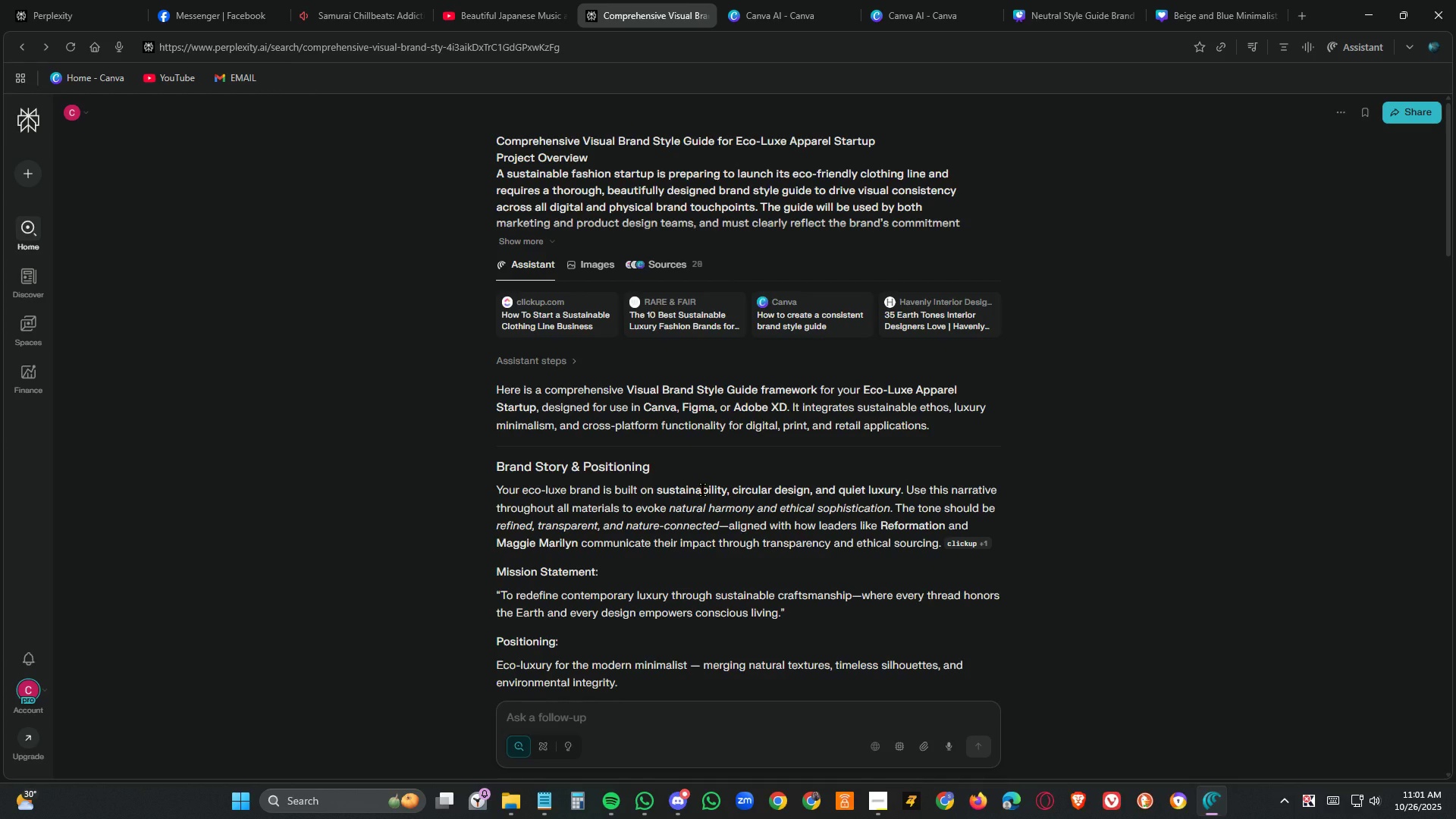 
scroll: coordinate [703, 490], scroll_direction: down, amount: 1.0
 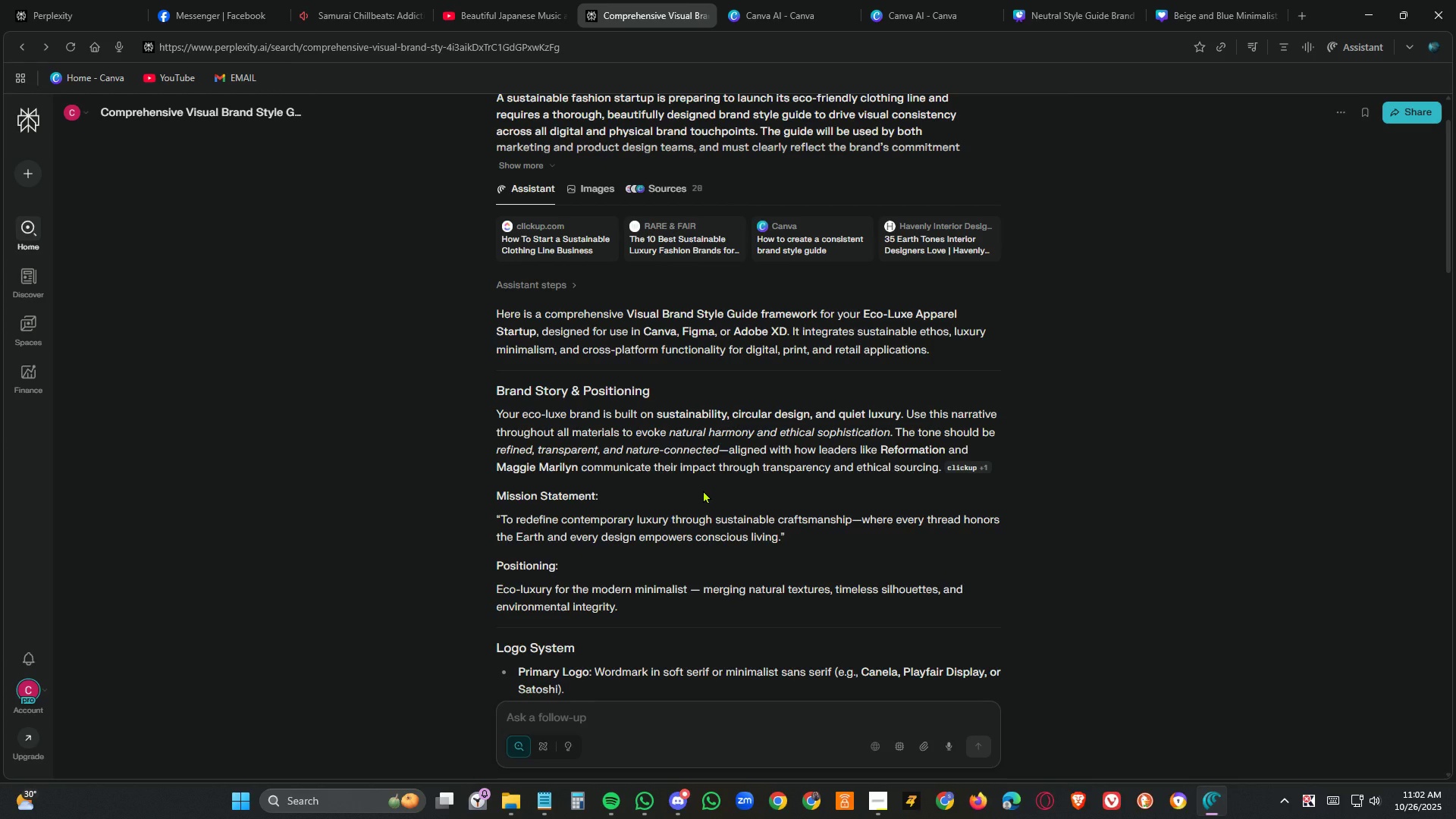 
scroll: coordinate [703, 490], scroll_direction: up, amount: 6.0
 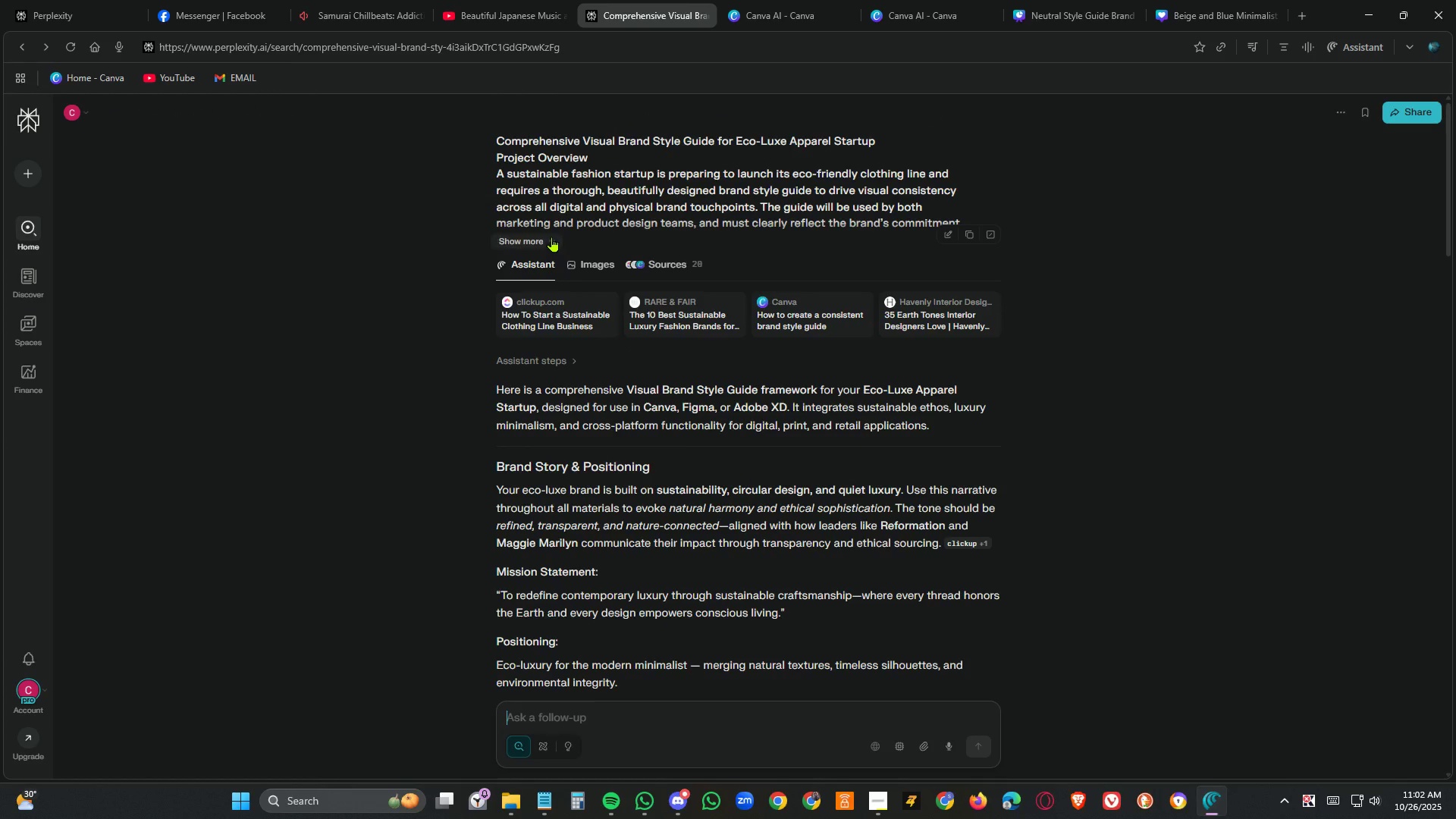 
left_click([551, 237])
 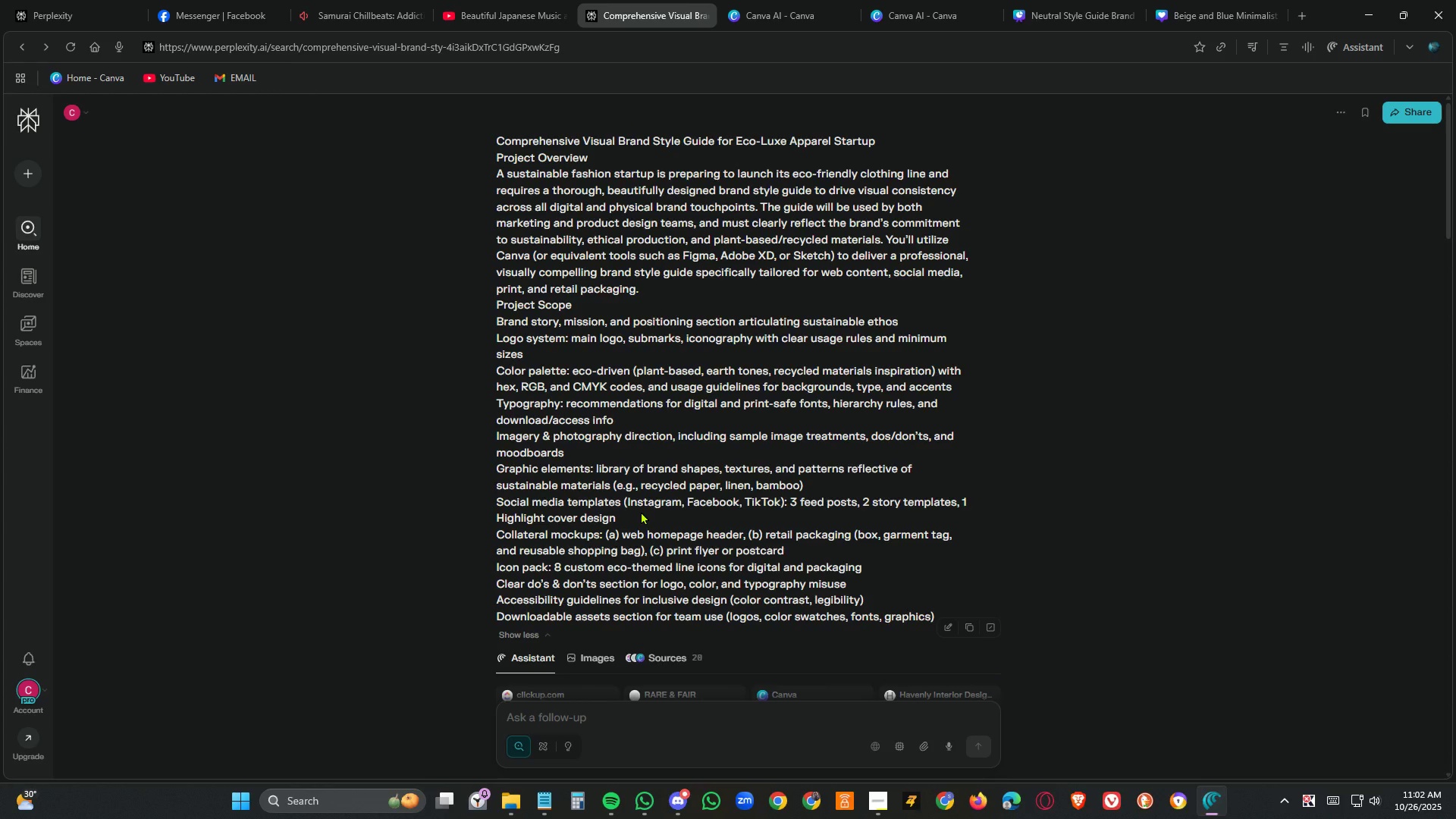 
wait(32.2)
 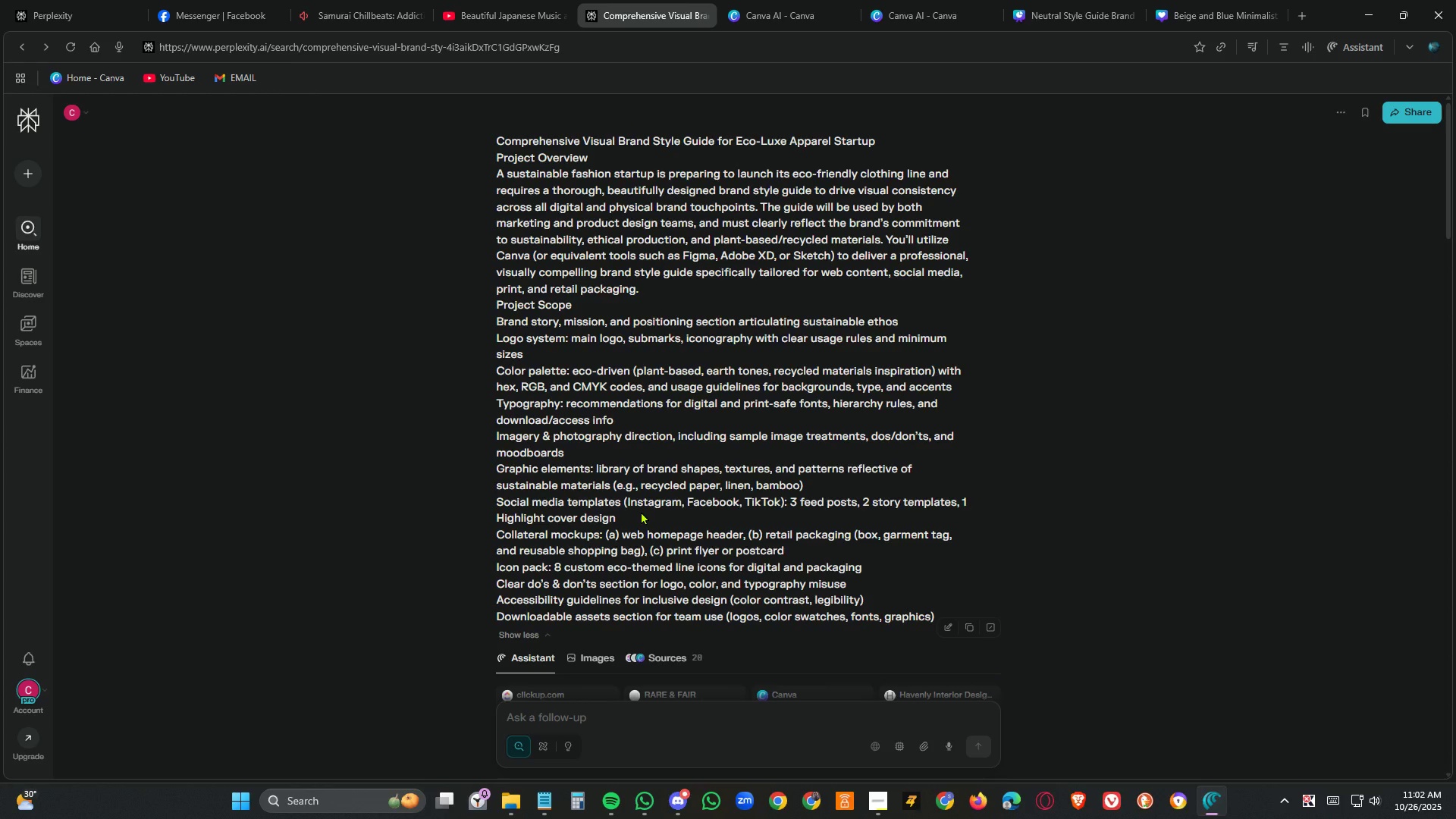 
scroll: coordinate [641, 511], scroll_direction: down, amount: 18.0
 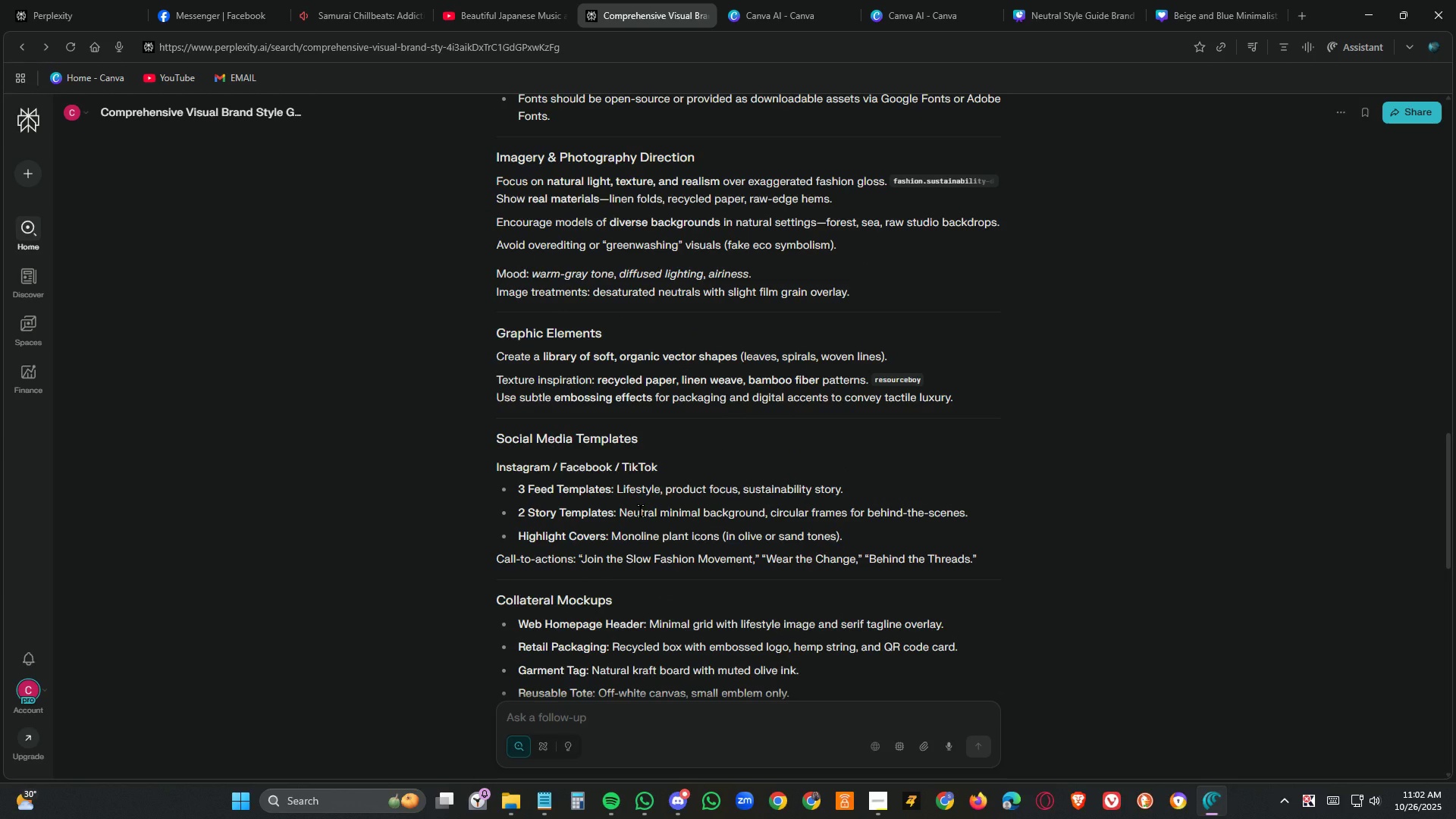 
wait(5.89)
 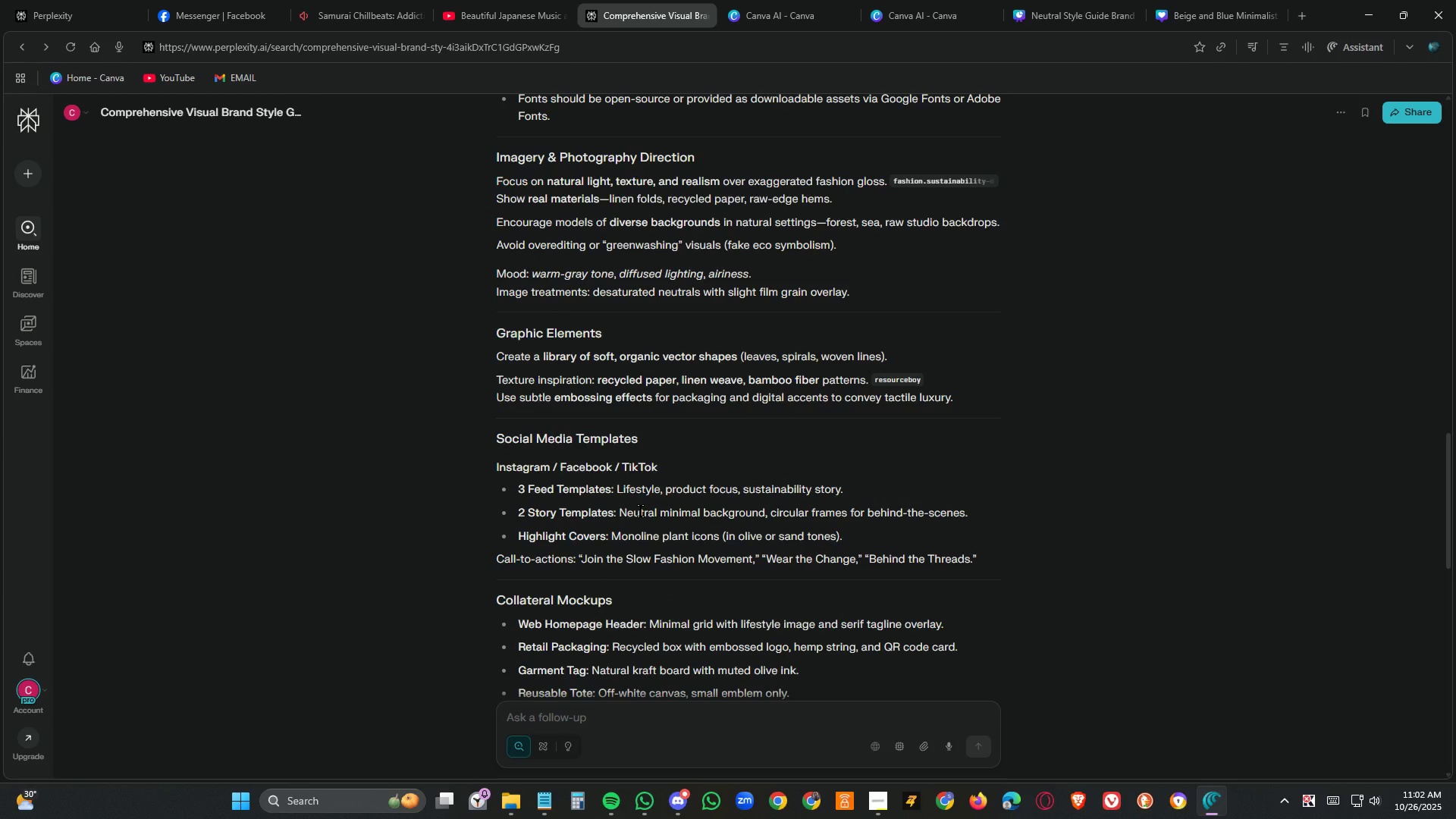 
scroll: coordinate [641, 511], scroll_direction: down, amount: 2.0
 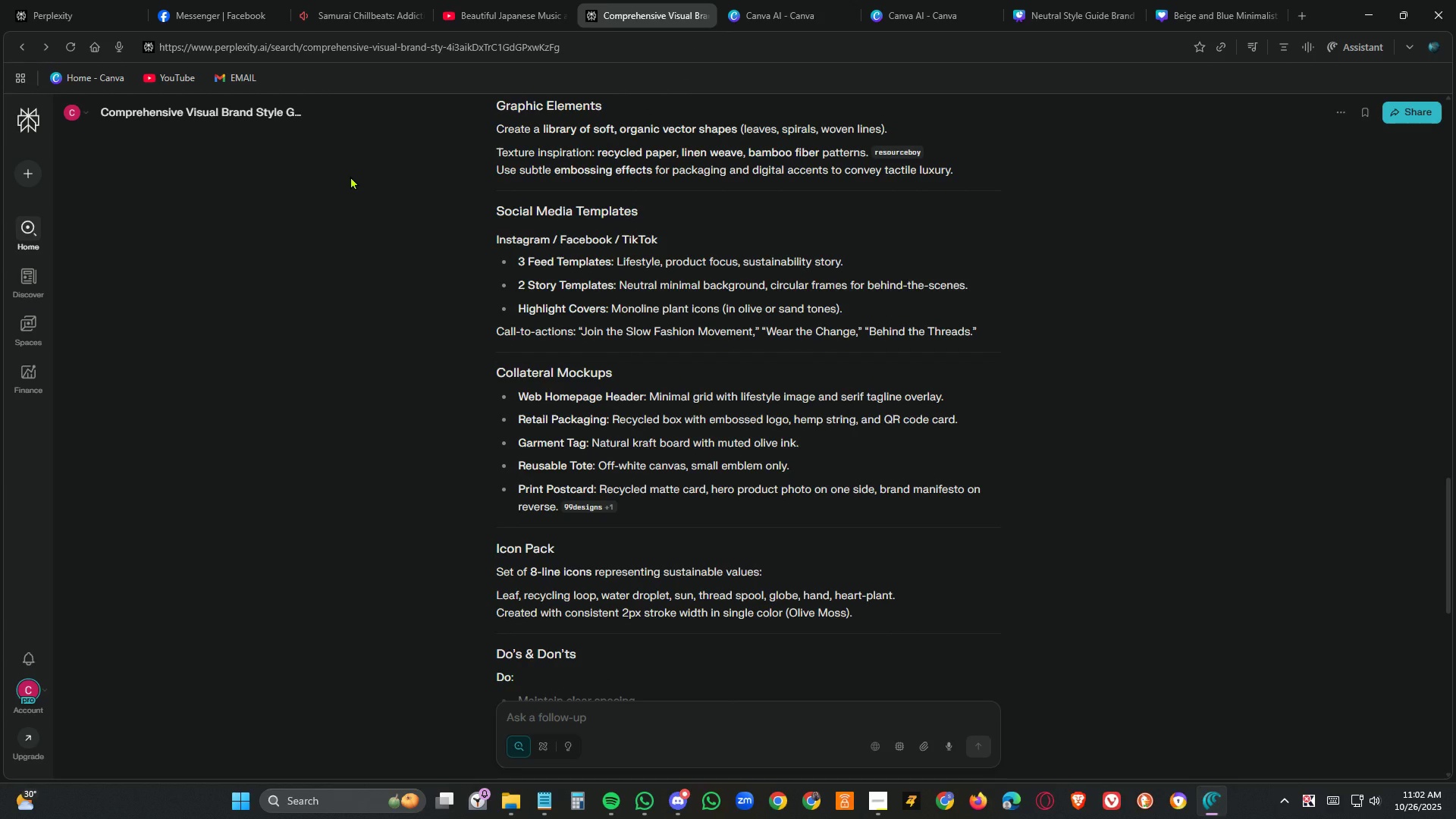 
wait(6.94)
 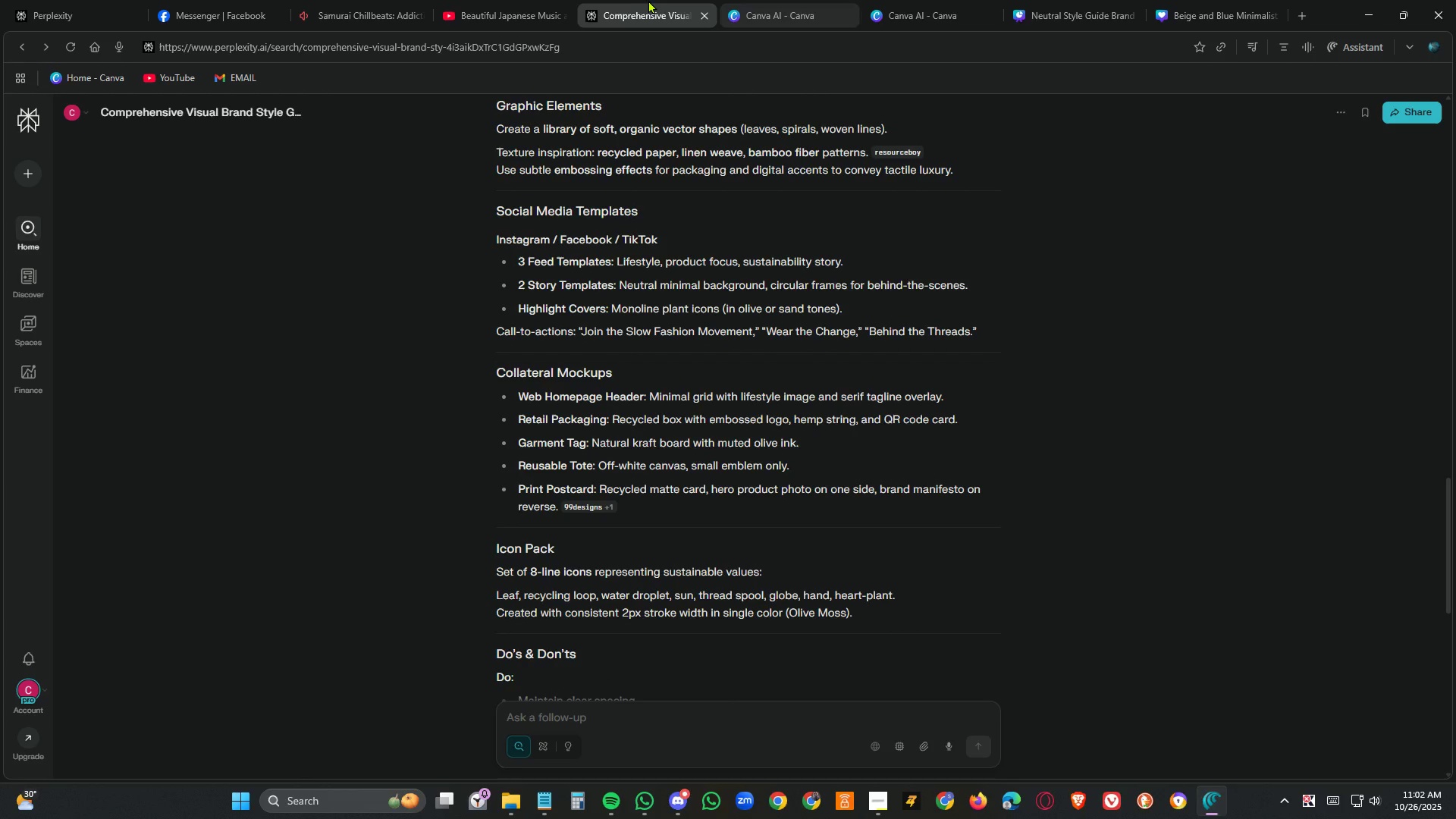 
scroll: coordinate [875, 498], scroll_direction: down, amount: 5.0
 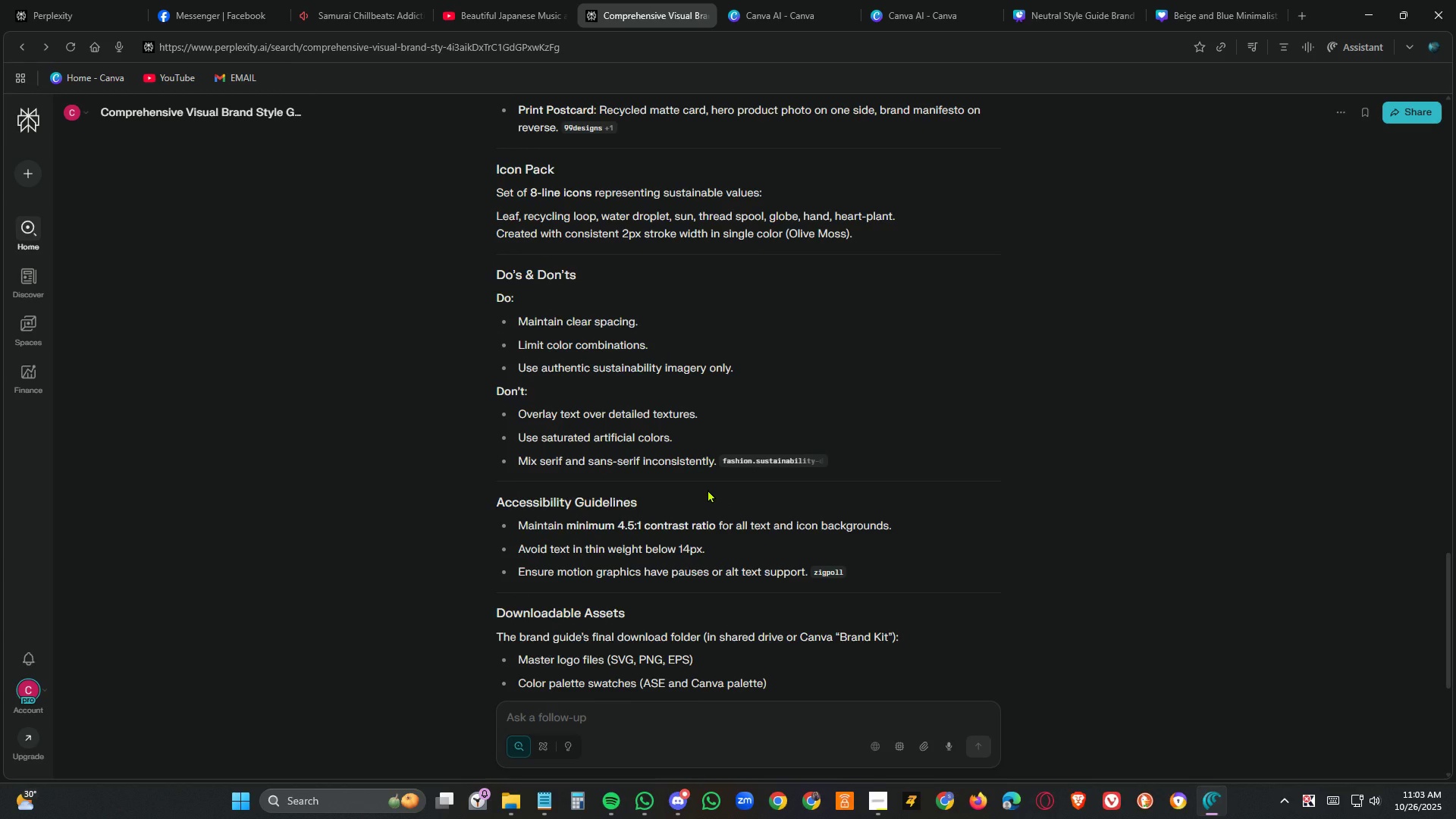 
wait(19.38)
 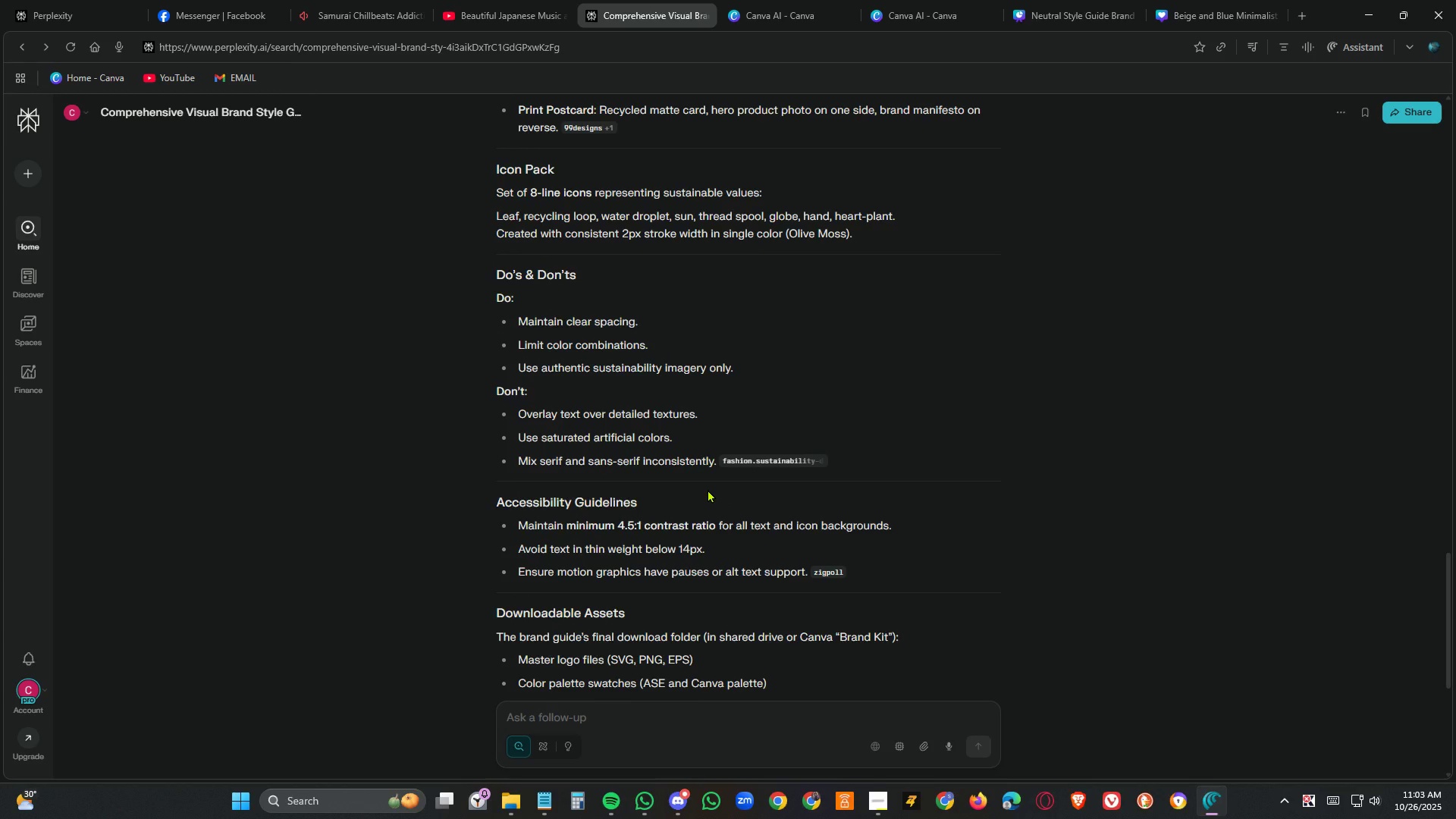 
scroll: coordinate [705, 488], scroll_direction: down, amount: 3.0
 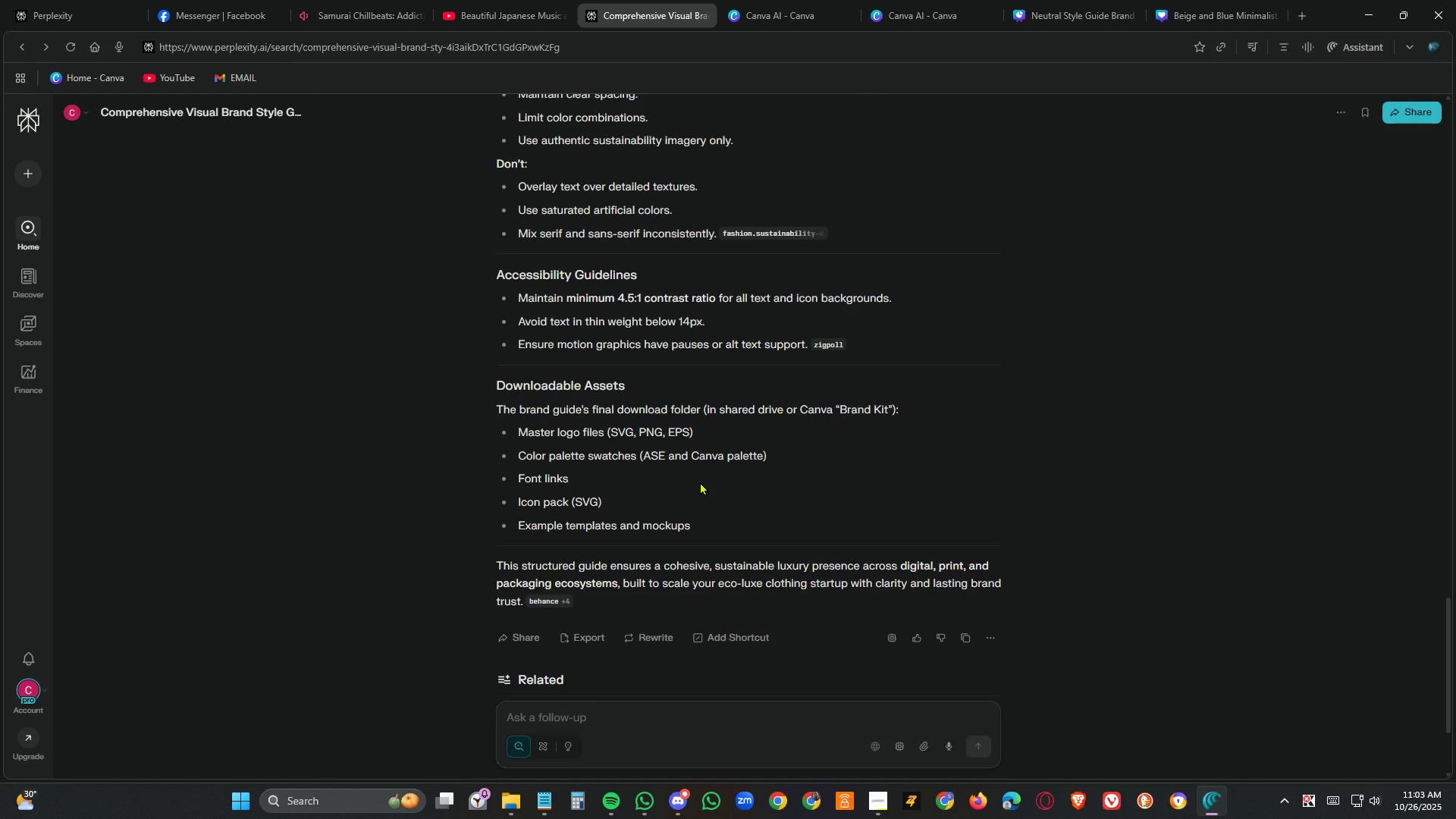 
wait(28.33)
 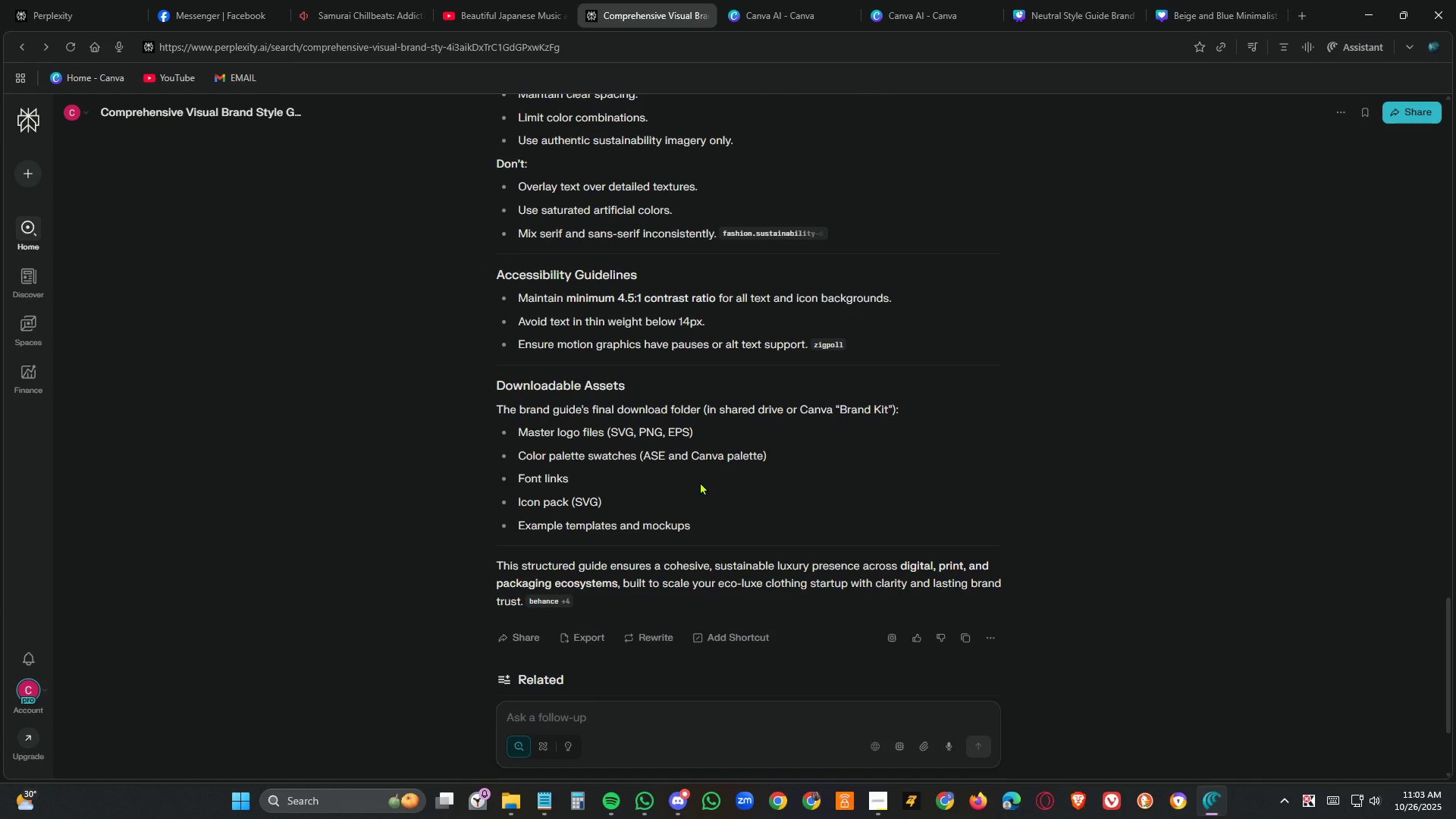 
scroll: coordinate [708, 466], scroll_direction: down, amount: 3.0
 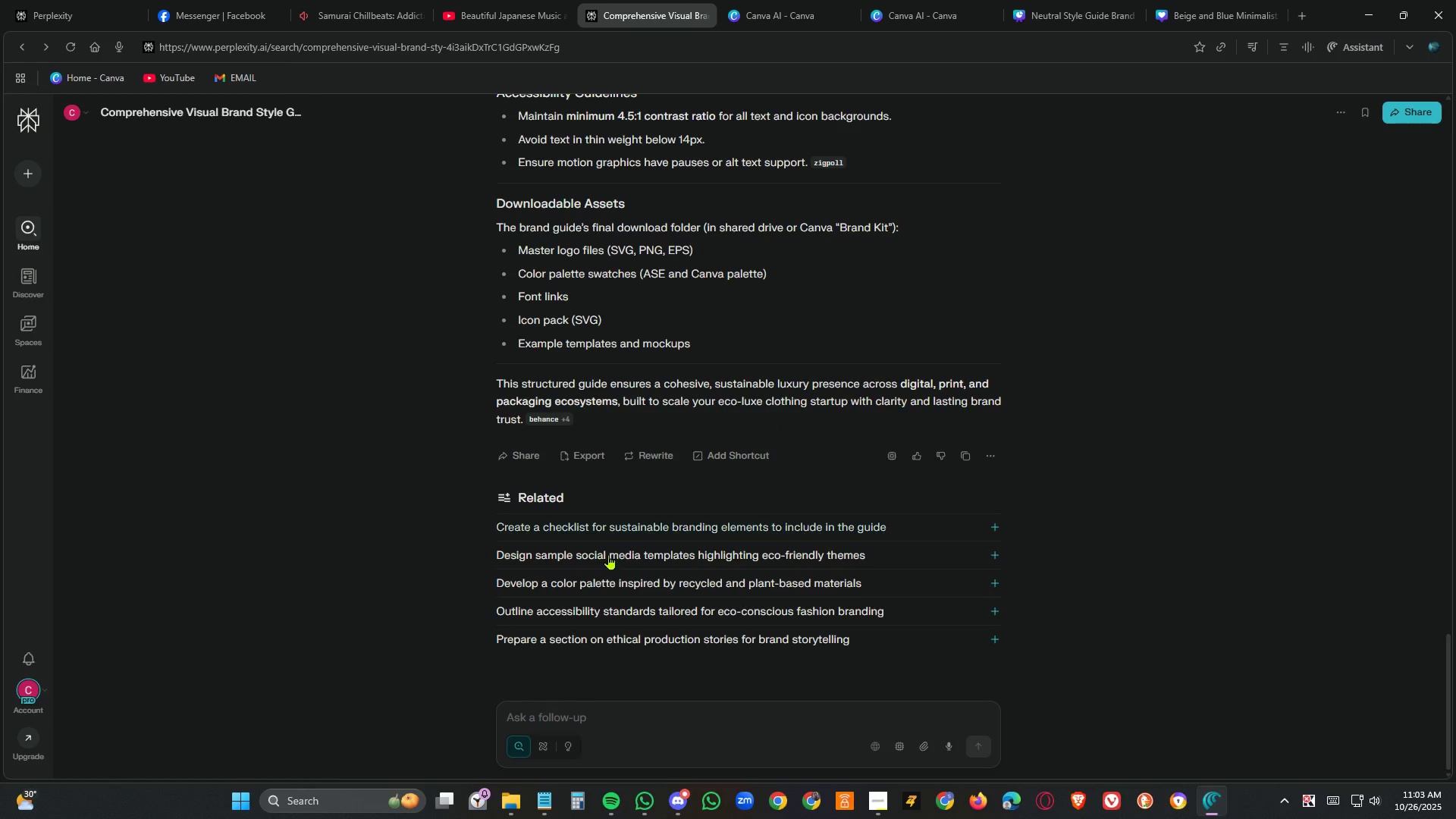 
wait(6.13)
 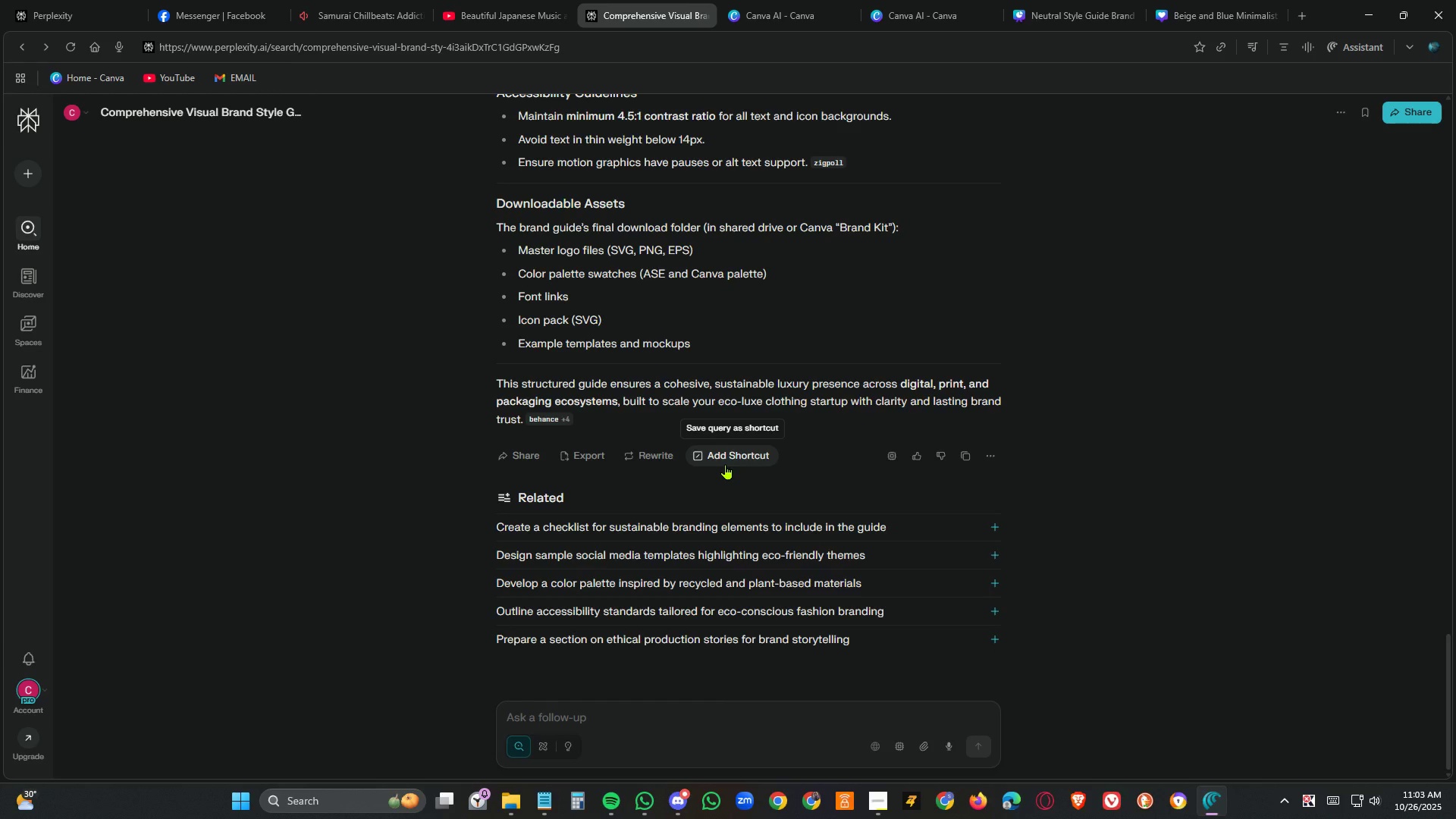 
left_click([614, 556])
 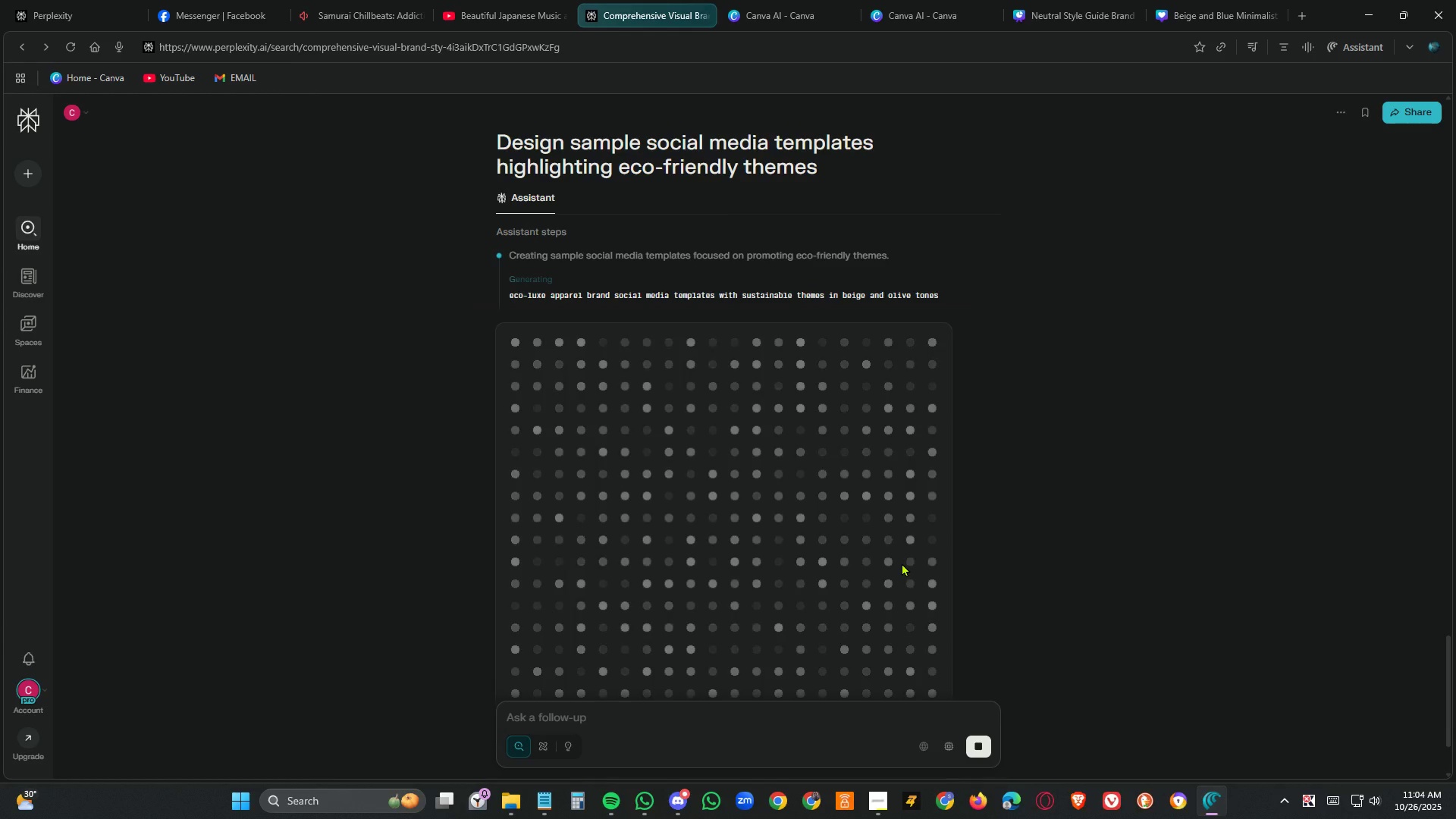 
wait(19.26)
 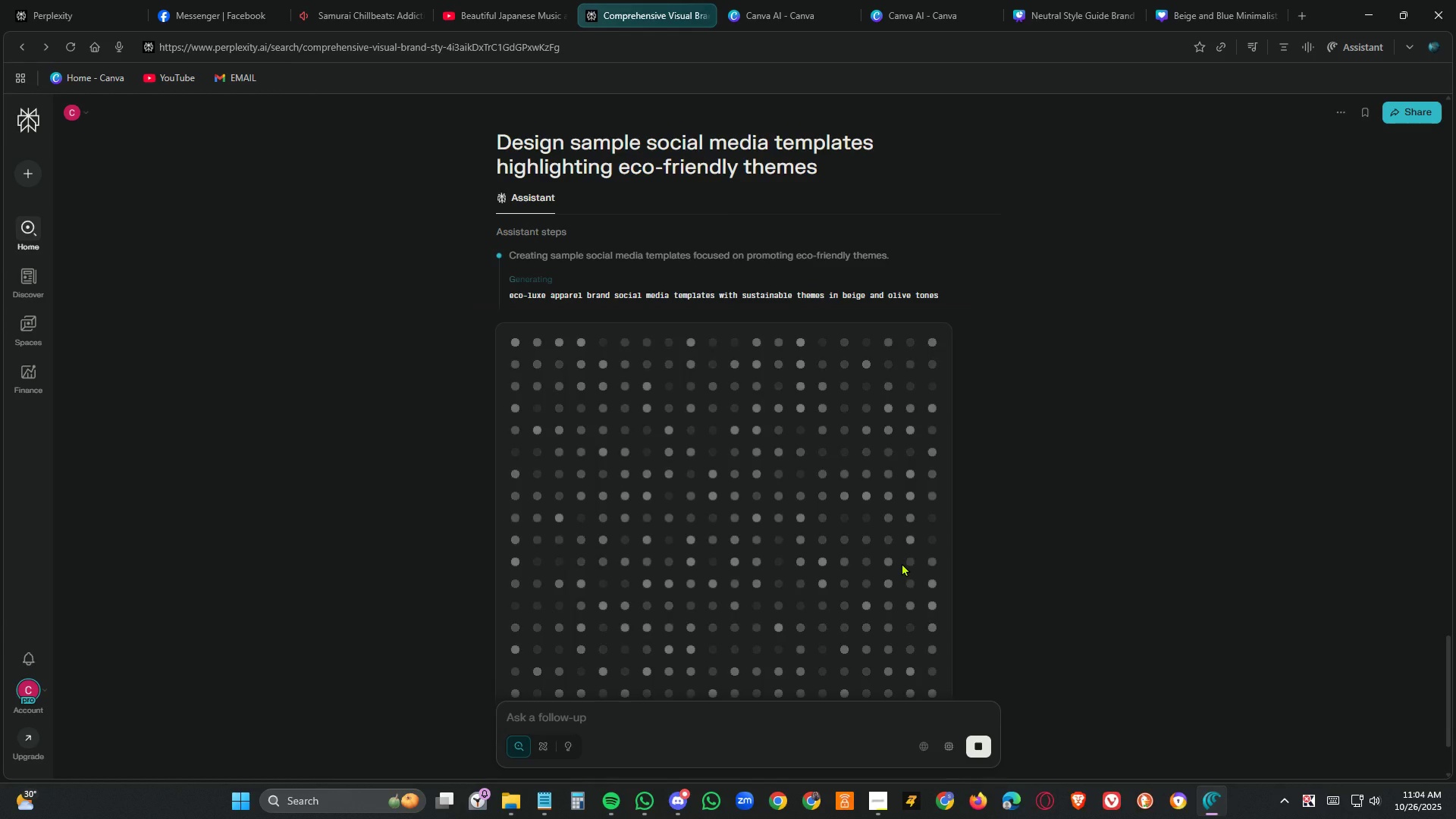 
left_click([1085, 9])
 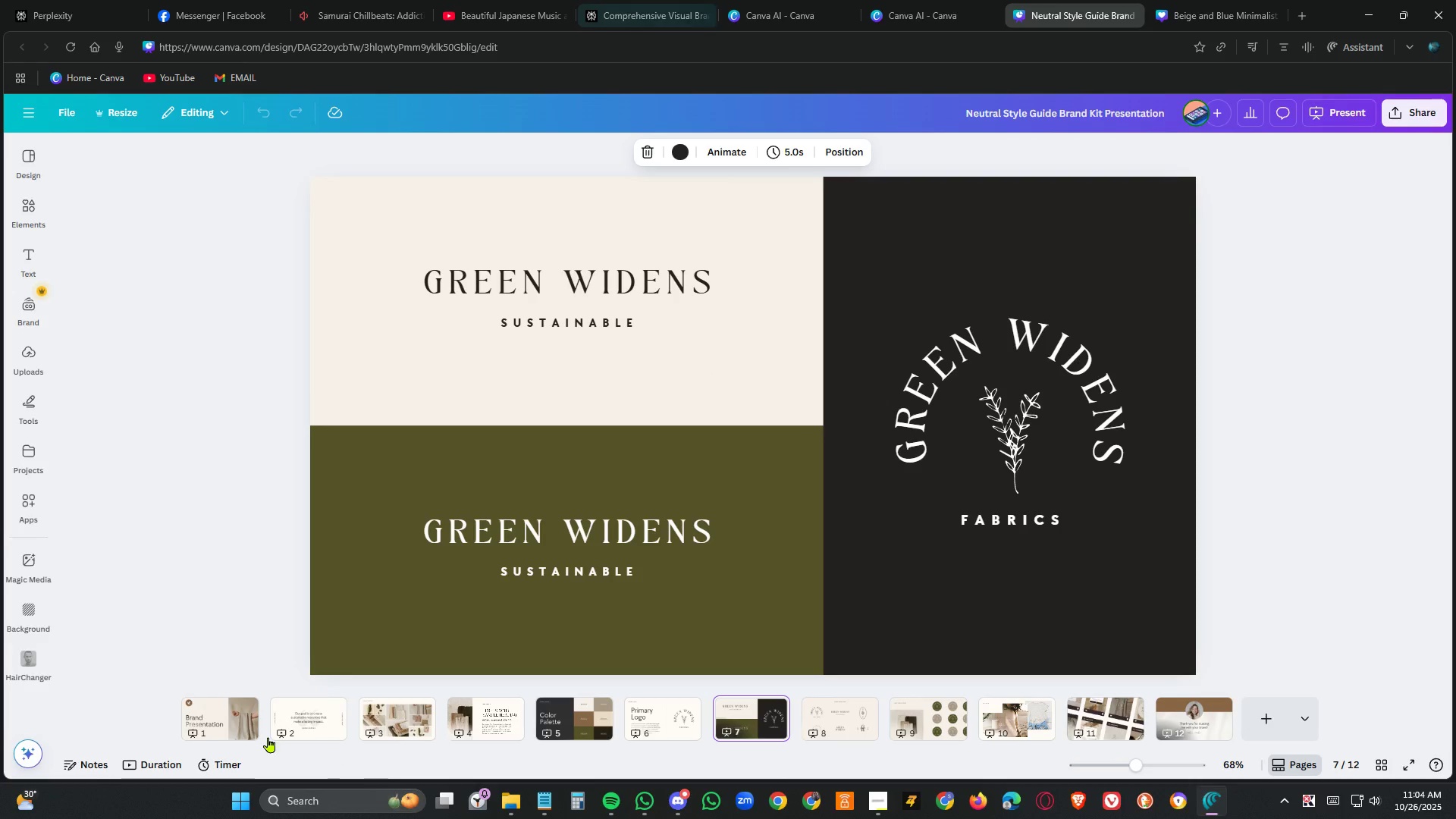 
left_click([219, 717])
 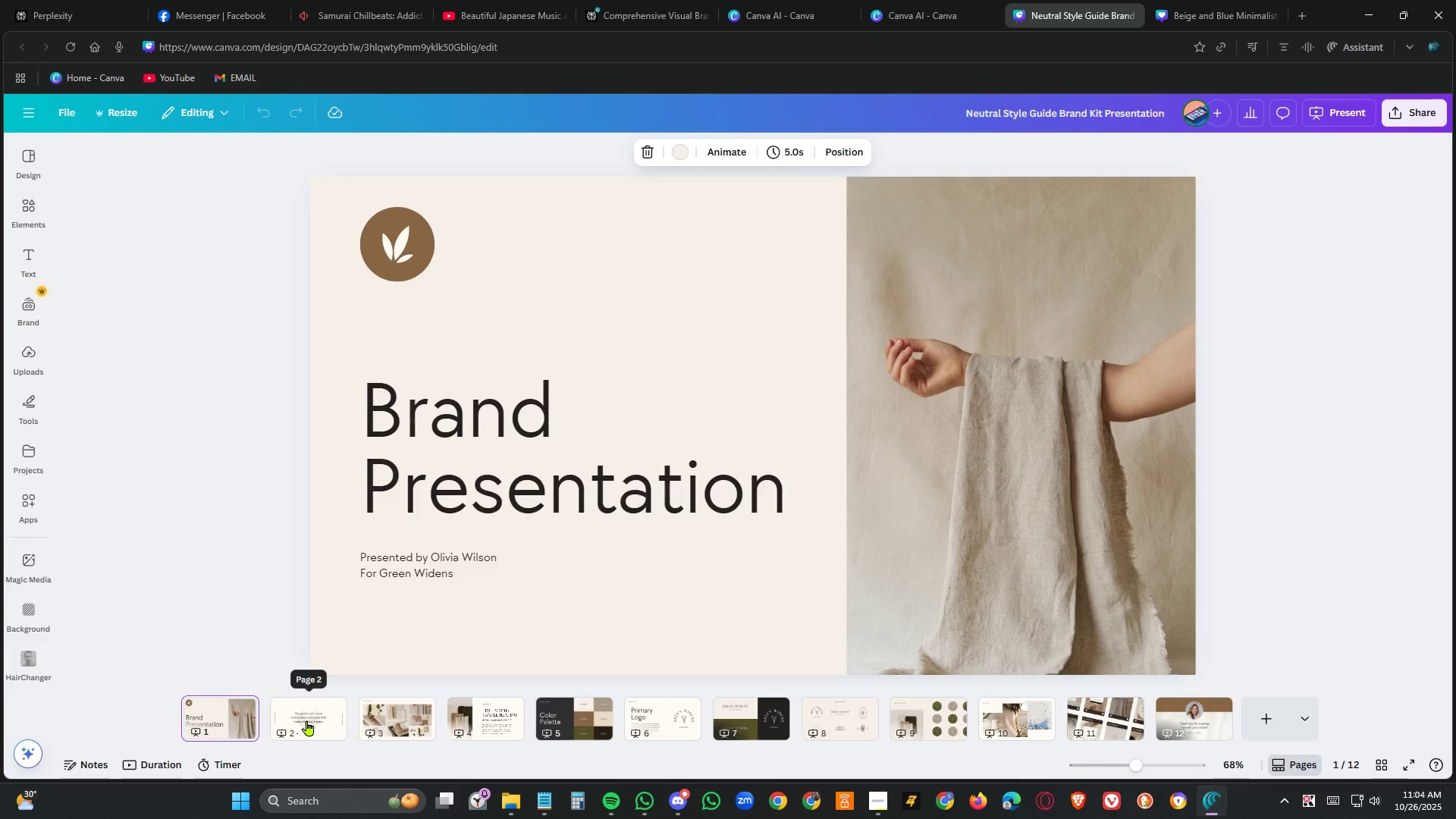 
left_click([307, 720])
 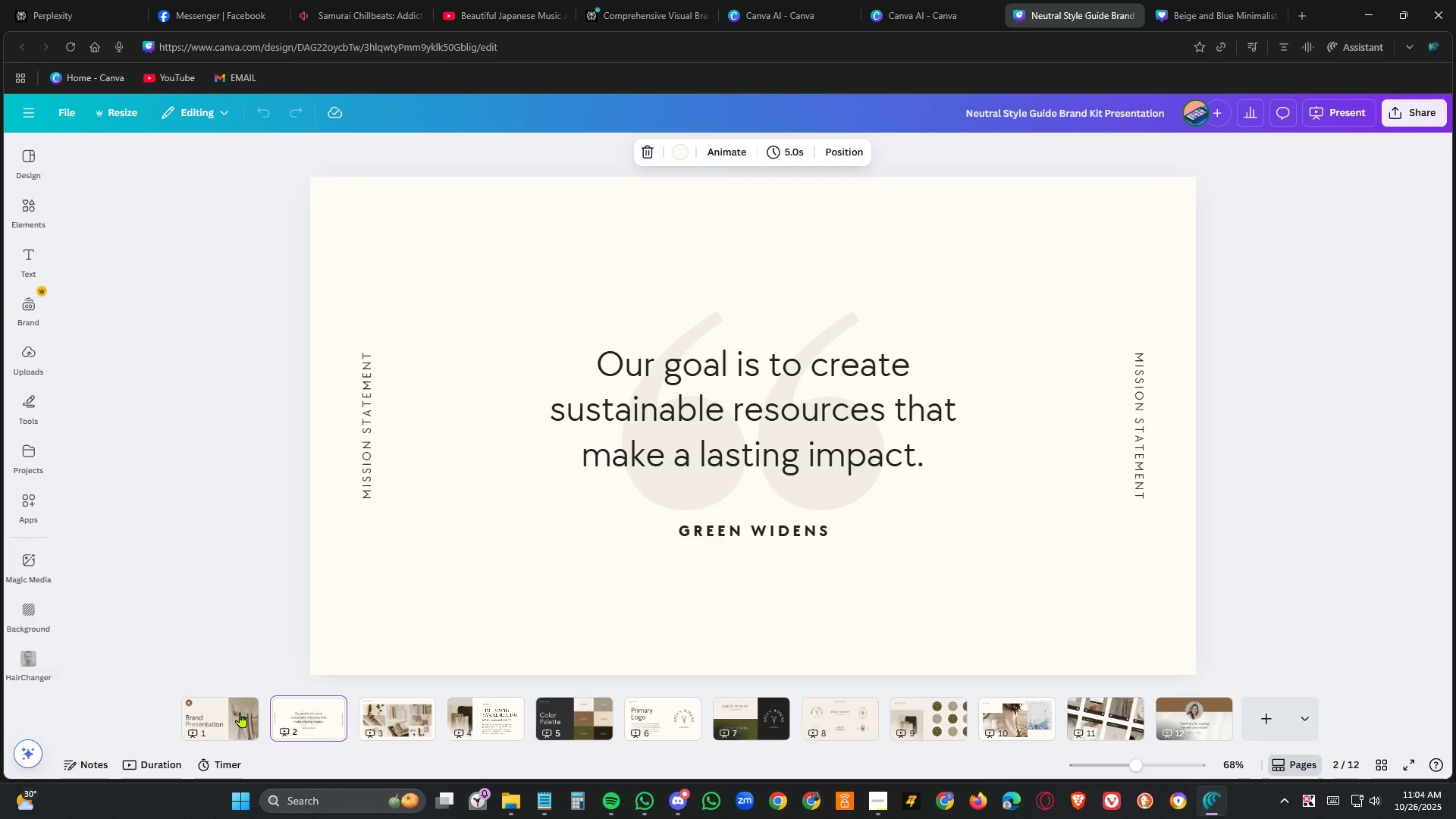 
left_click([240, 713])
 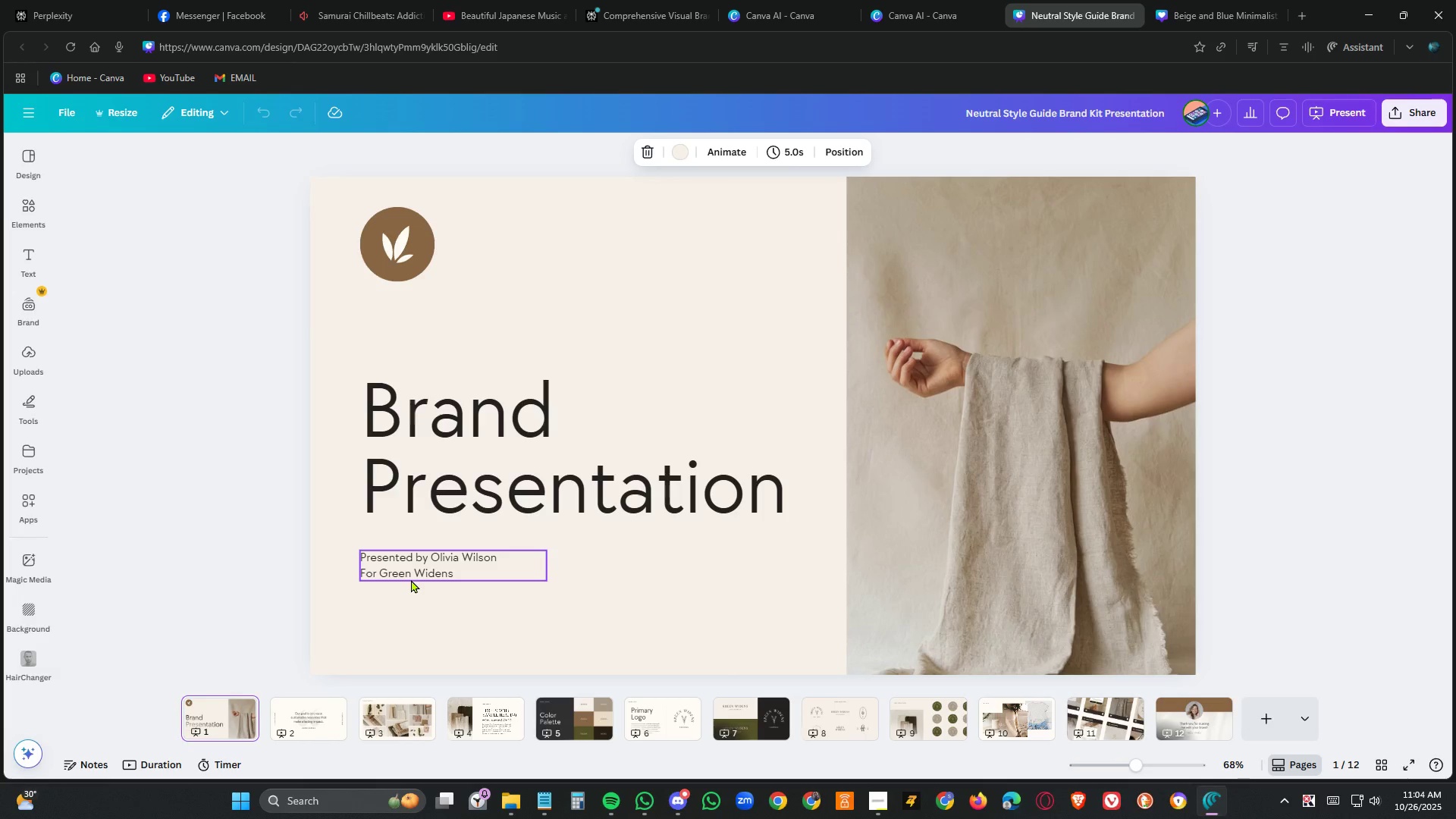 
left_click([411, 579])
 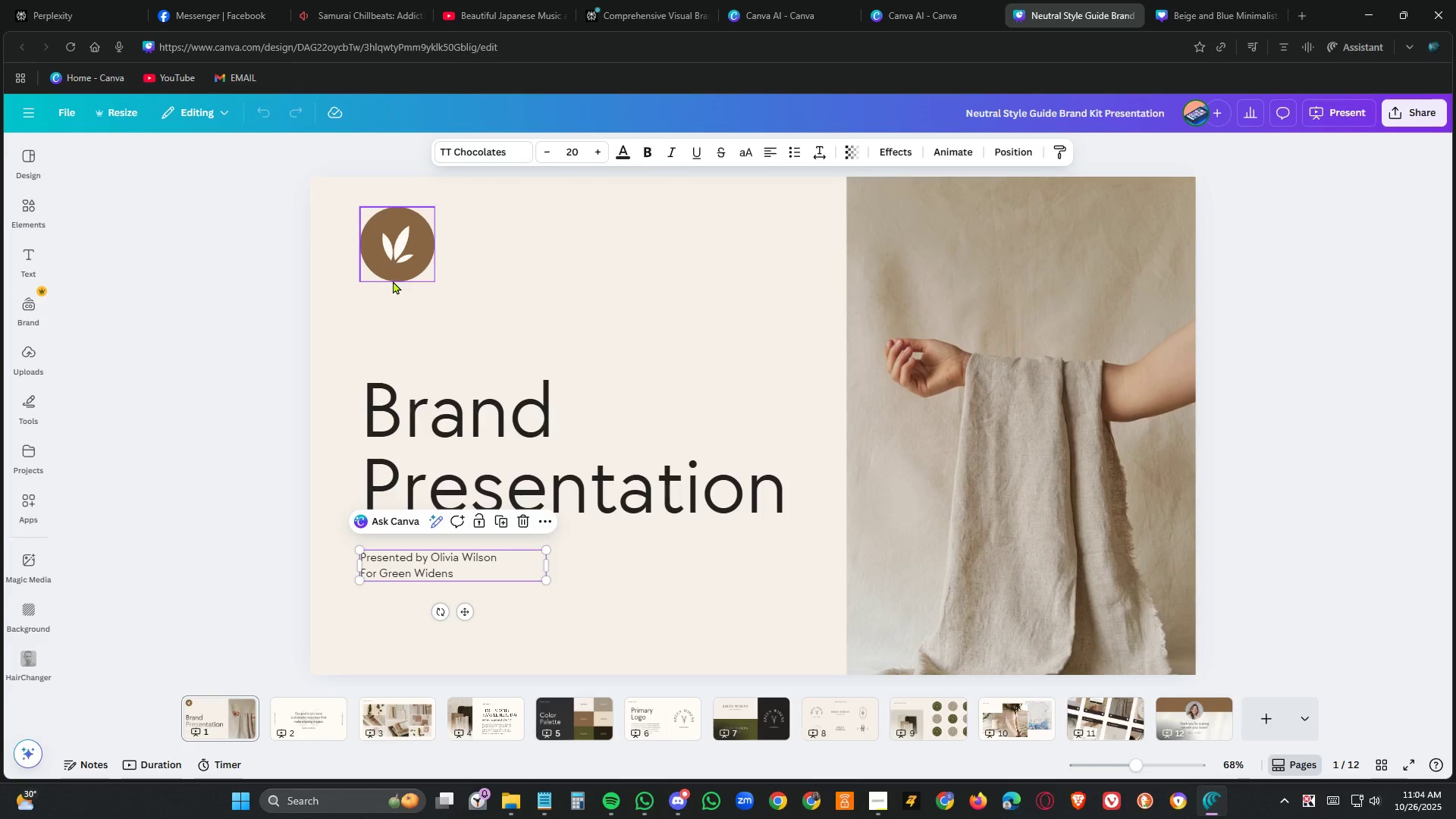 
left_click([393, 281])
 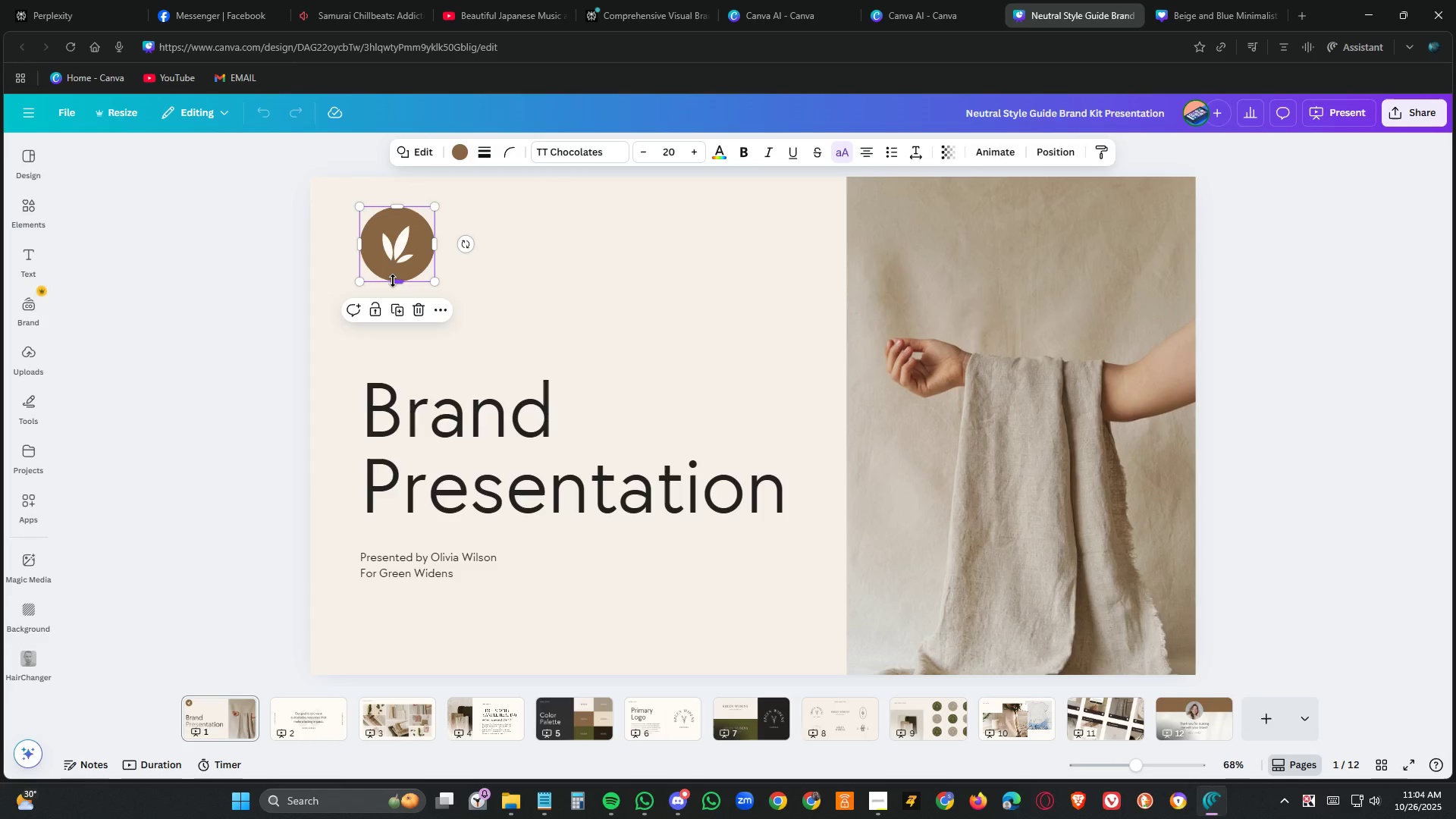 
wait(5.34)
 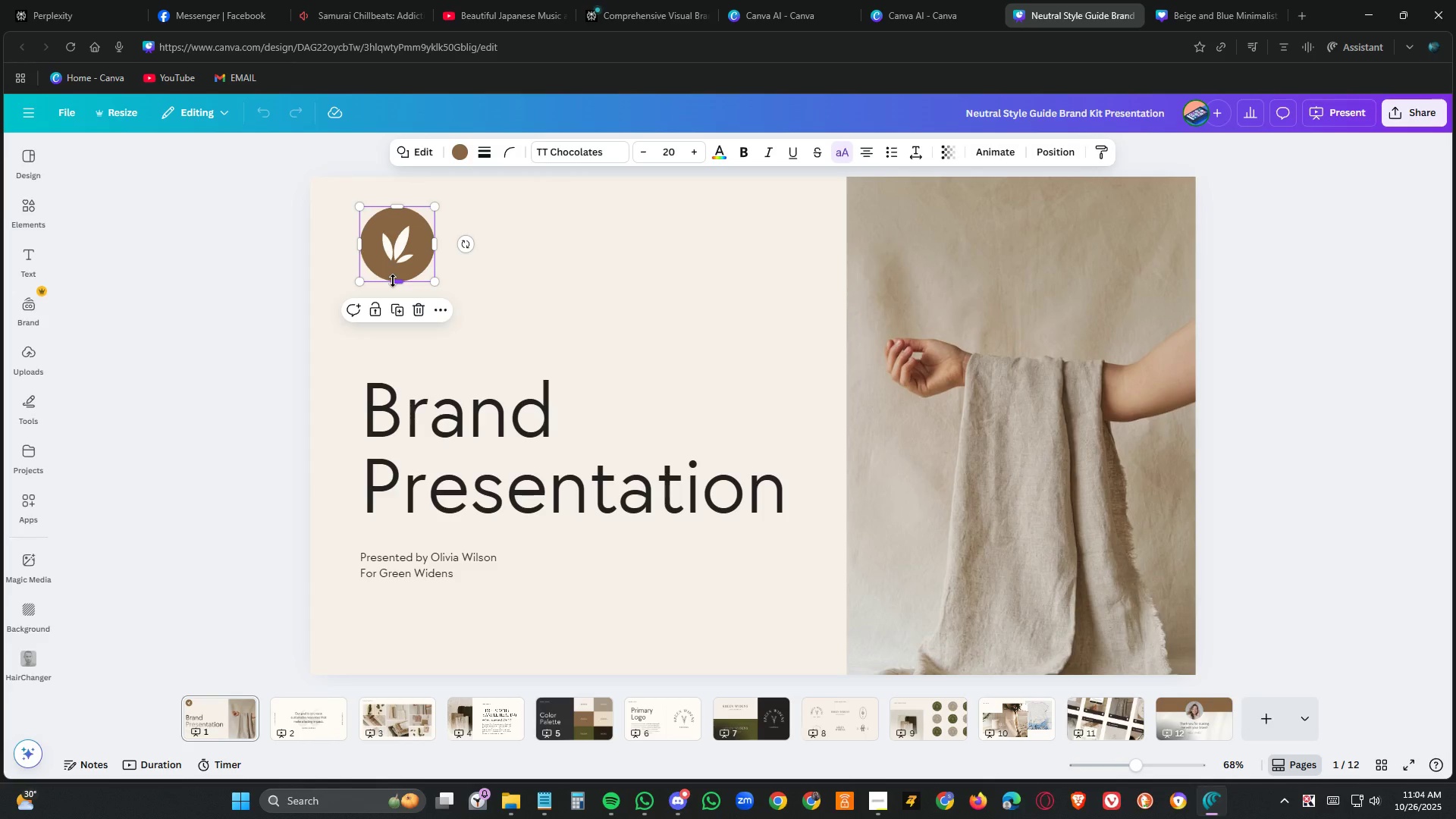 
left_click([462, 150])
 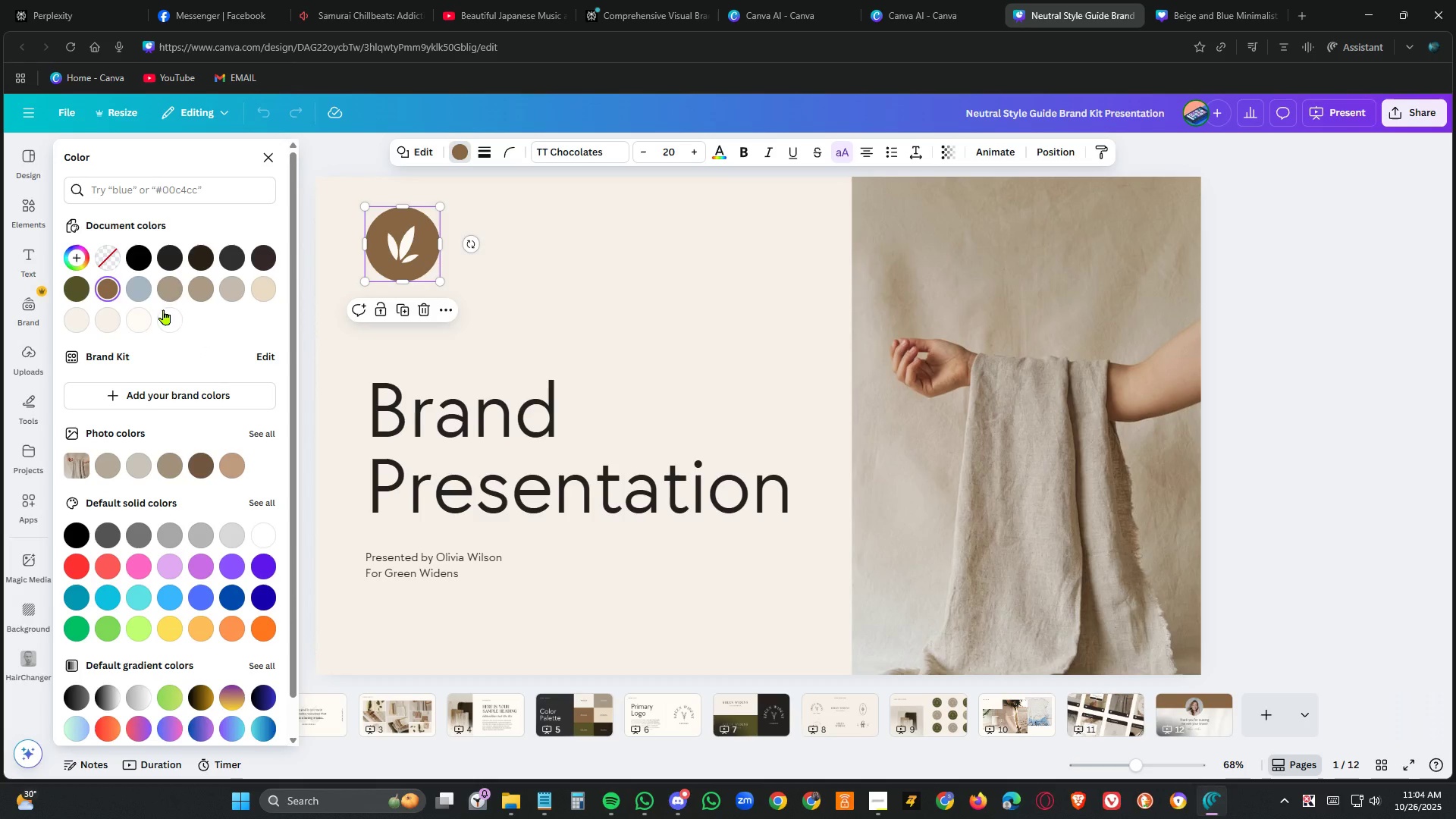 
left_click([142, 292])
 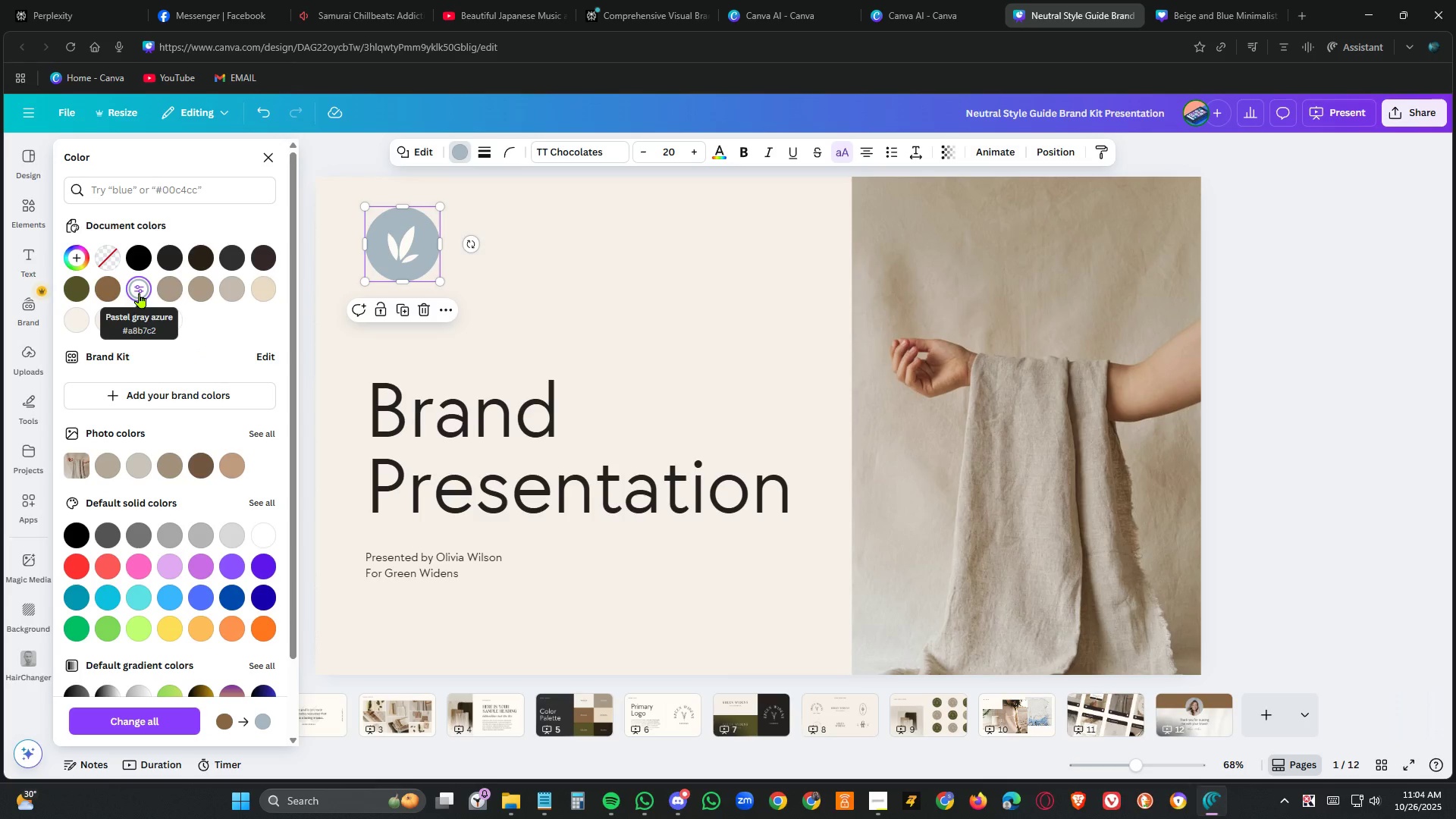 
left_click([86, 287])
 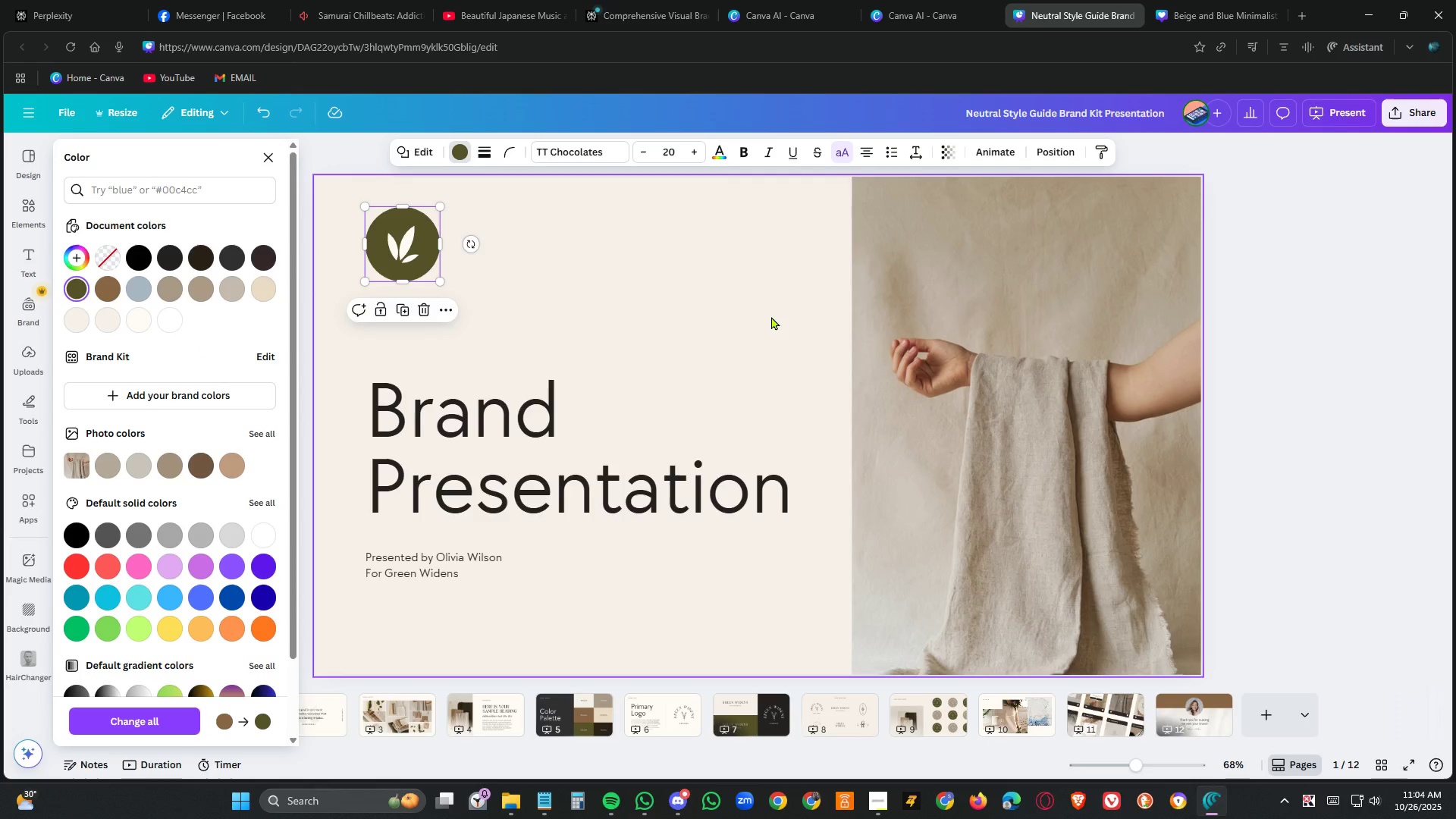 
left_click([771, 316])
 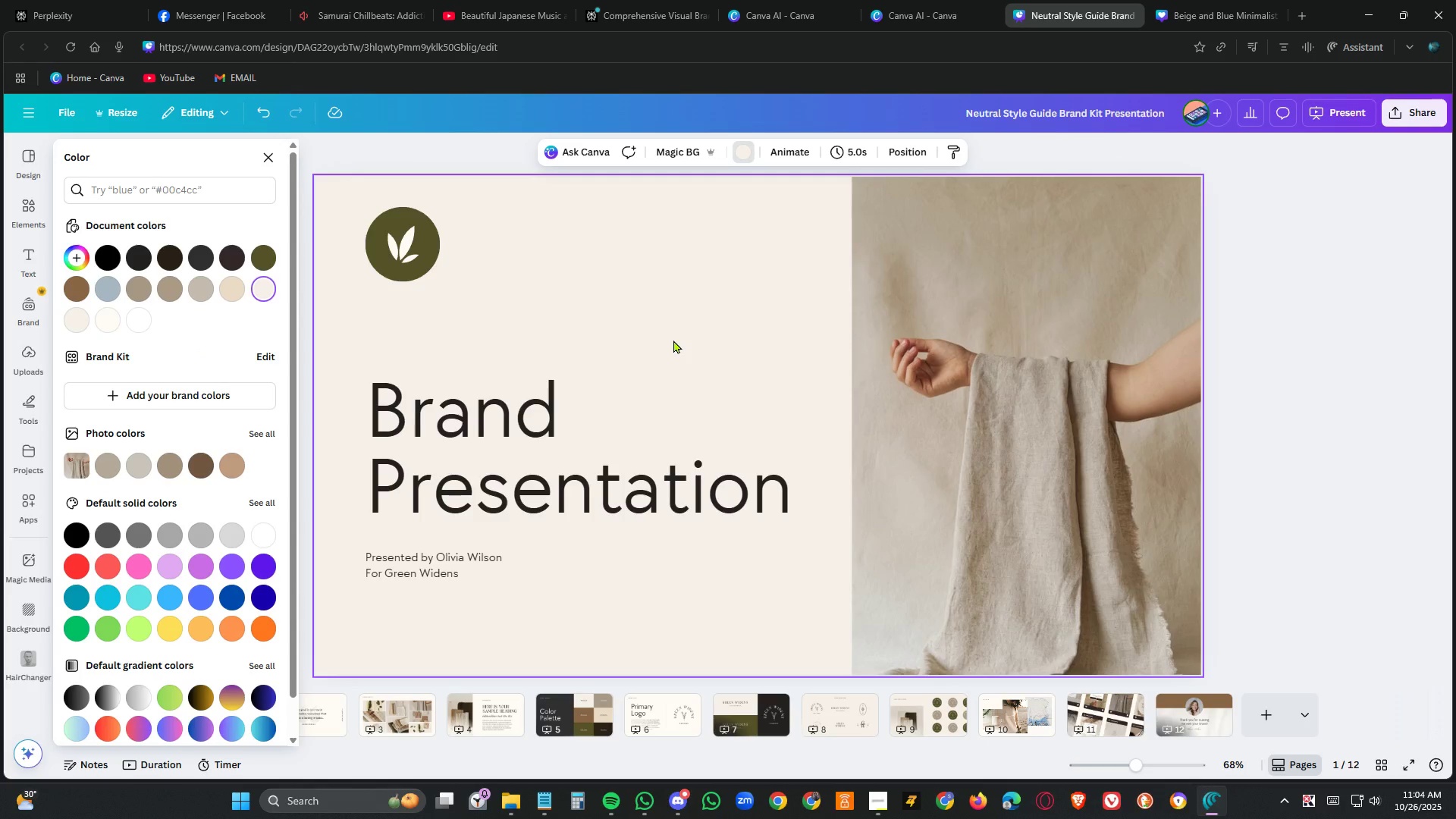 
left_click([673, 340])
 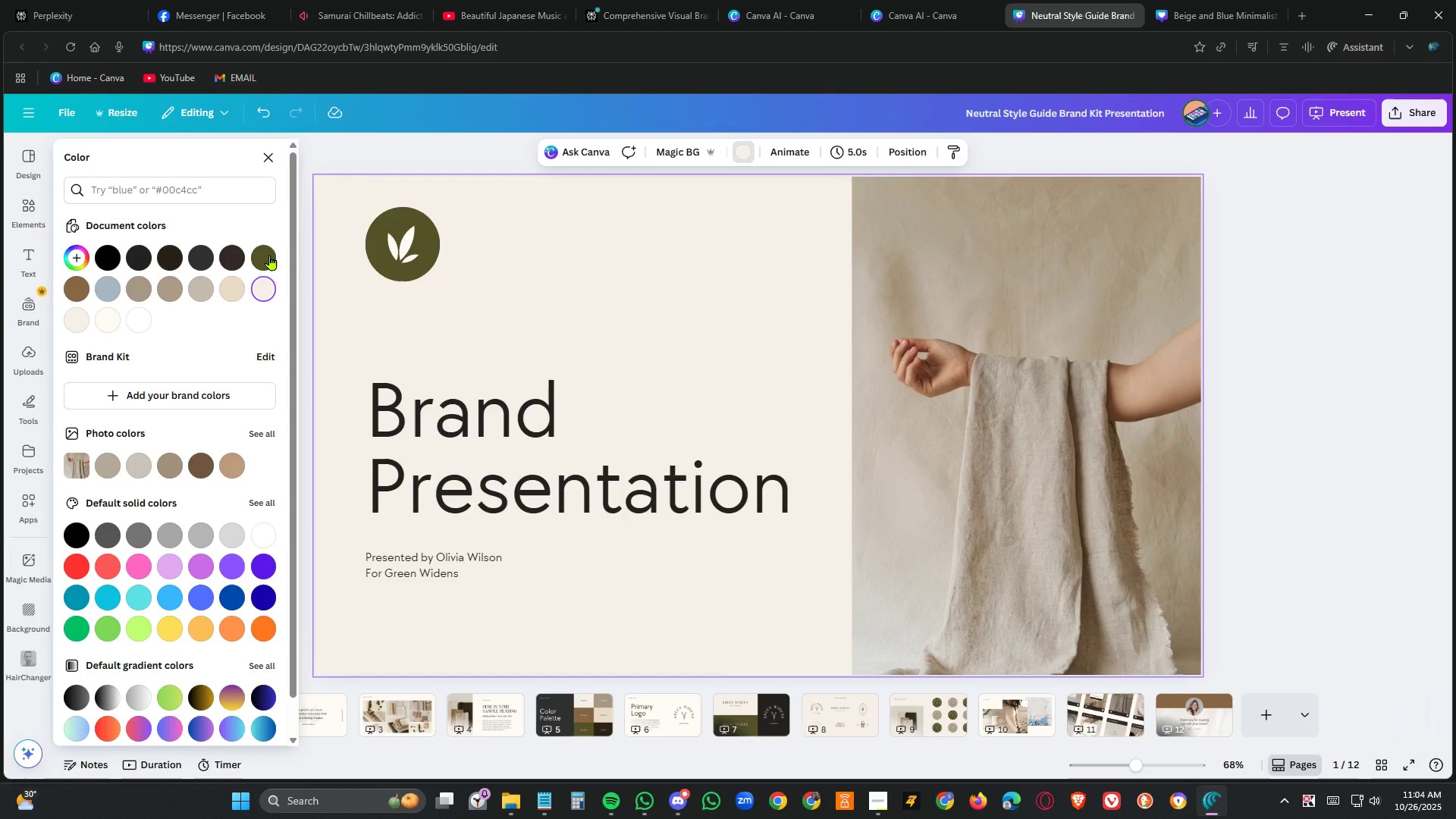 
left_click([266, 255])
 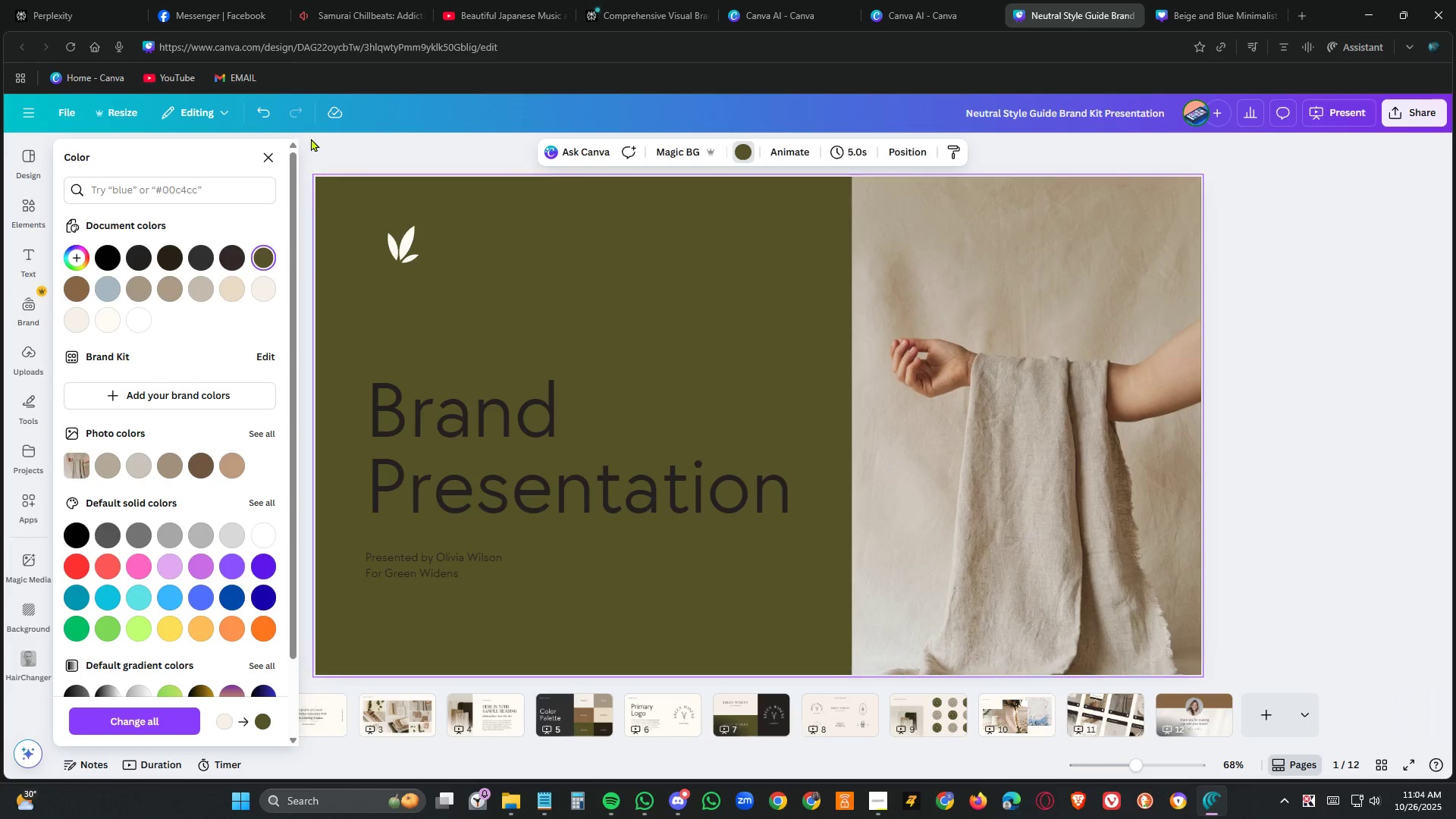 
left_click([268, 107])
 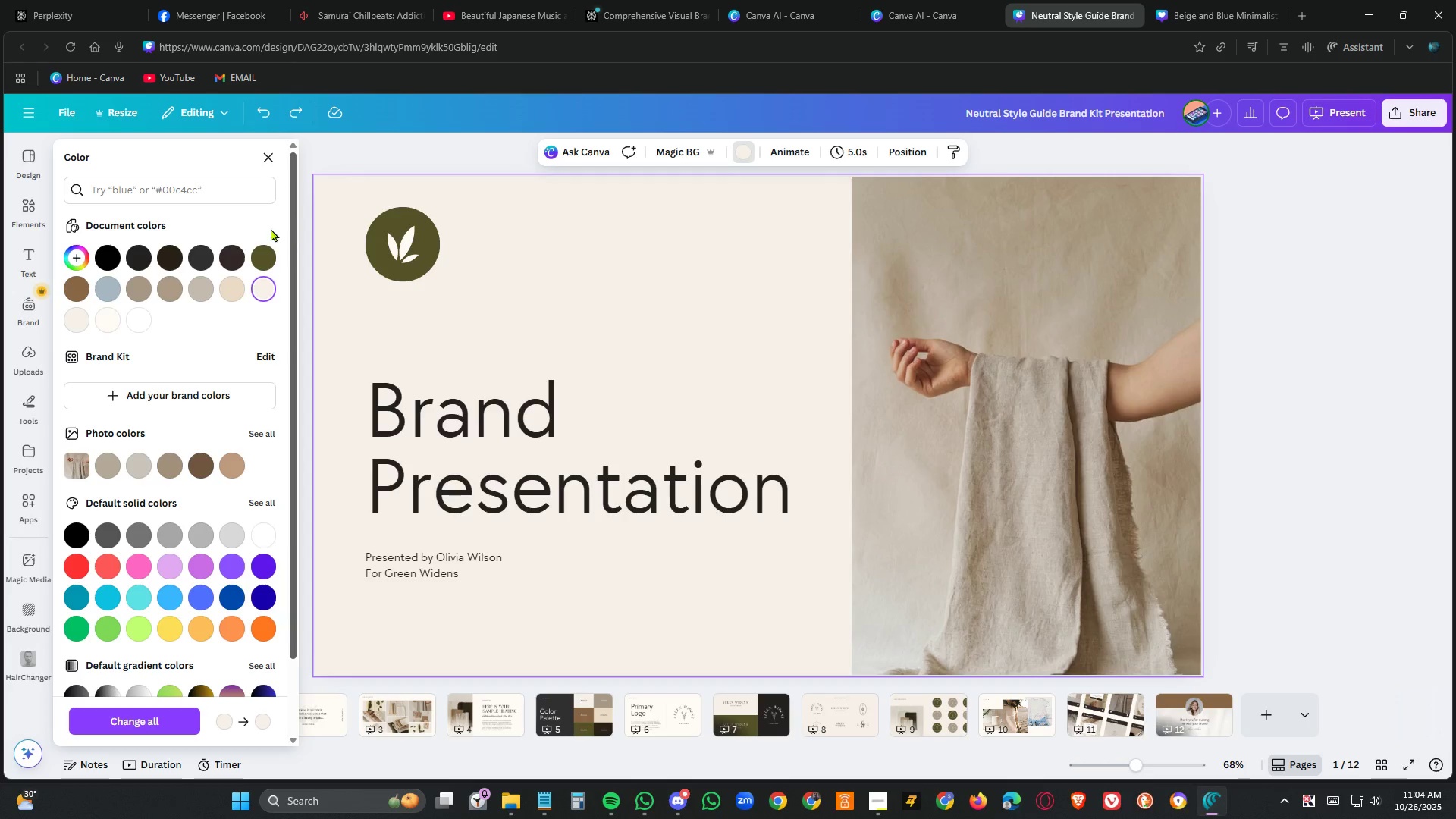 
left_click([263, 256])
 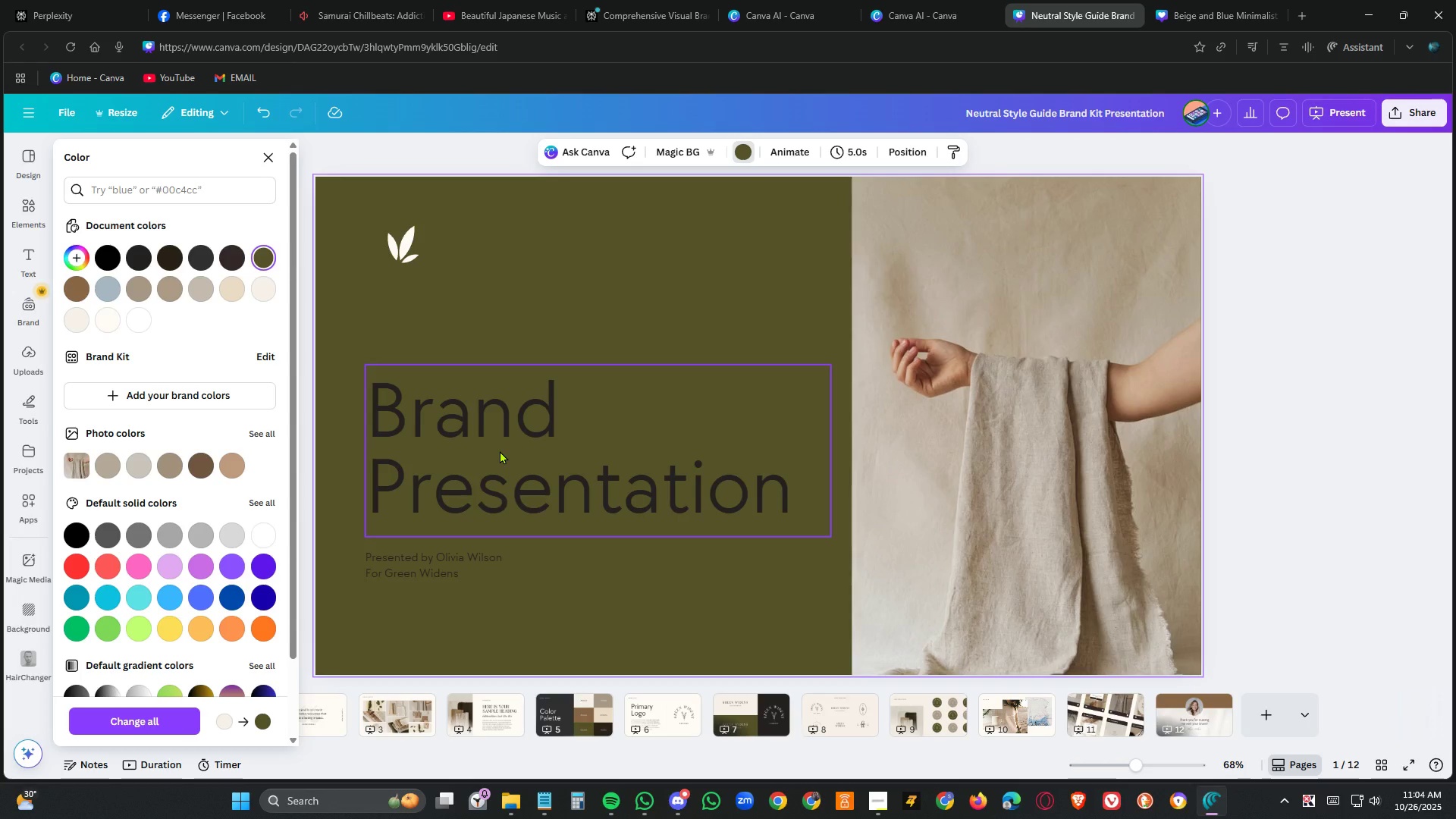 
double_click([500, 450])
 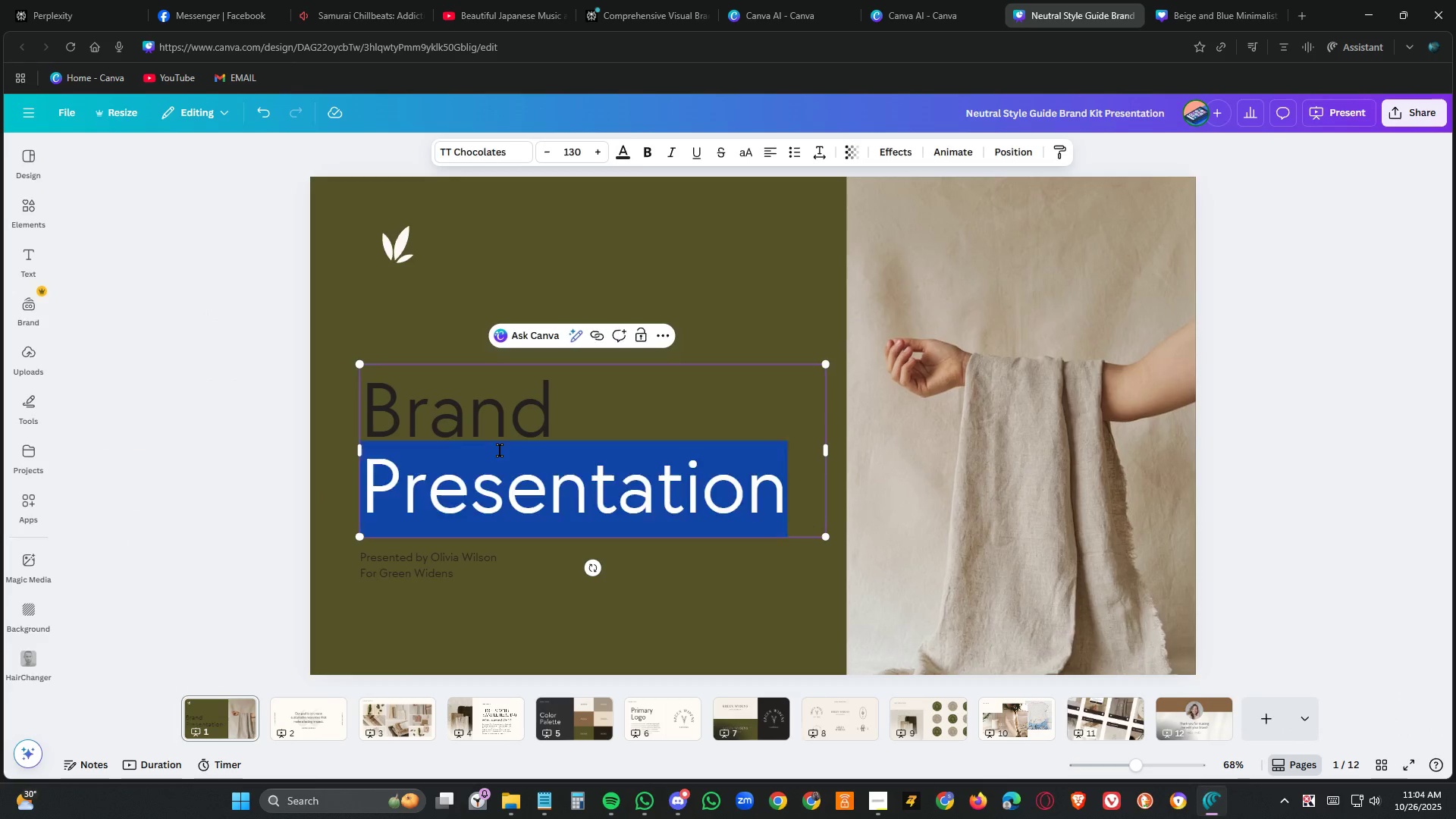 
triple_click([500, 450])
 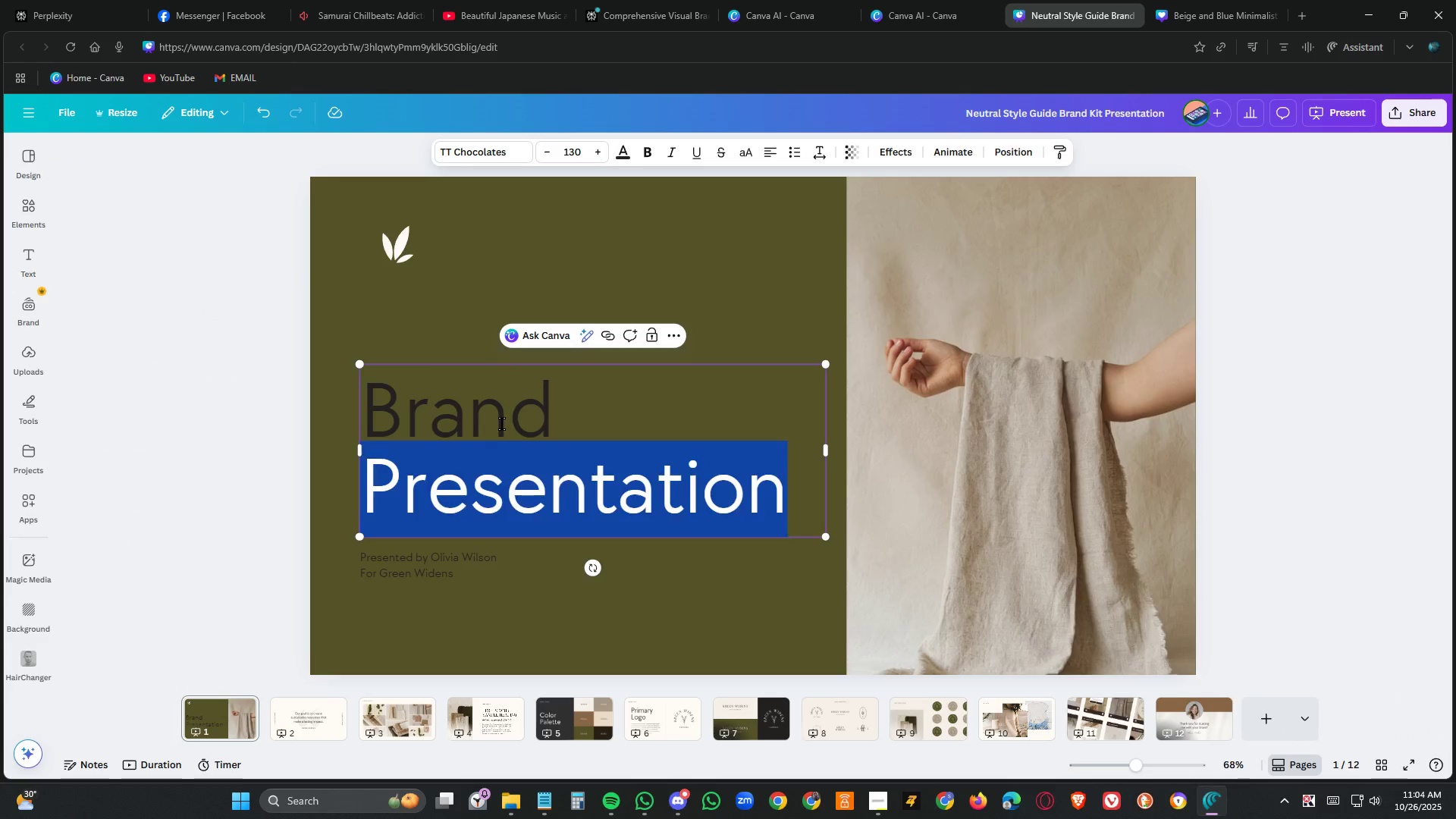 
double_click([502, 424])
 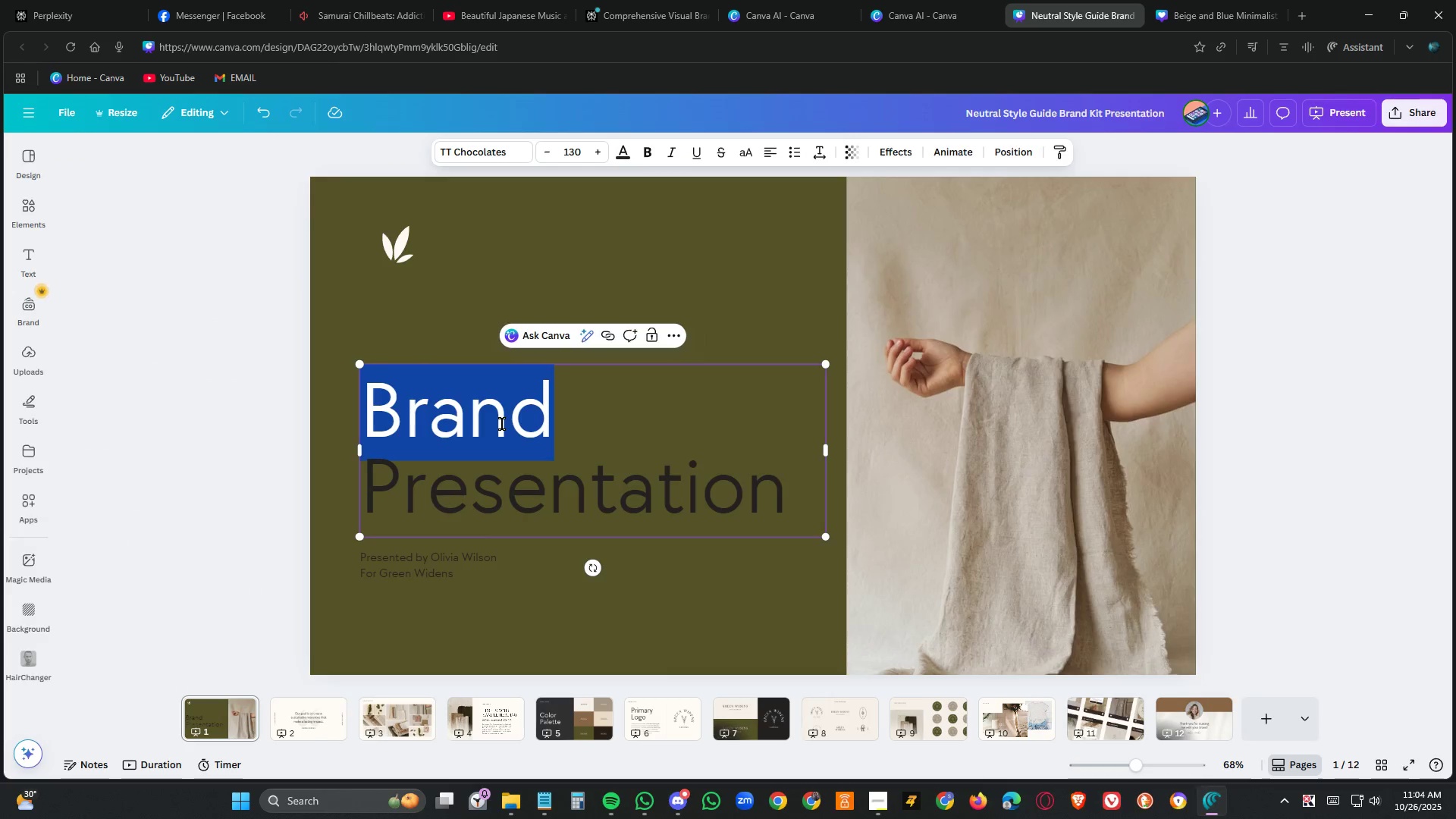 
triple_click([502, 424])
 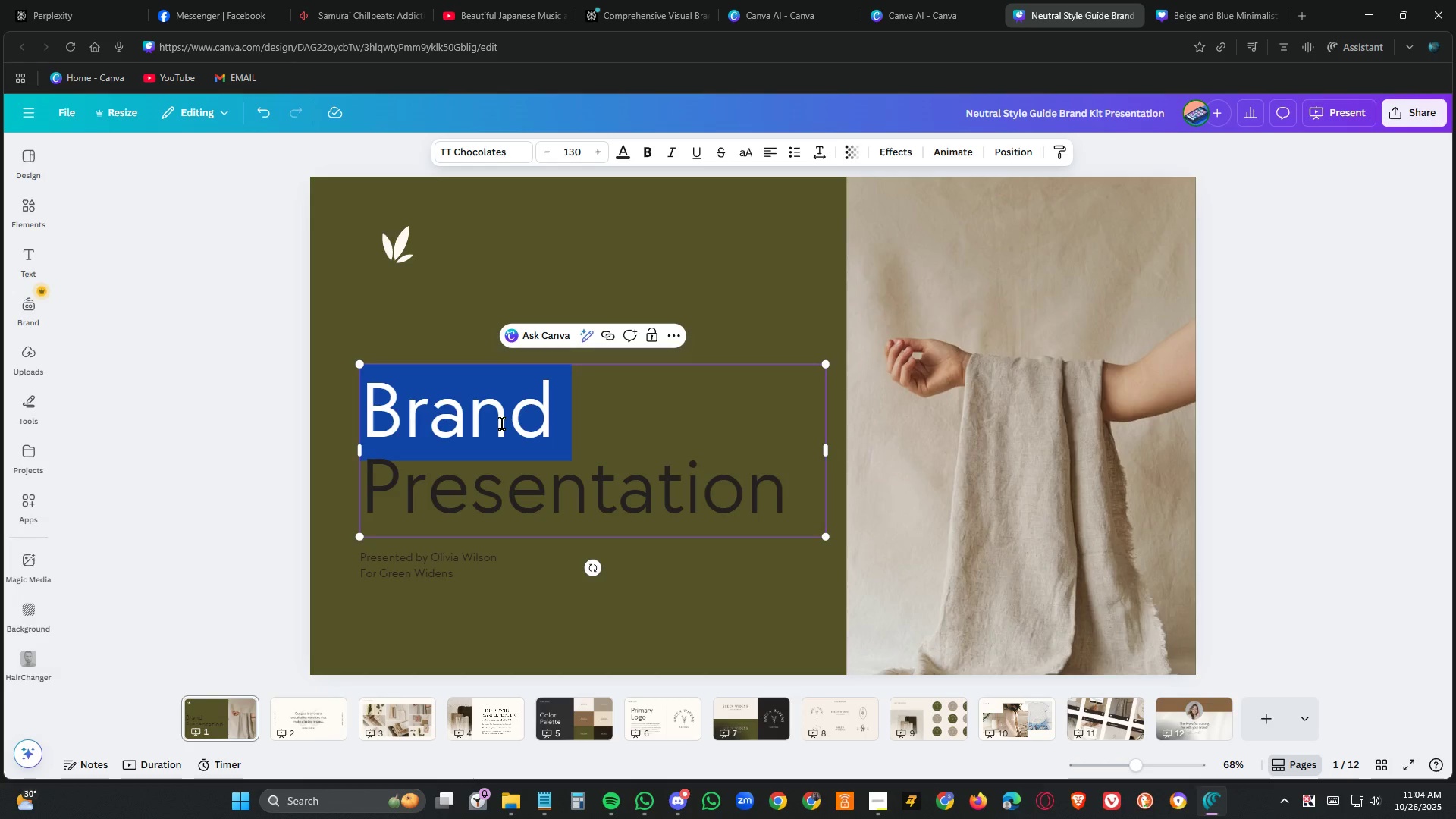 
triple_click([502, 424])
 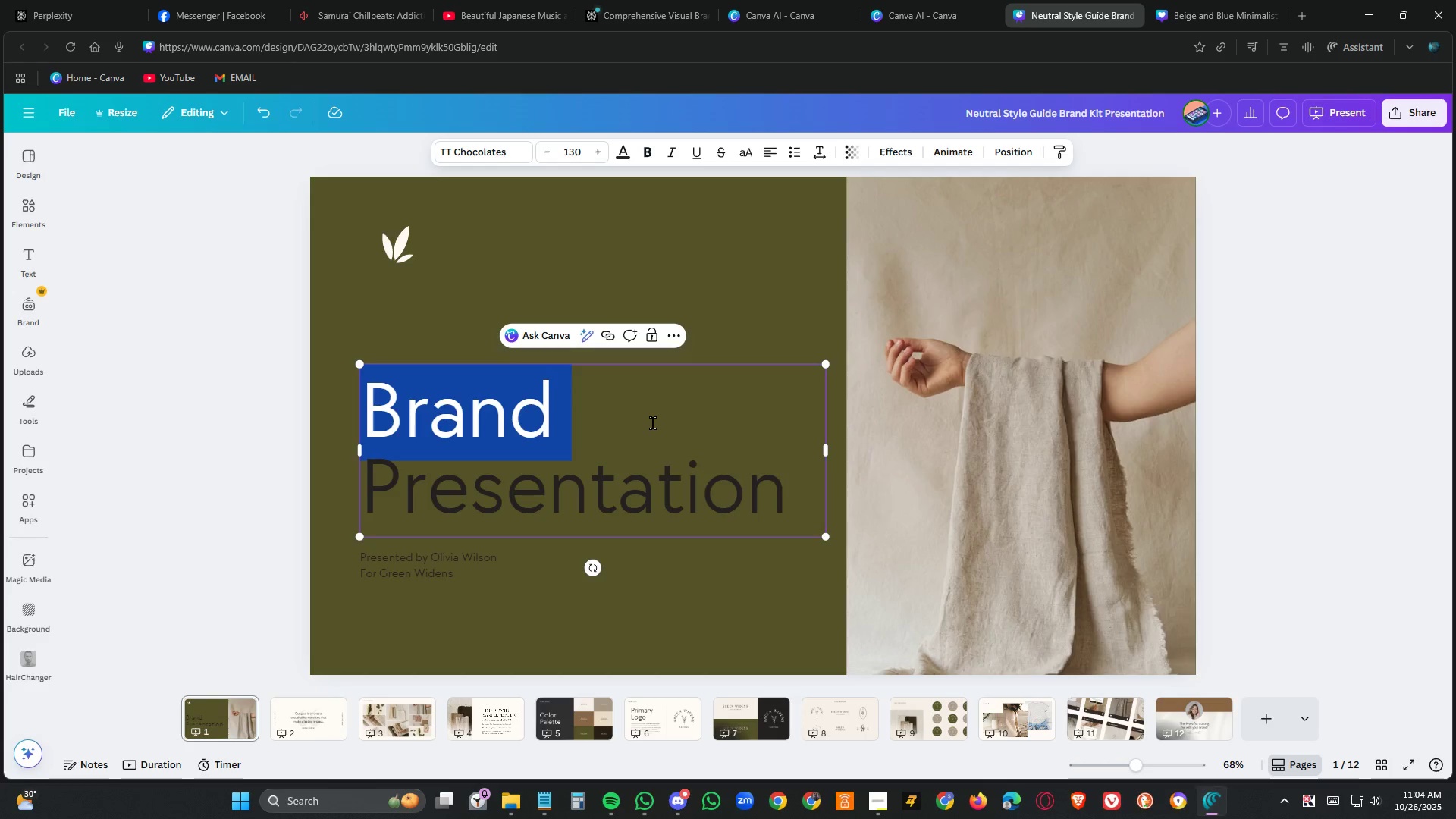 
left_click([653, 423])
 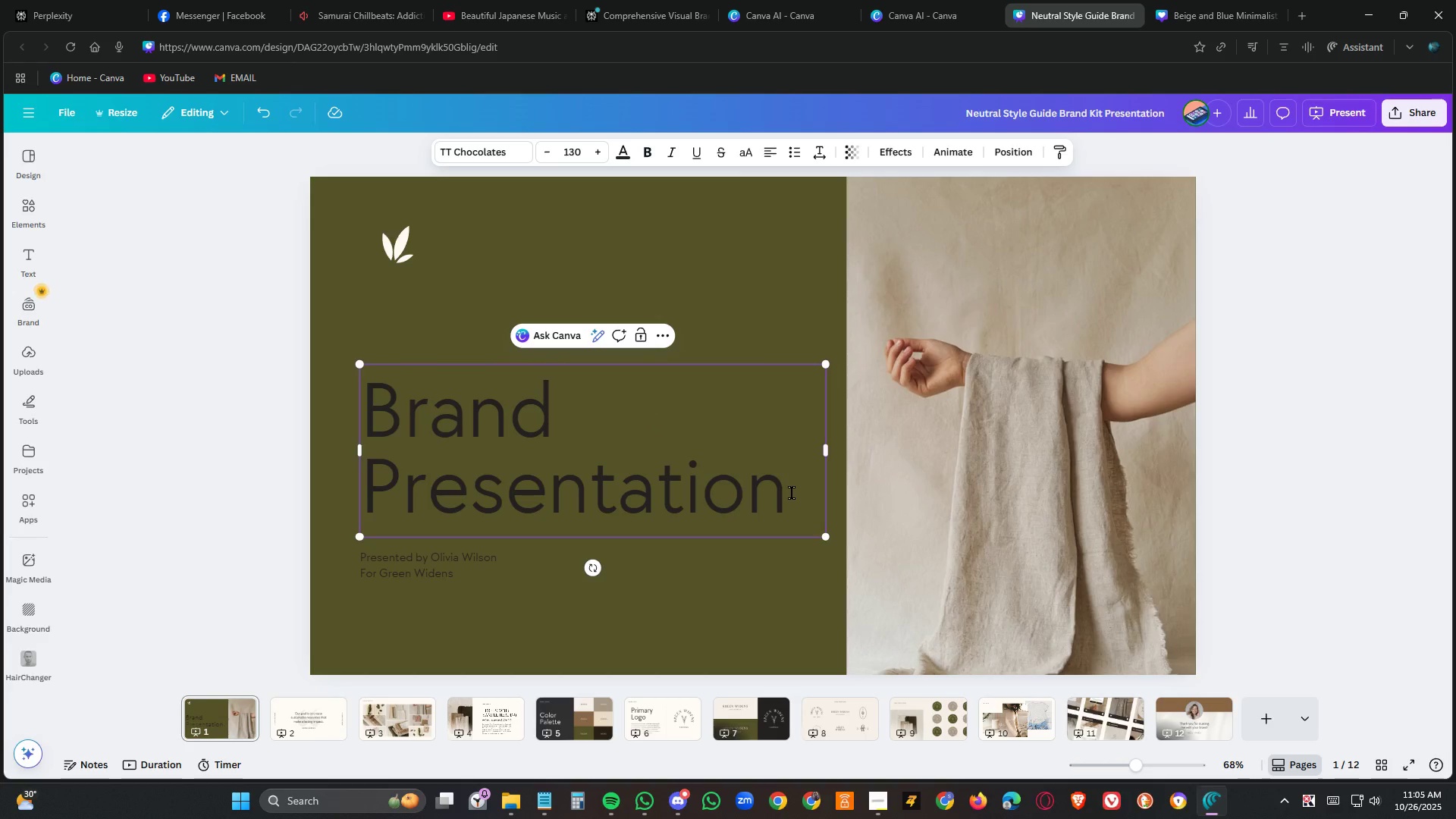 
left_click_drag(start_coordinate=[792, 493], to_coordinate=[366, 418])
 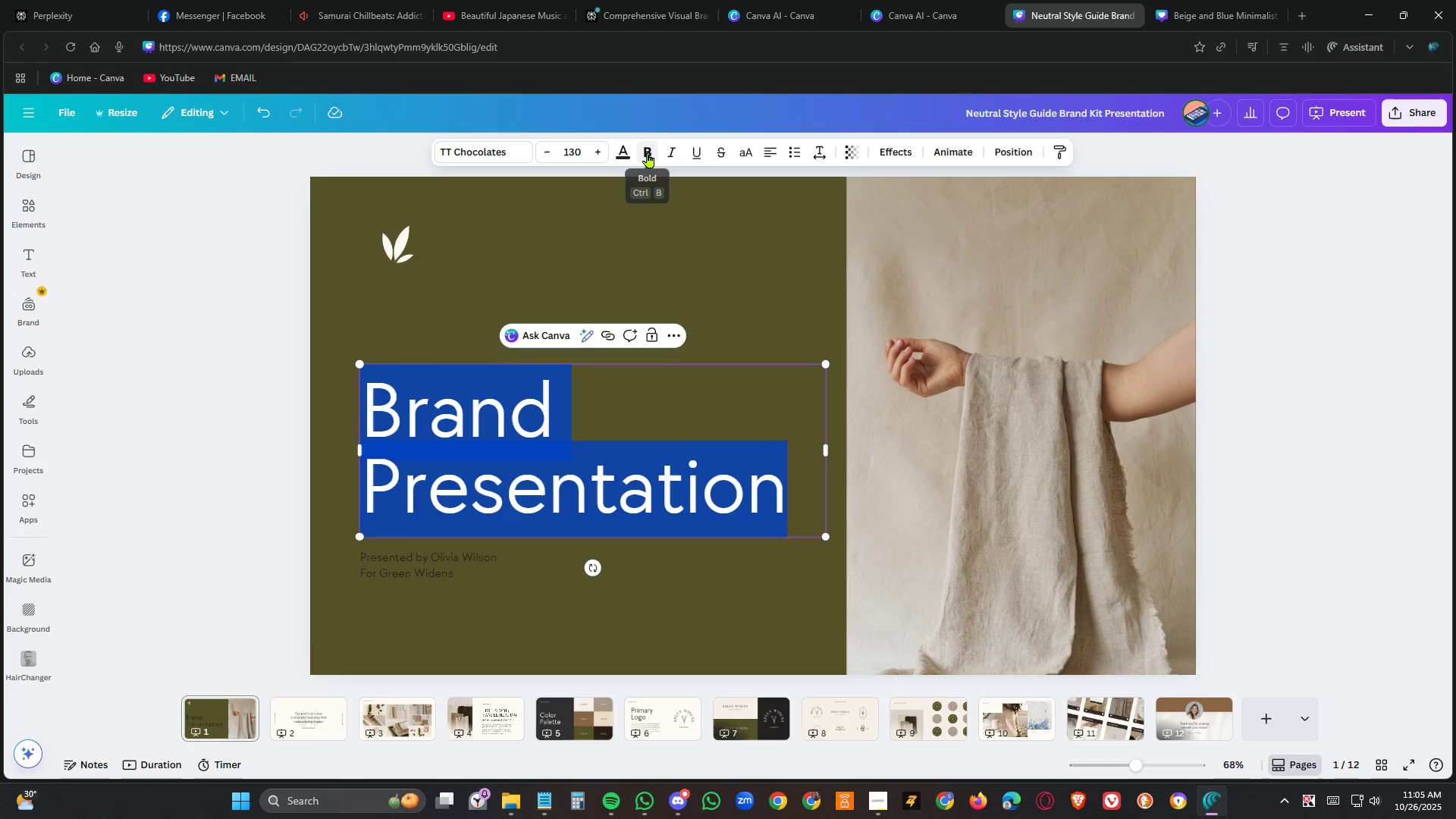 
left_click([627, 154])
 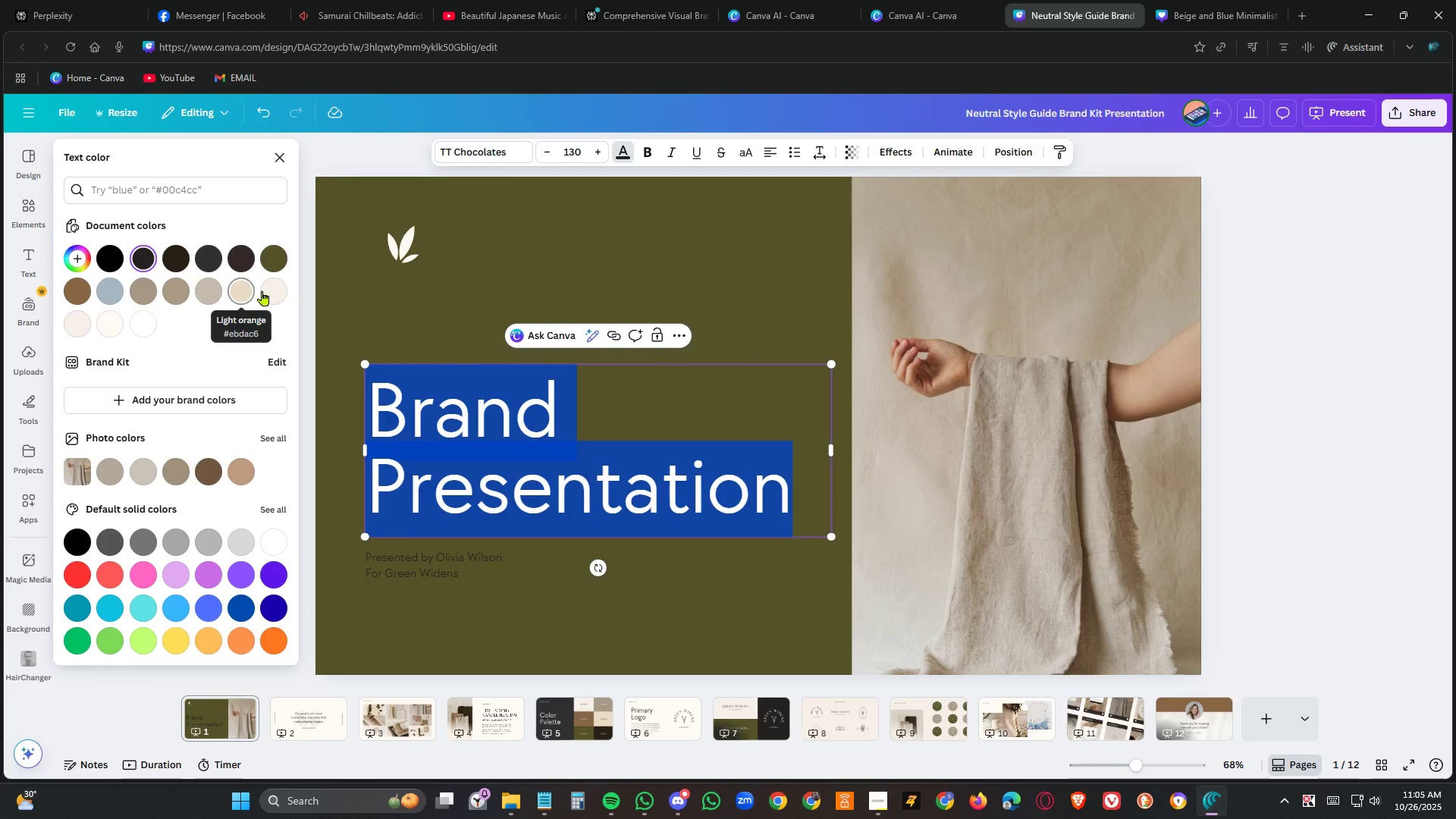 
left_click([269, 290])
 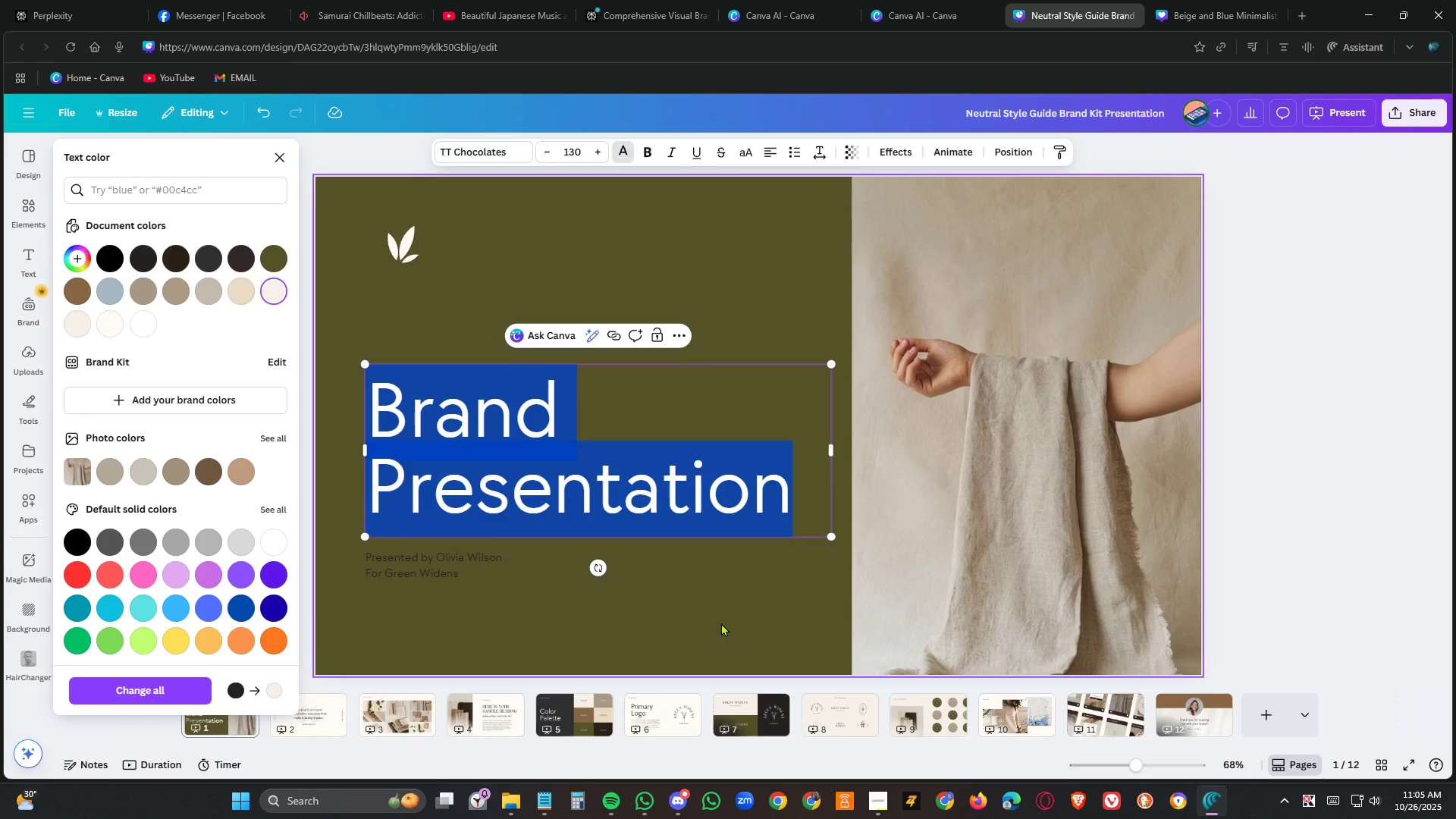 
left_click([721, 617])
 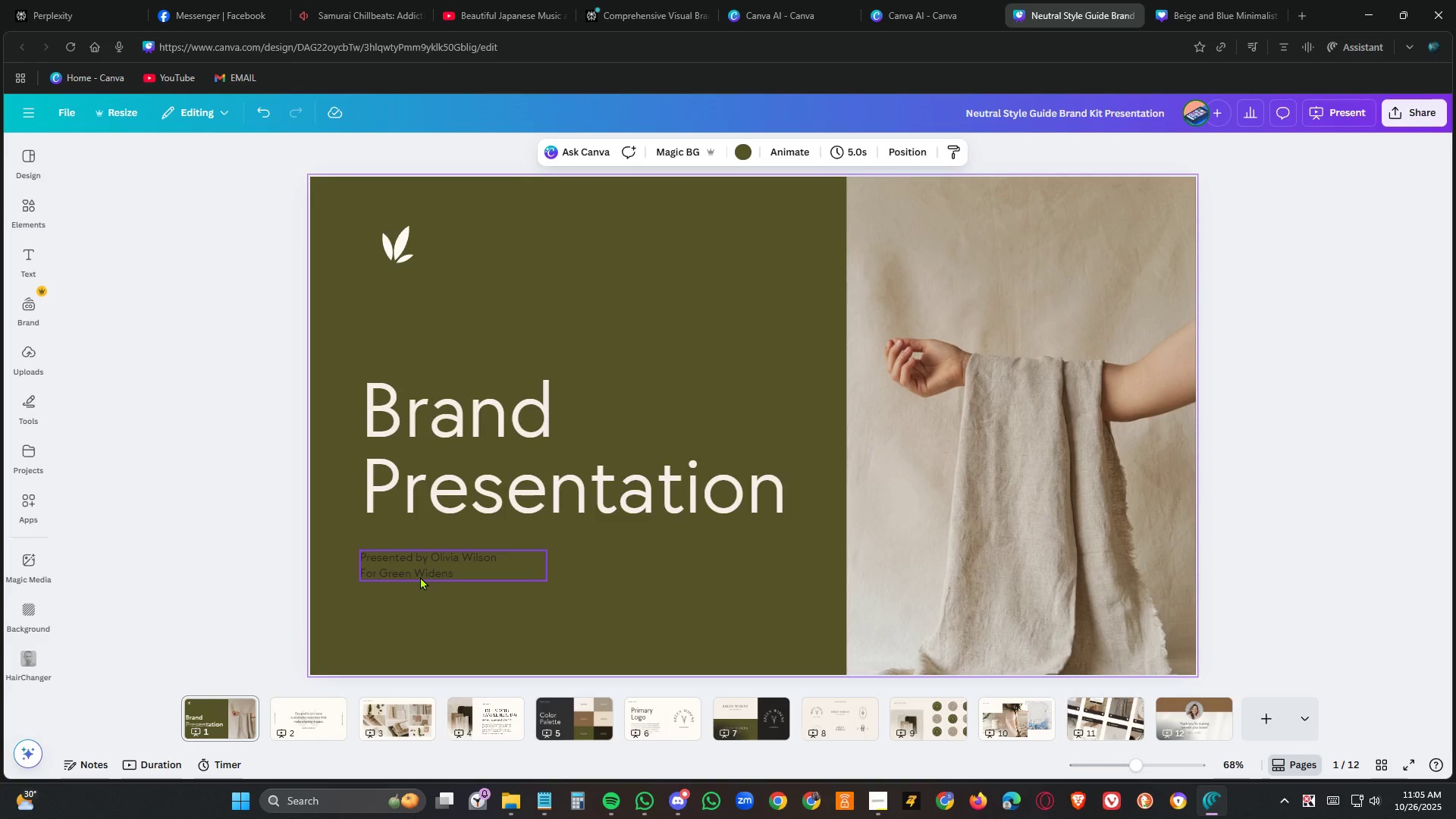 
wait(6.07)
 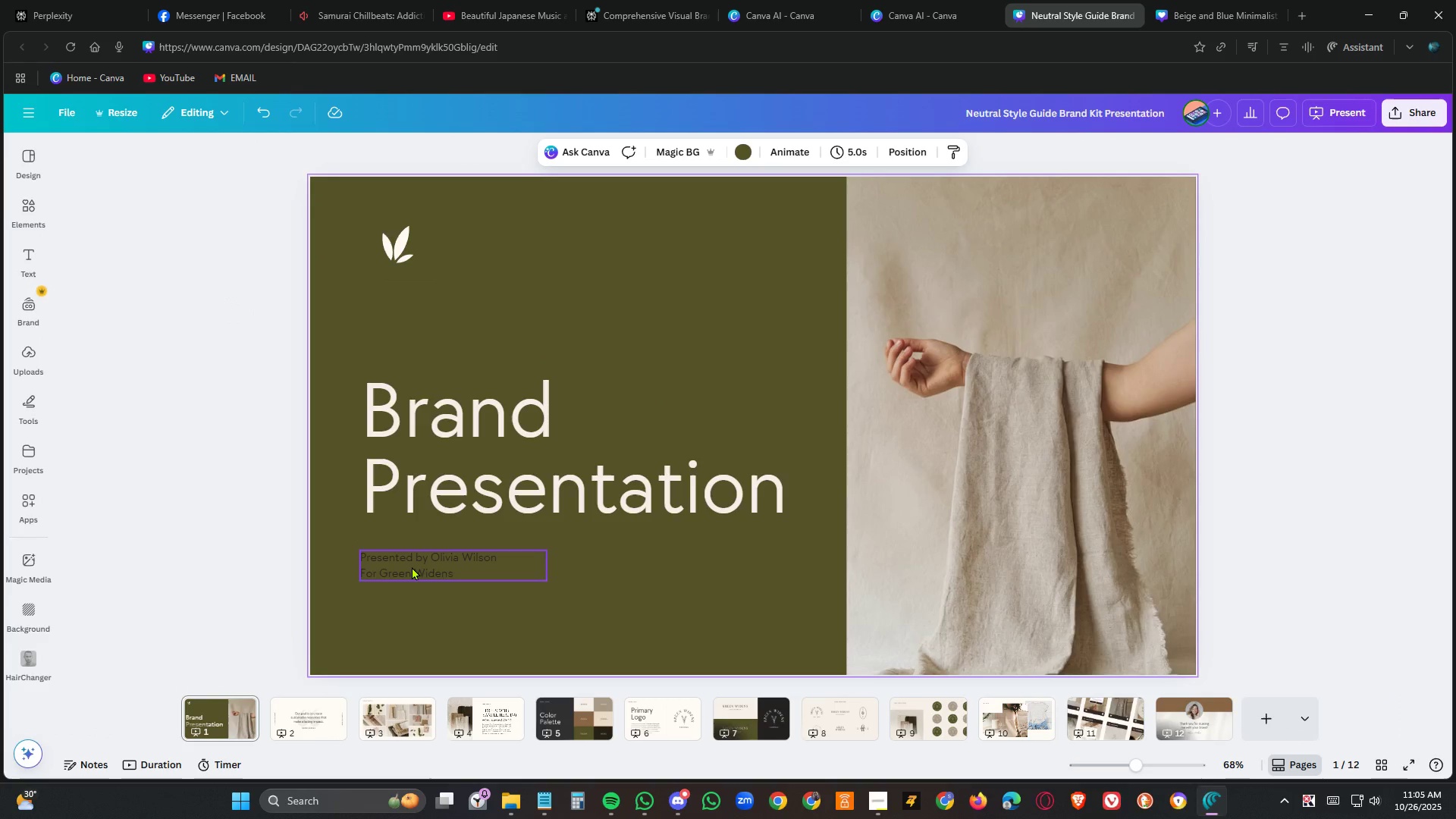 
left_click([733, 355])
 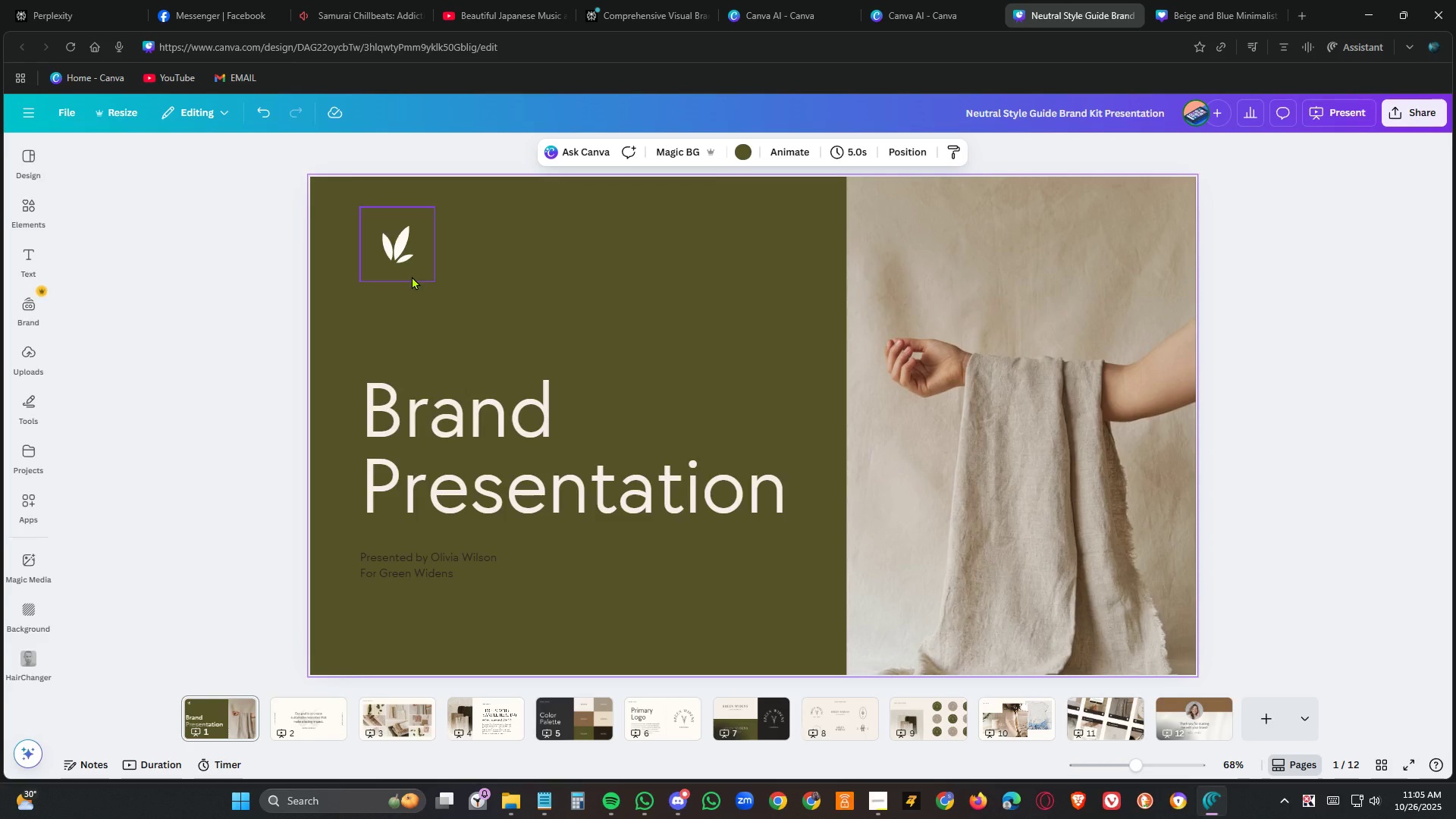 
left_click([412, 276])
 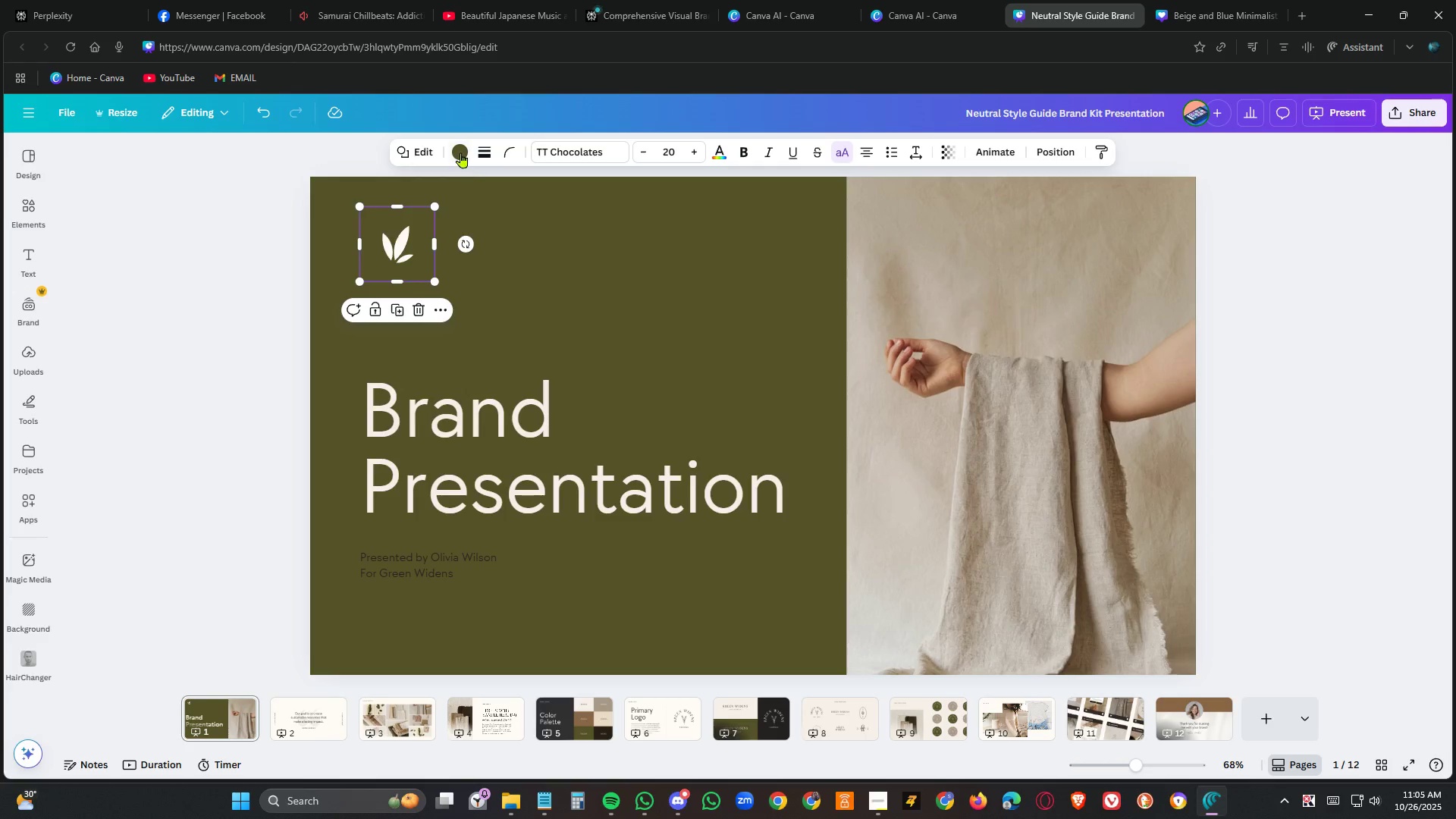 
left_click([461, 152])
 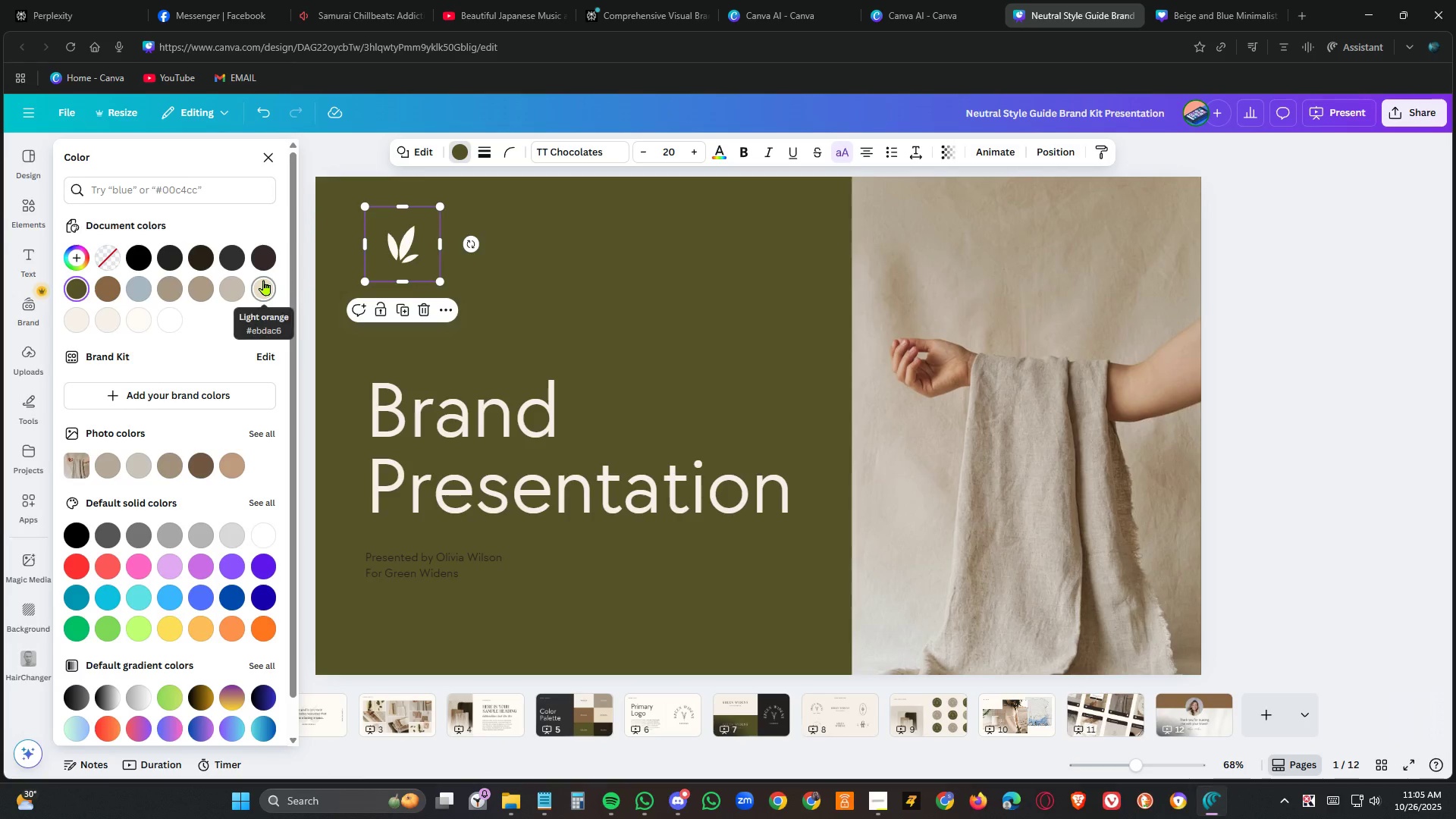 
left_click([264, 280])
 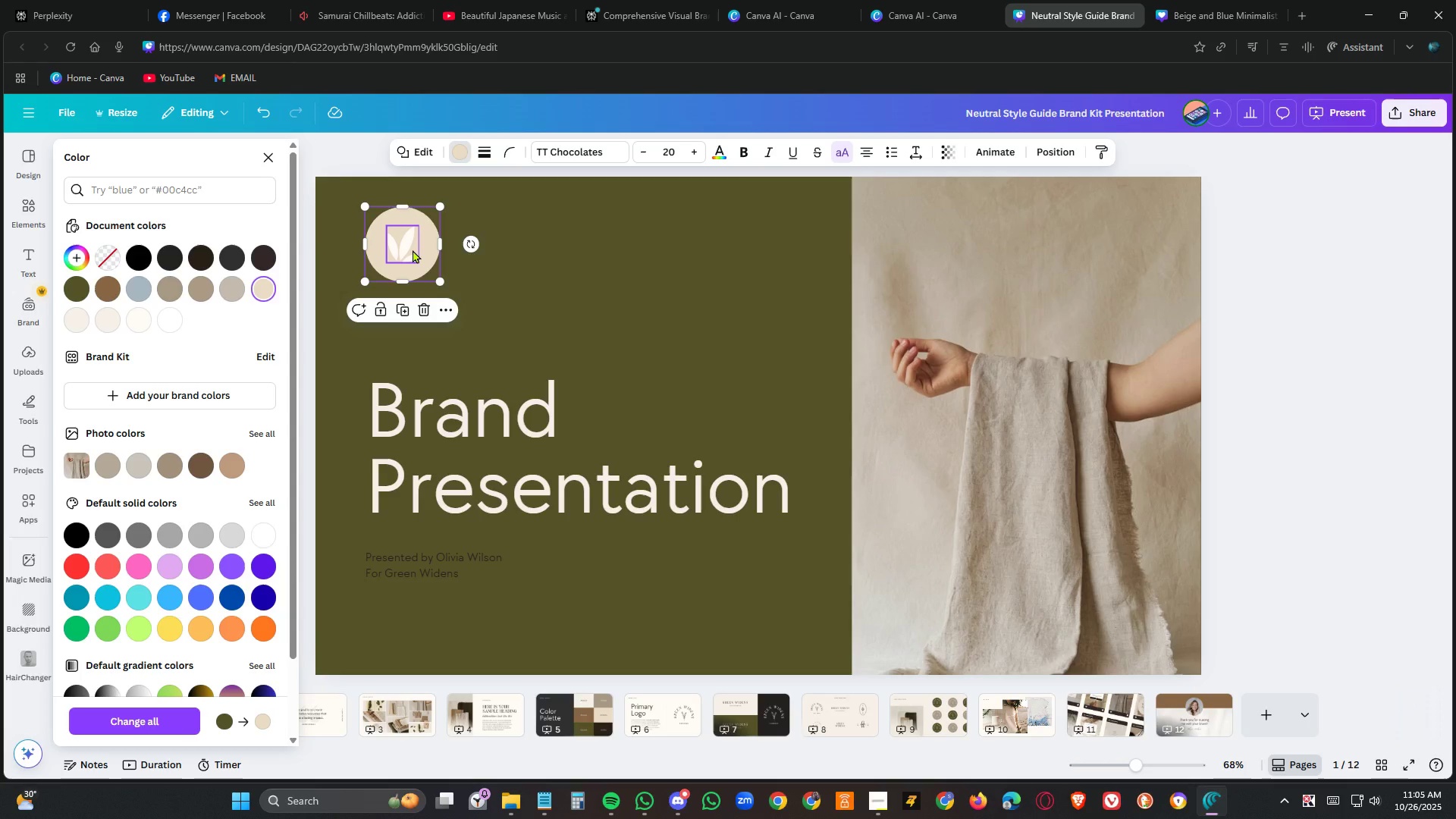 
left_click([407, 250])
 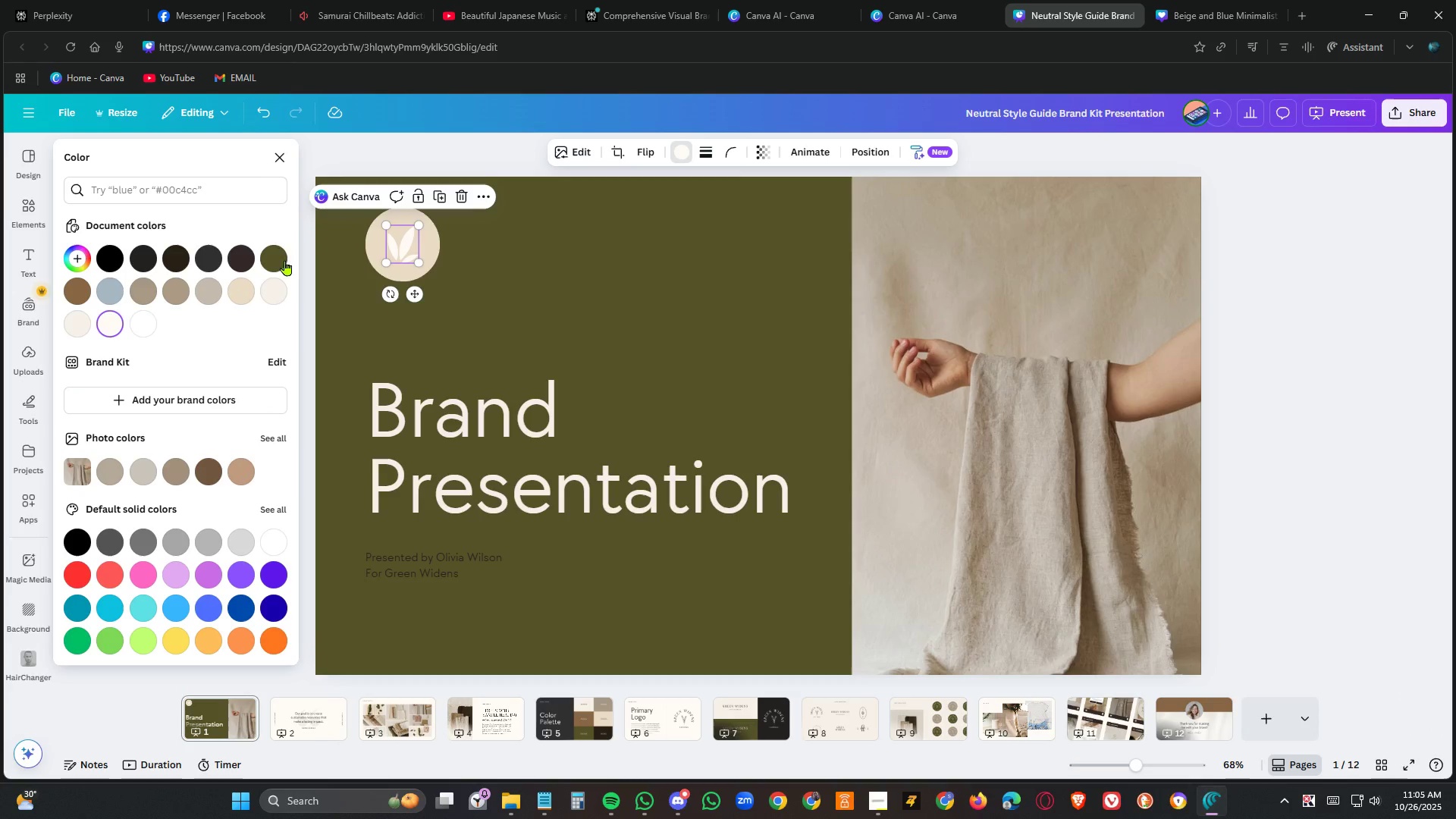 
left_click([280, 258])
 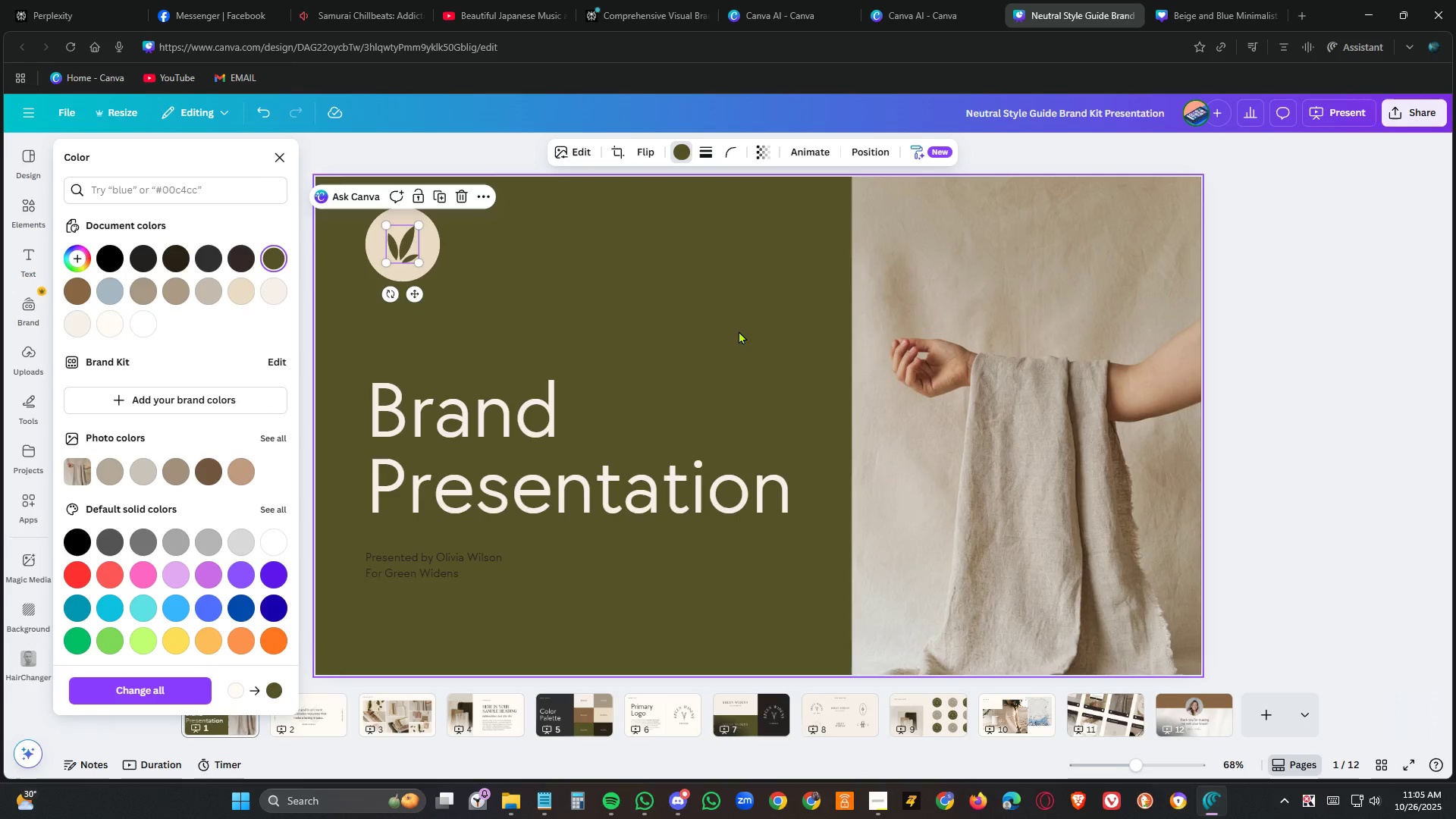 
left_click([739, 331])
 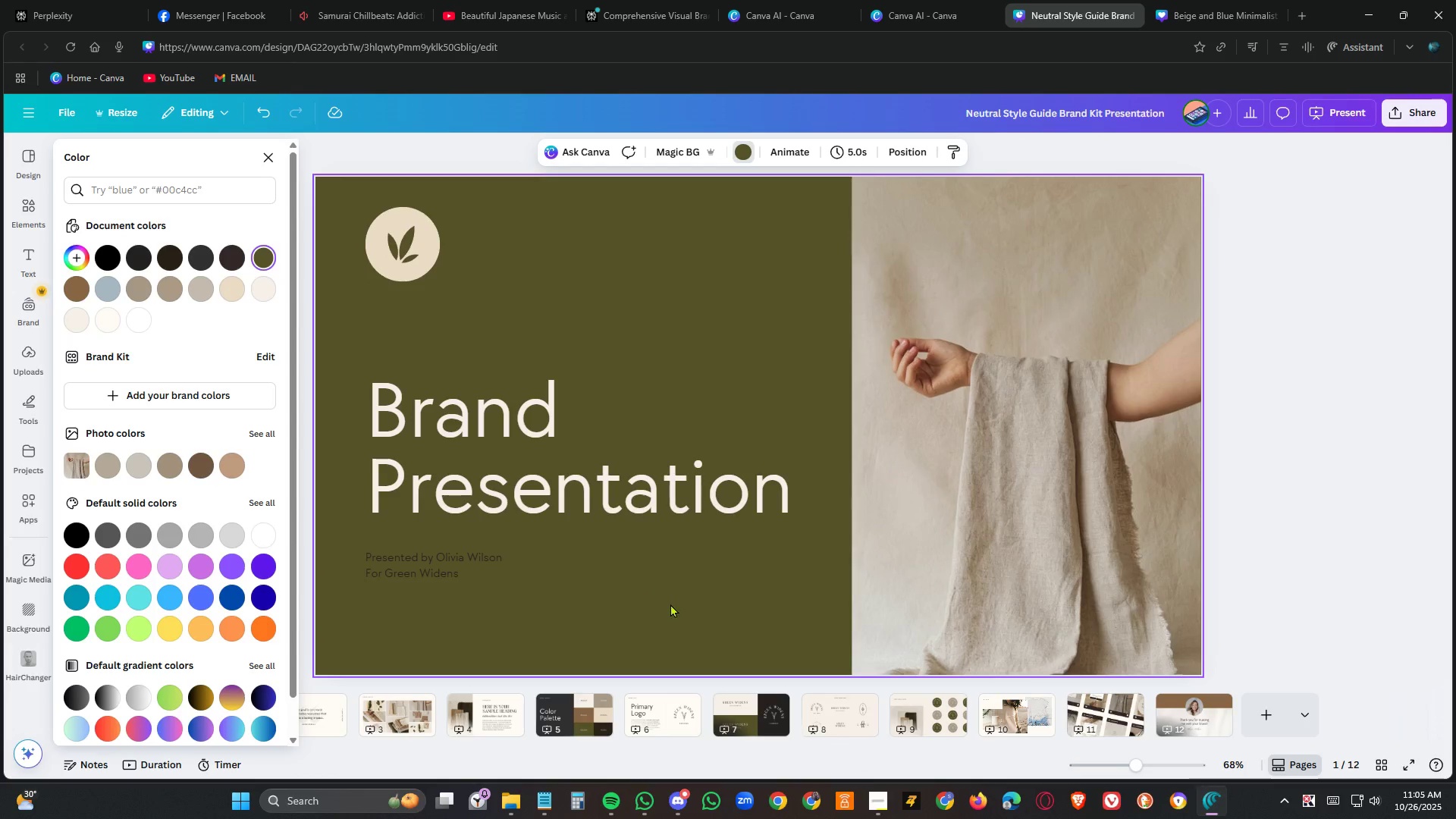 
left_click([672, 607])
 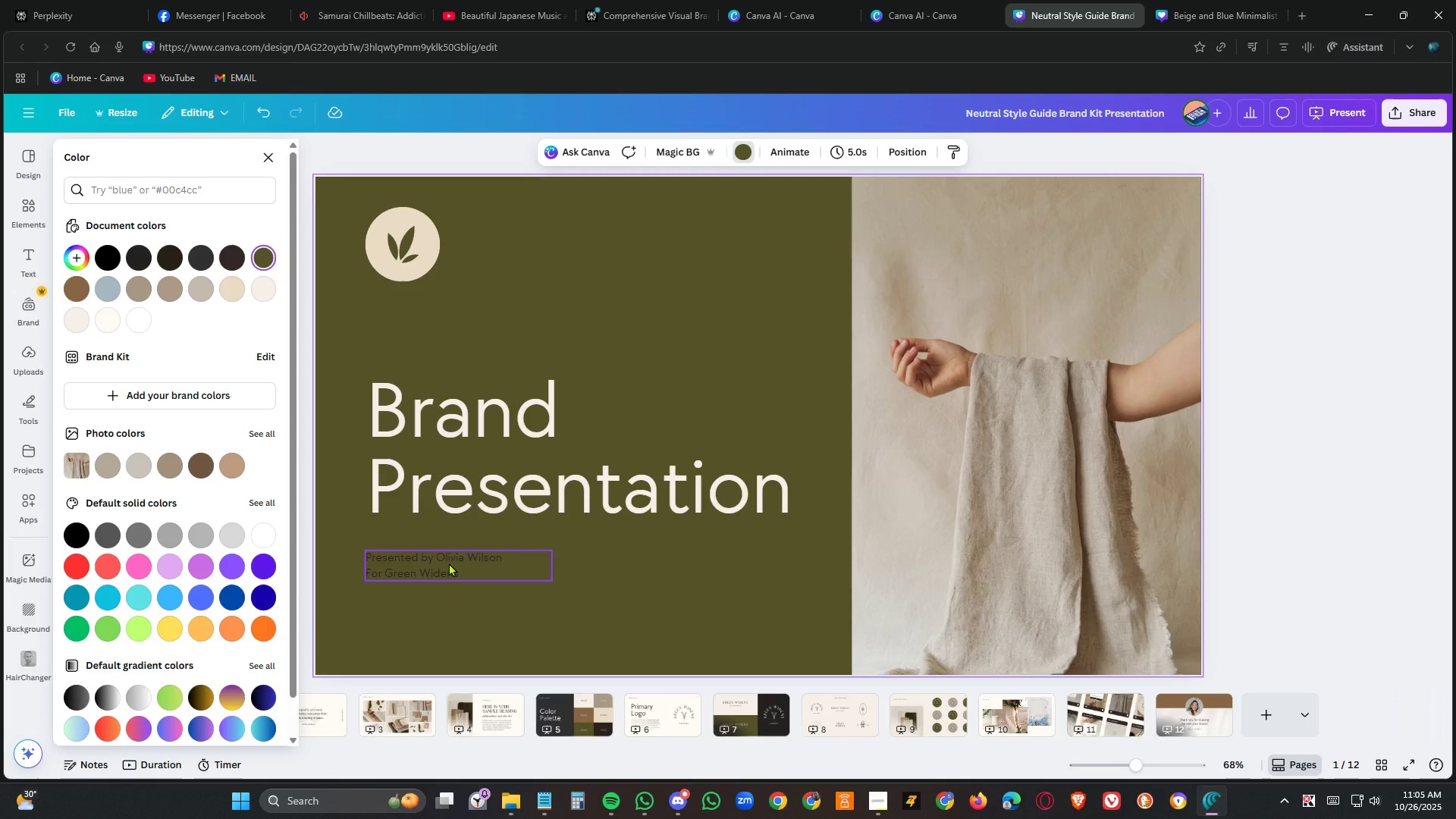 
double_click([449, 563])
 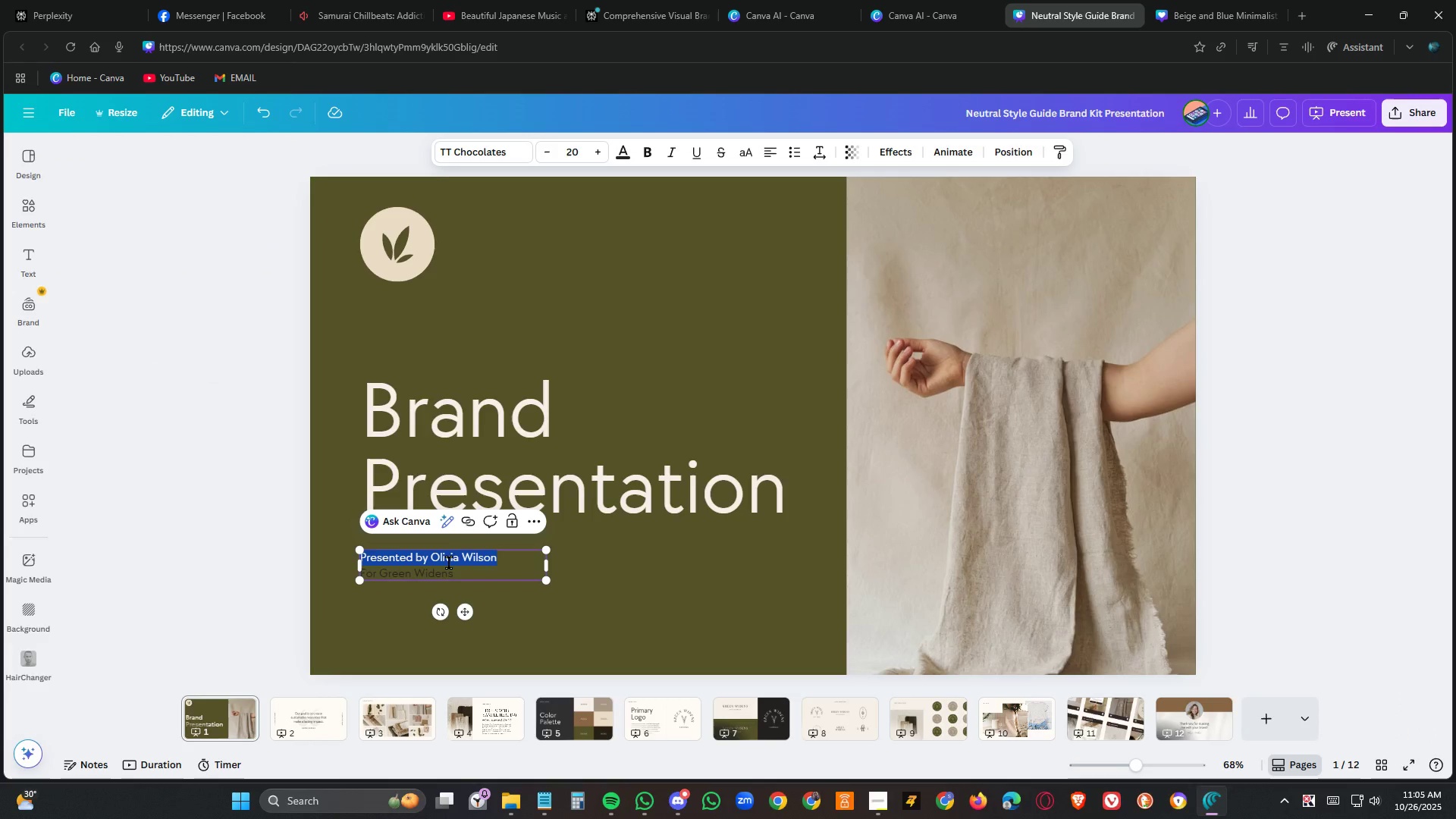 
triple_click([449, 563])
 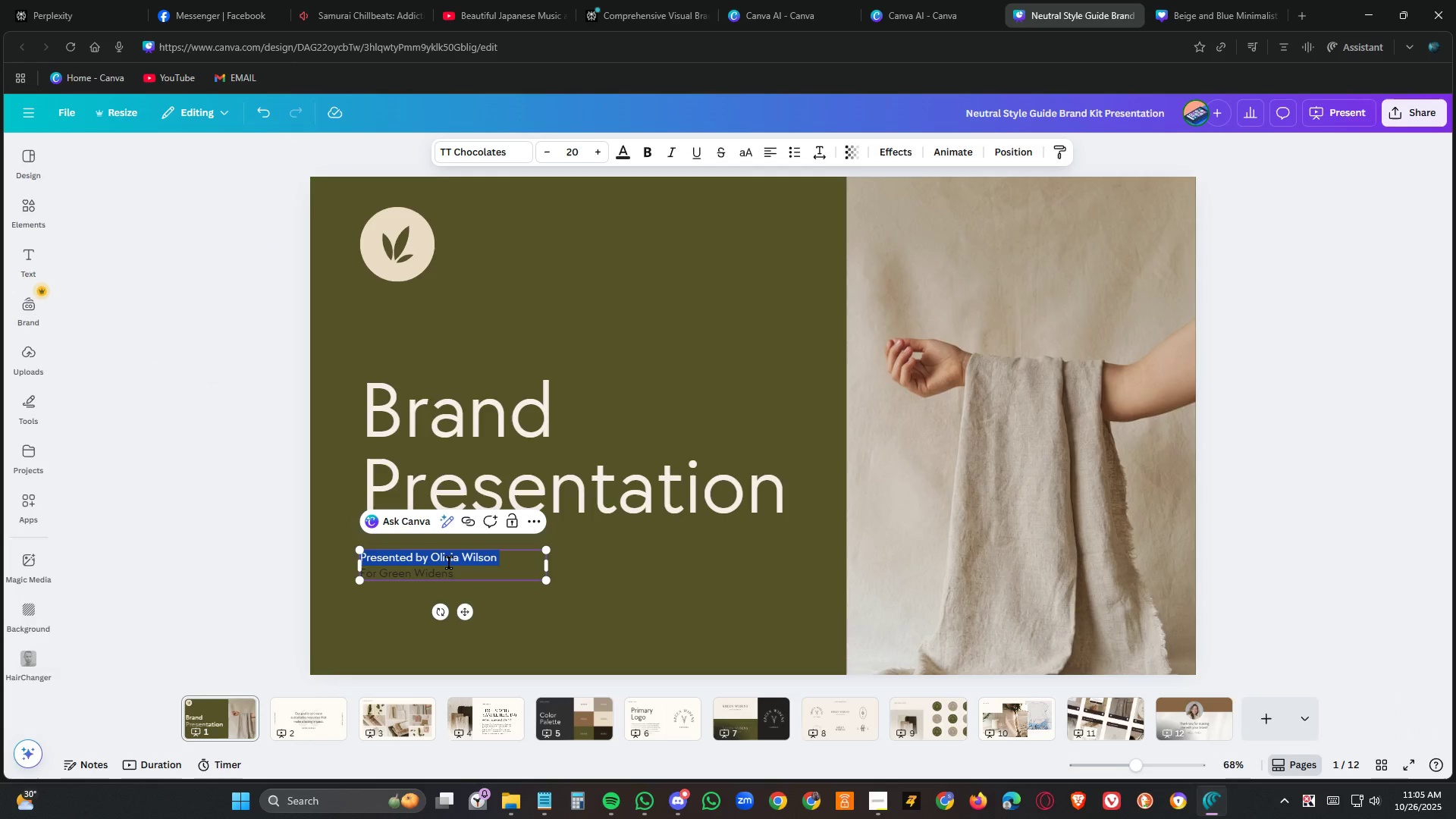 
left_click([449, 563])
 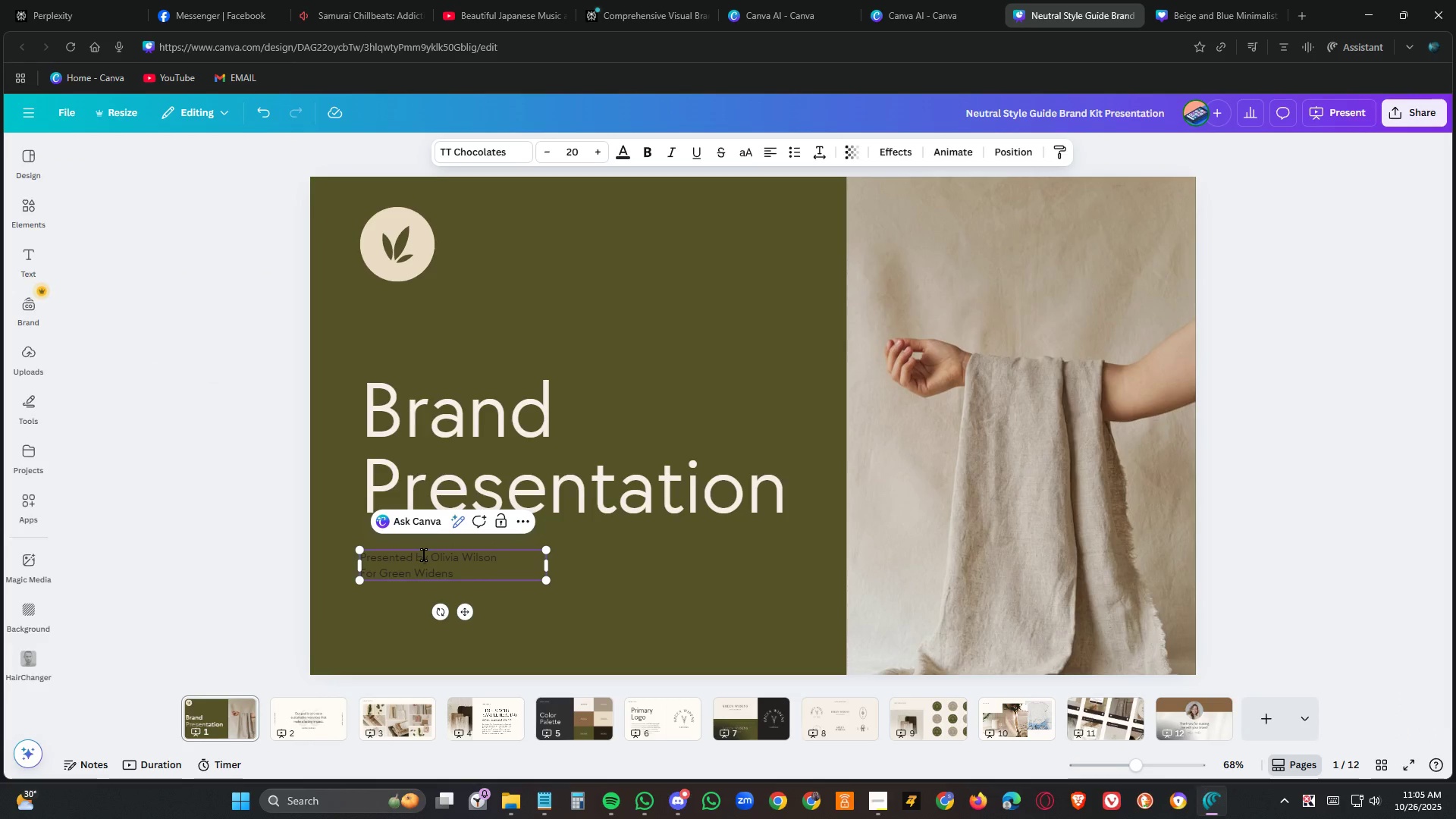 
left_click_drag(start_coordinate=[437, 555], to_coordinate=[503, 558])
 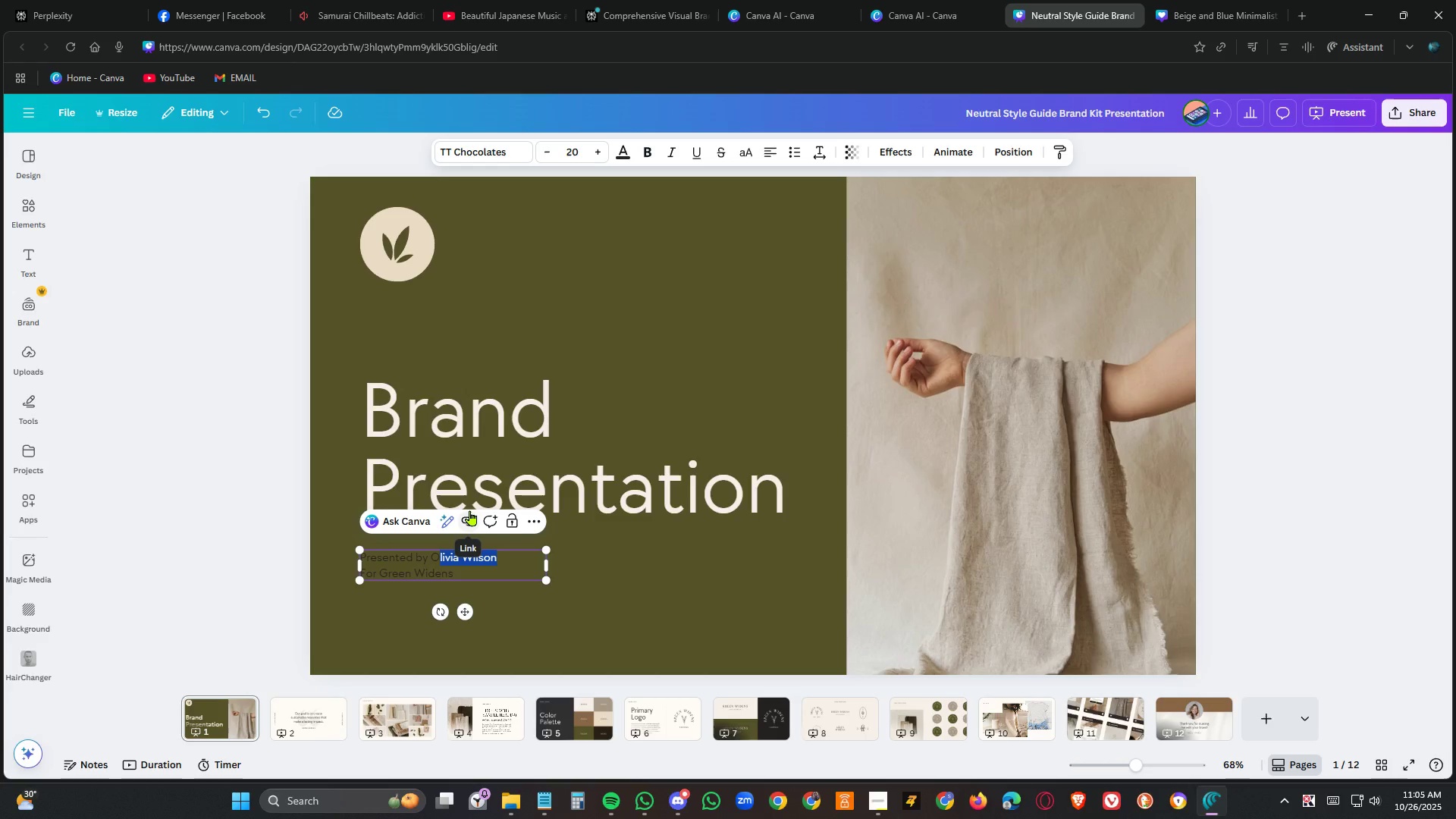 
type([Delete])
key(Backspace)
type(Victoria)
 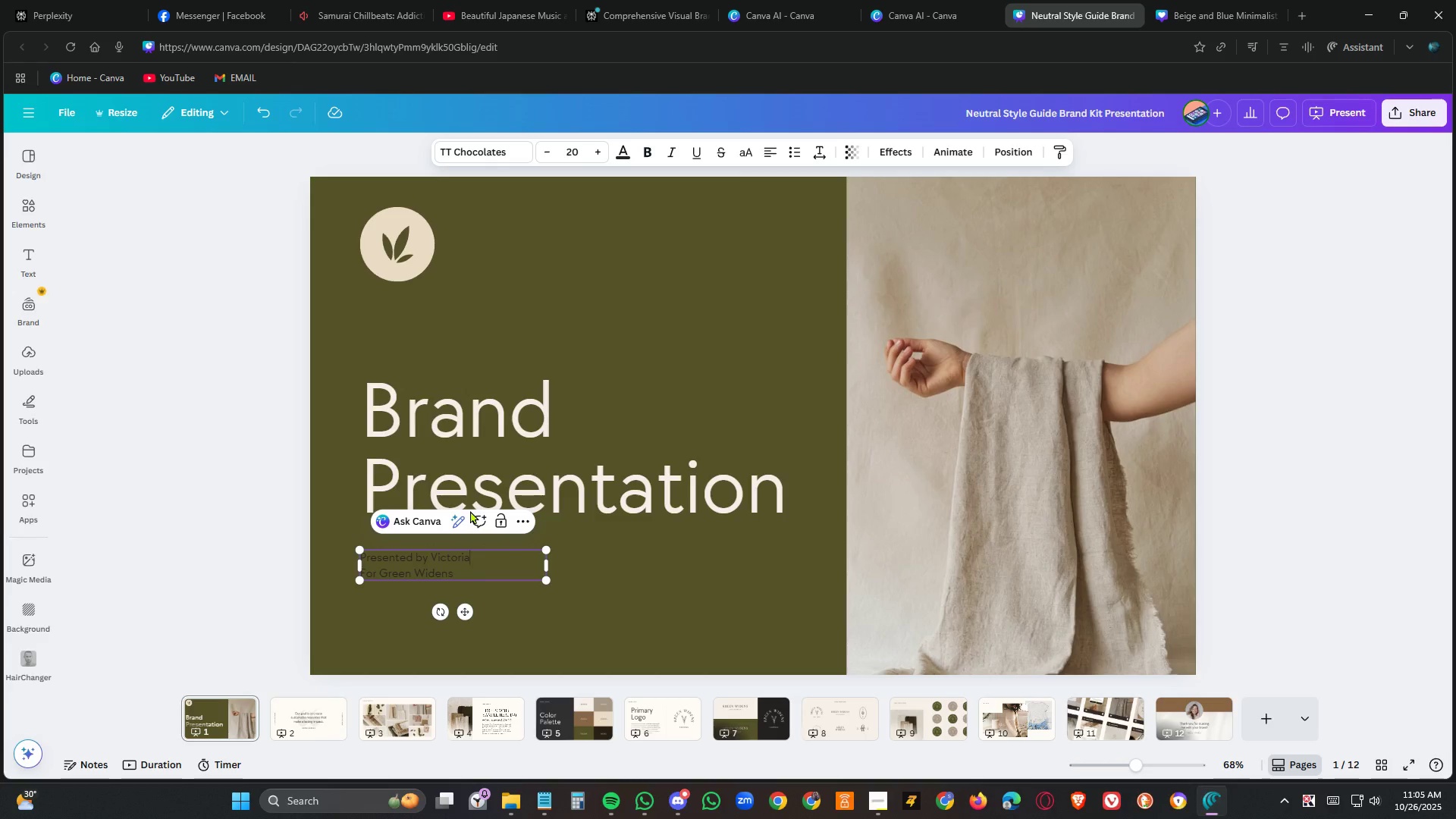 
left_click_drag(start_coordinate=[462, 572], to_coordinate=[362, 573])
 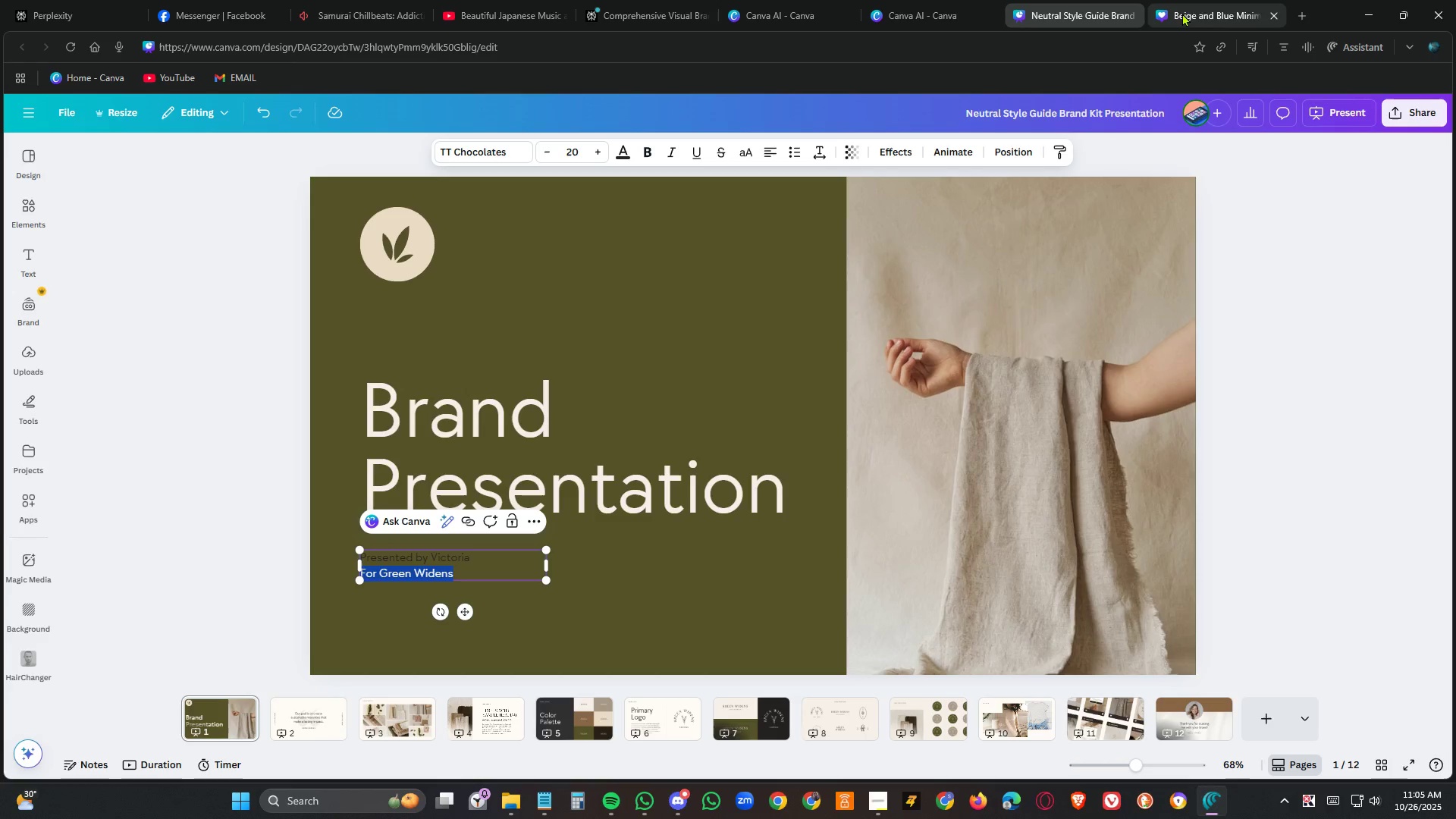 
left_click([675, 2])
 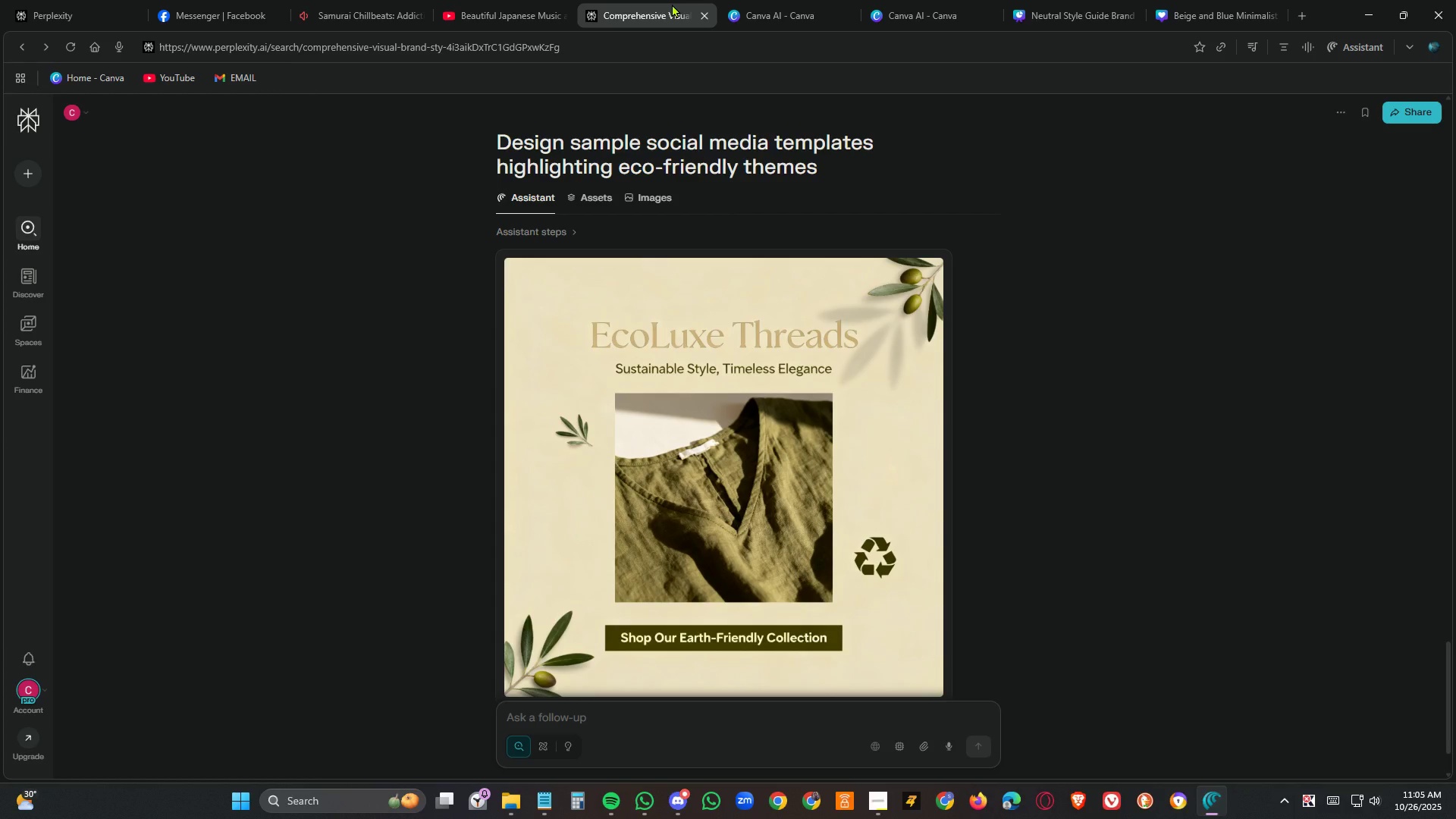 
scroll: coordinate [746, 352], scroll_direction: down, amount: 2.0
 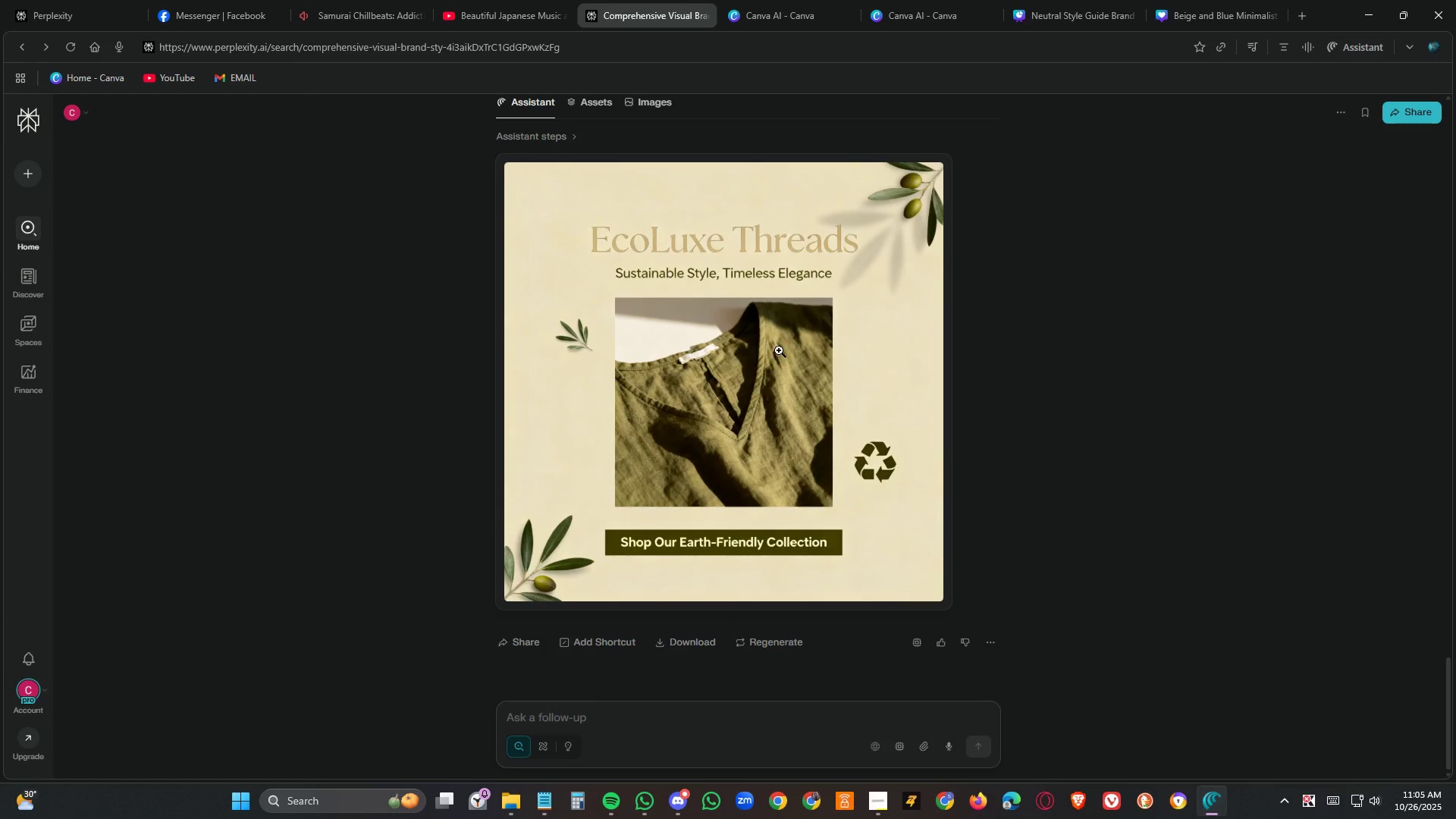 
wait(8.77)
 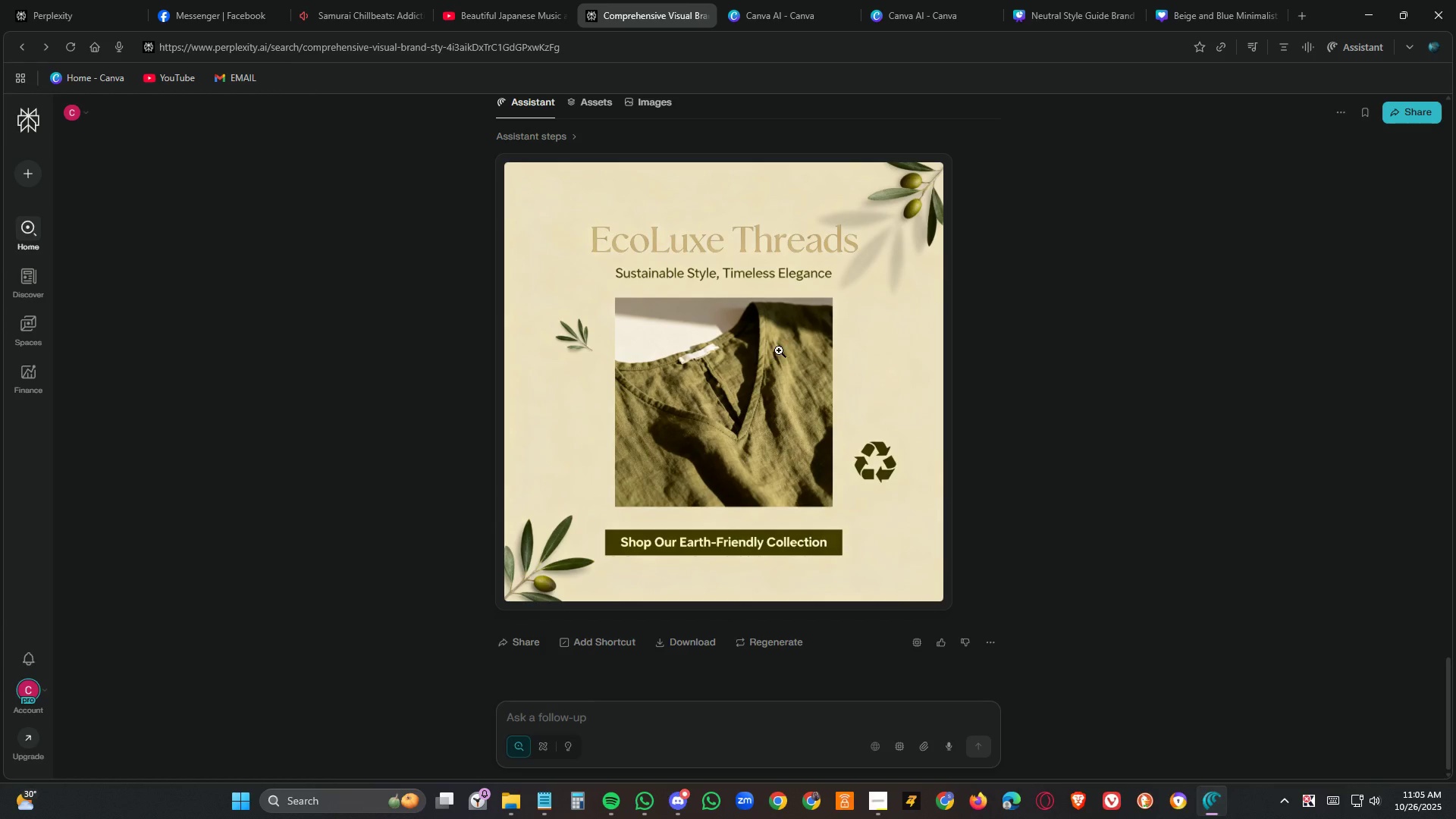 
left_click([962, 8])
 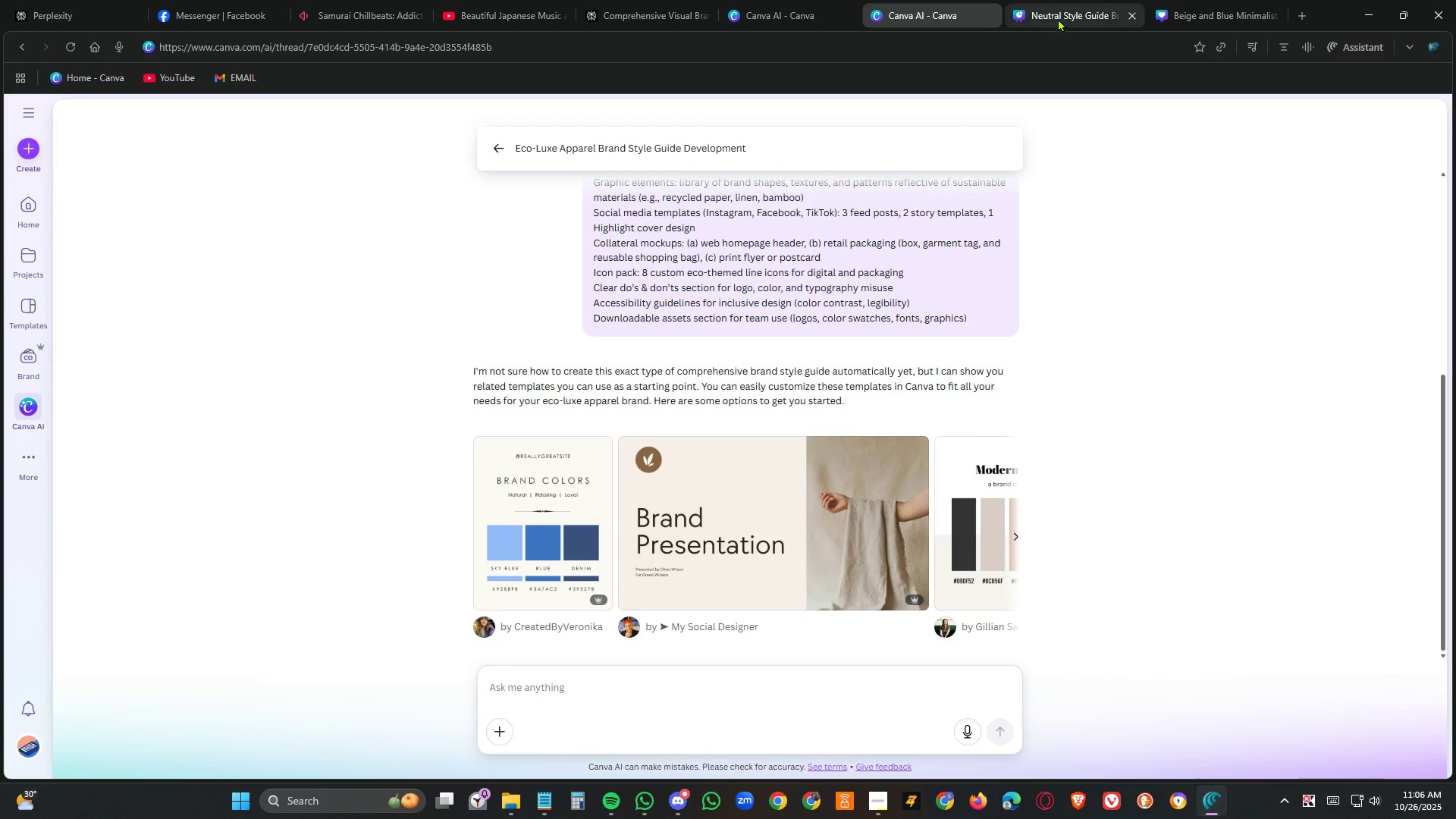 
left_click([1063, 15])
 